 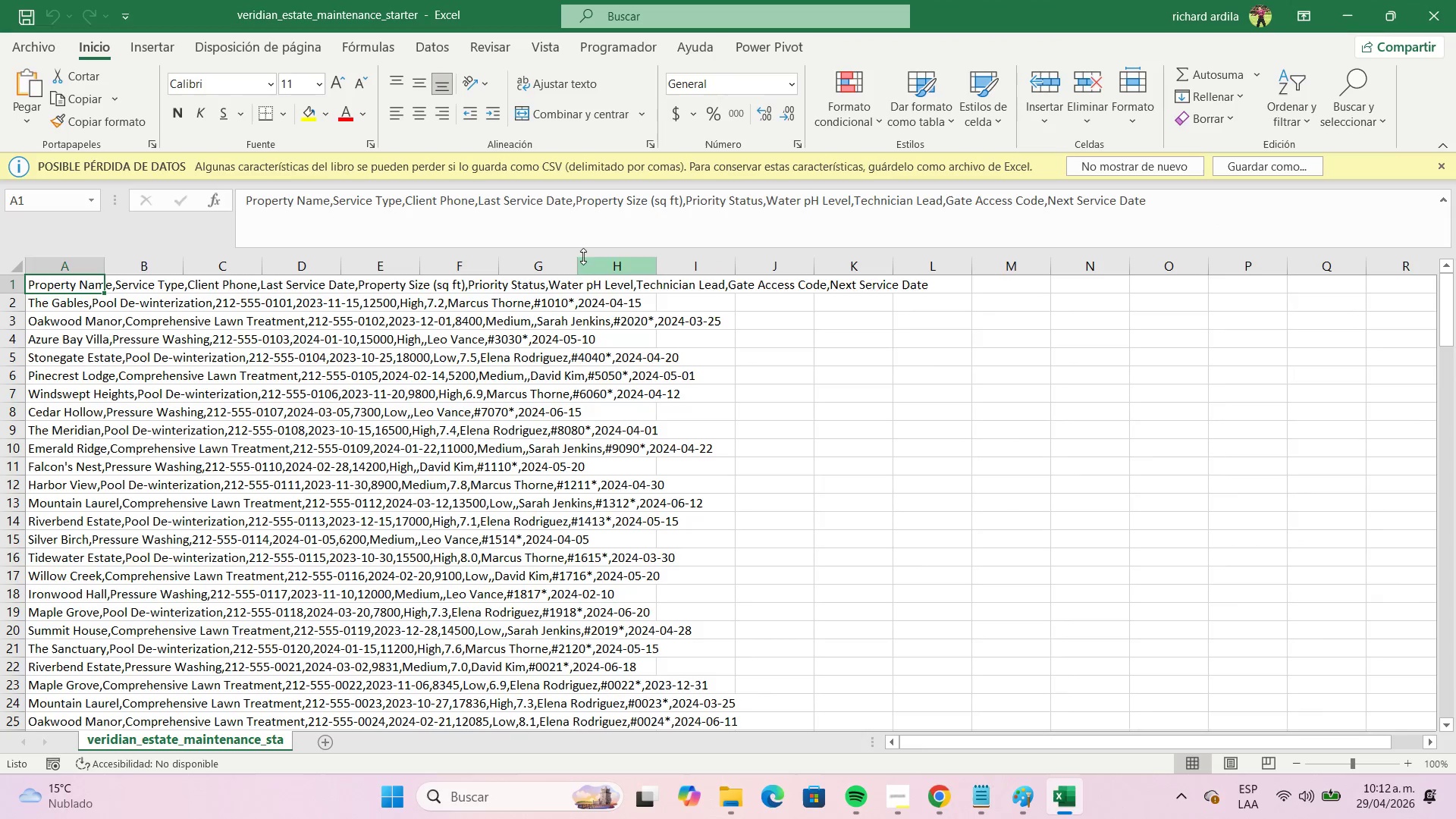 
left_click([50, 55])
 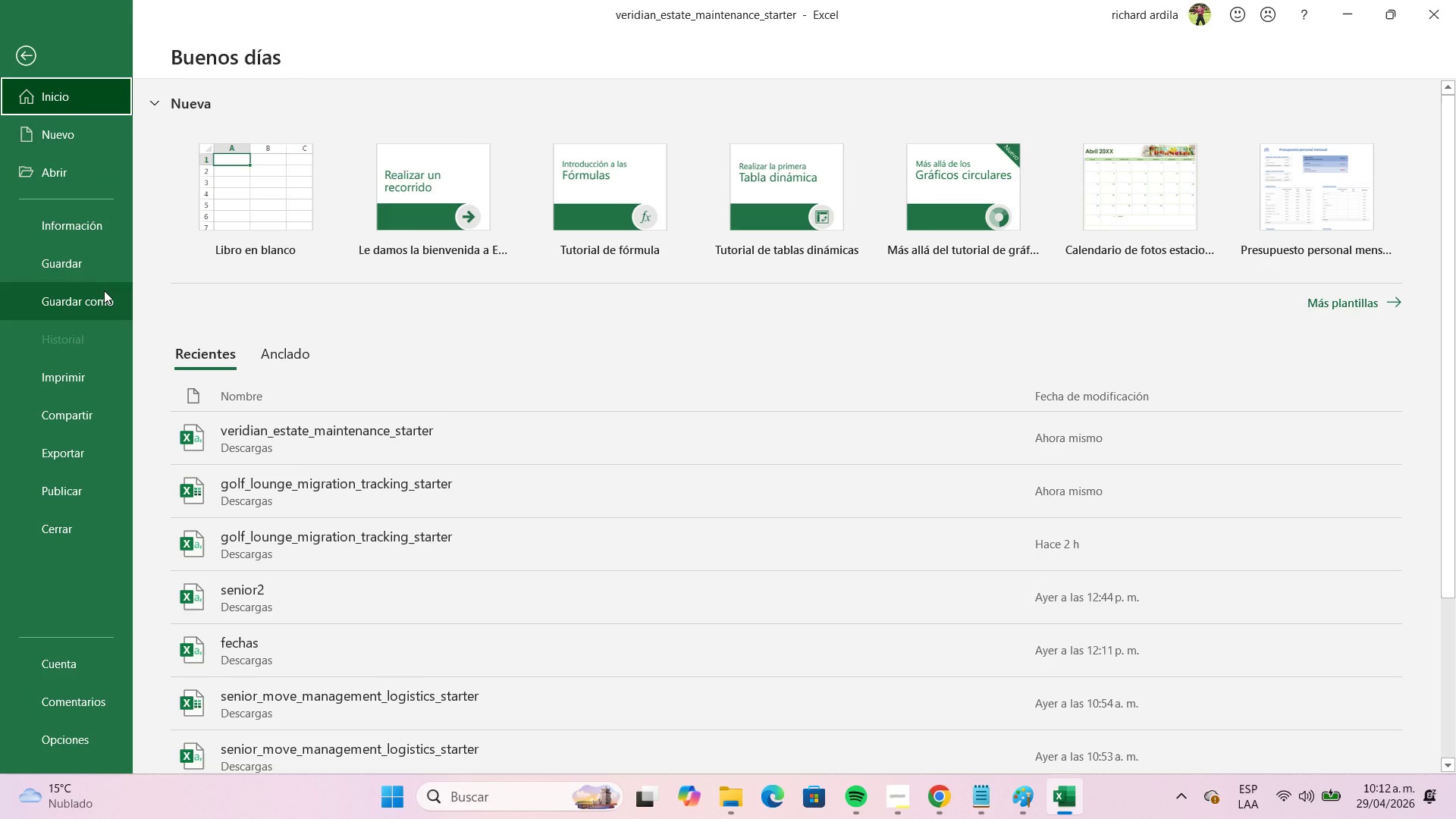 
left_click([104, 290])
 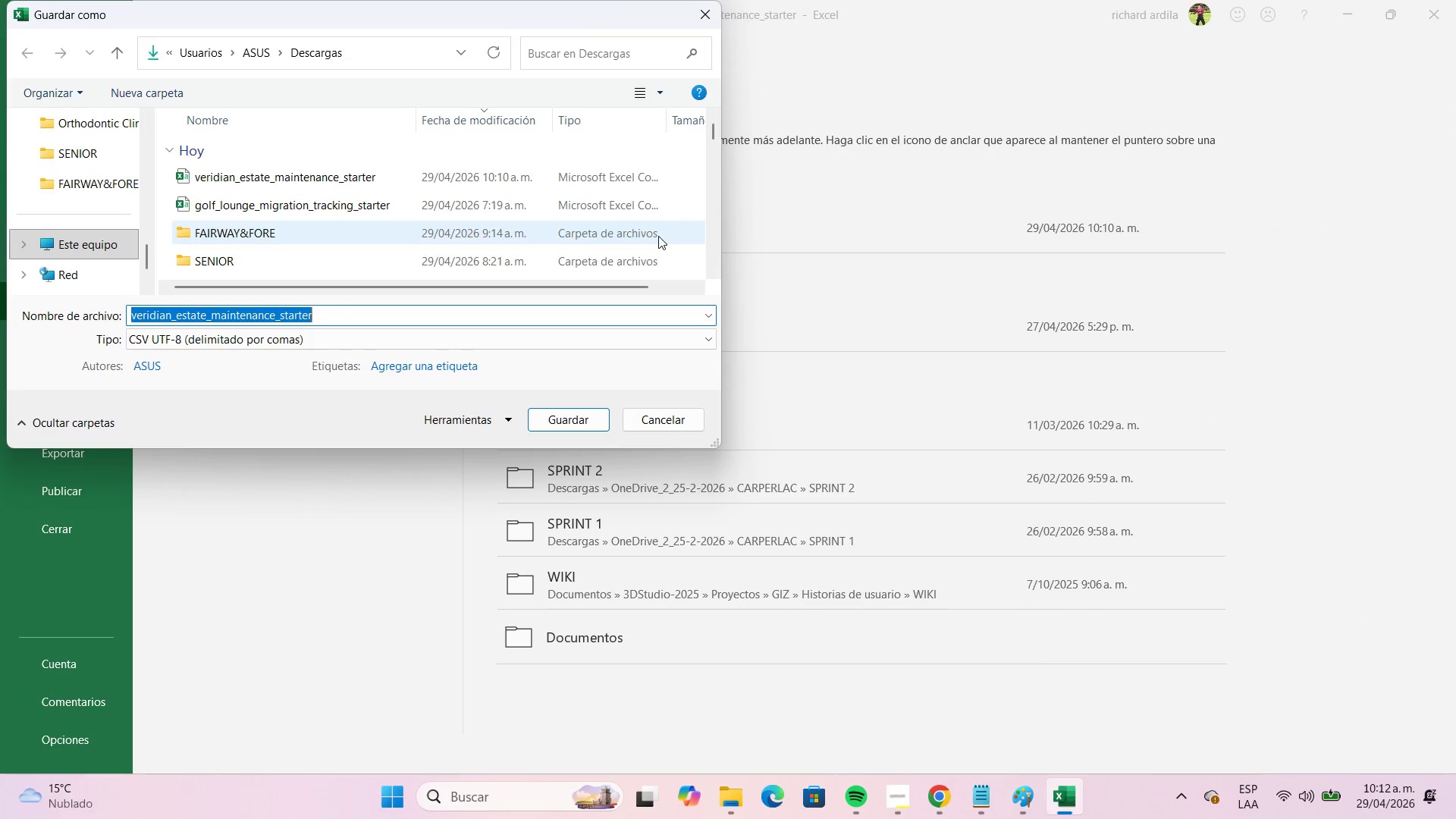 
left_click([237, 340])
 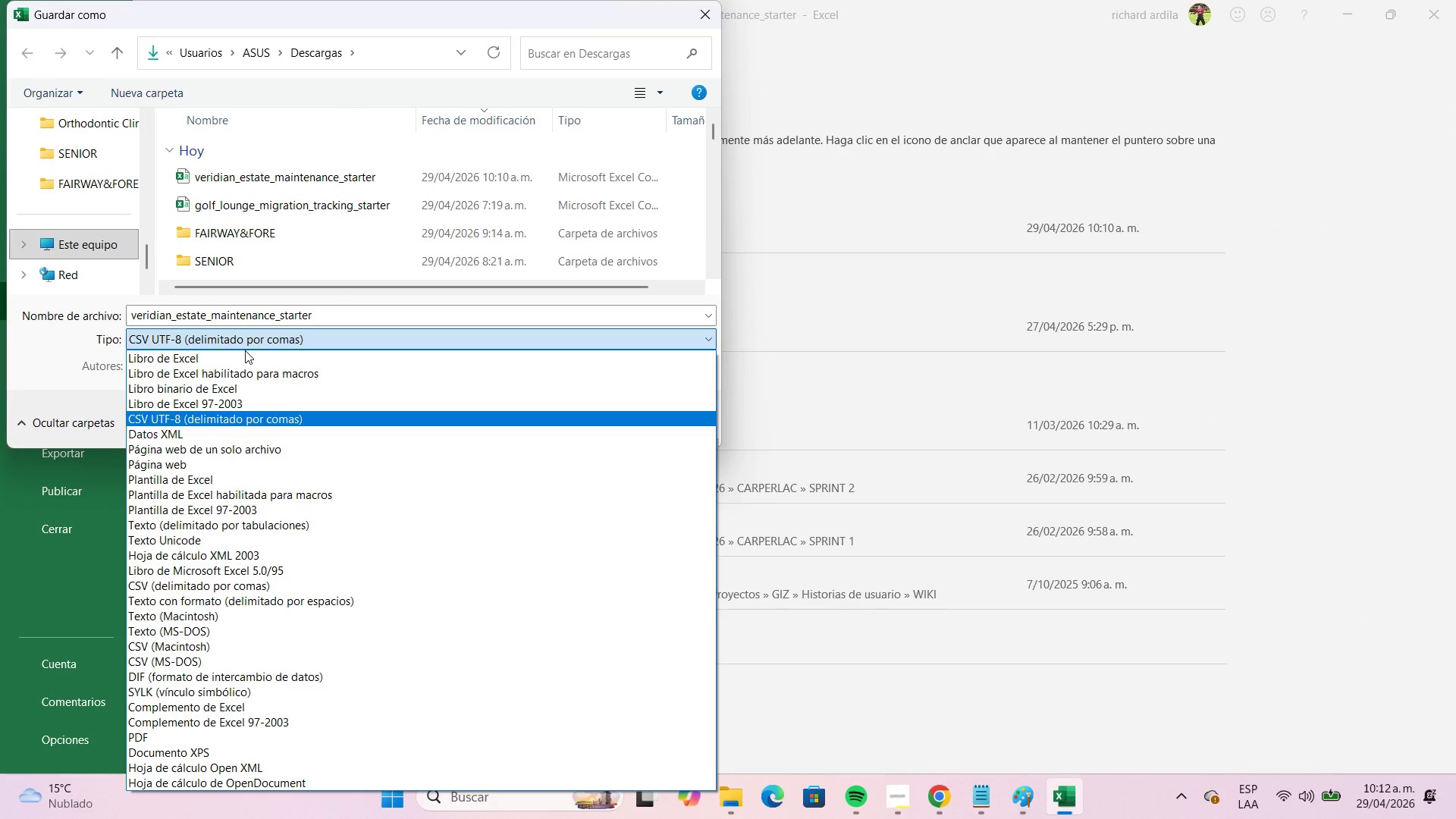 
left_click([245, 350])
 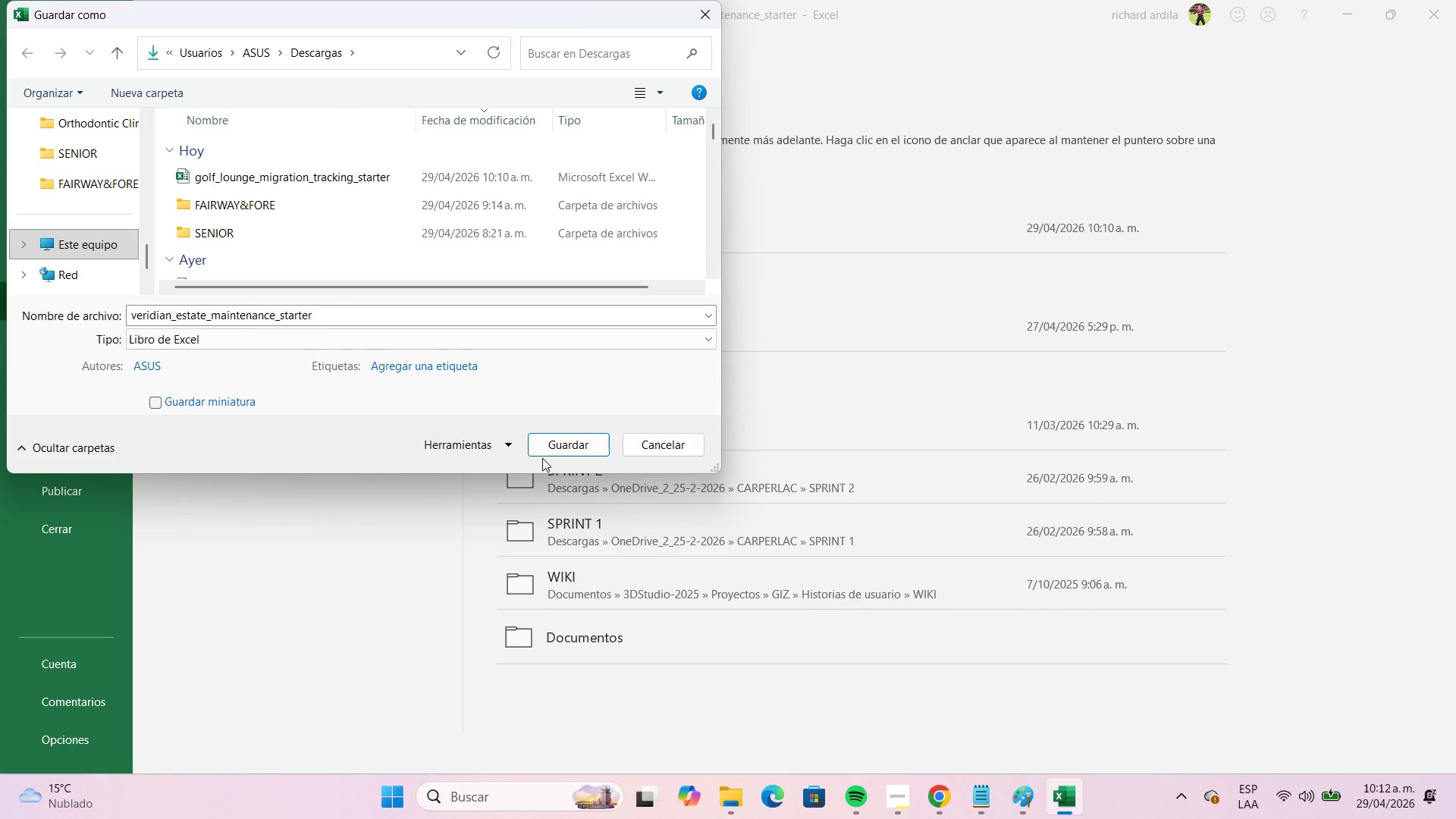 
left_click([544, 450])
 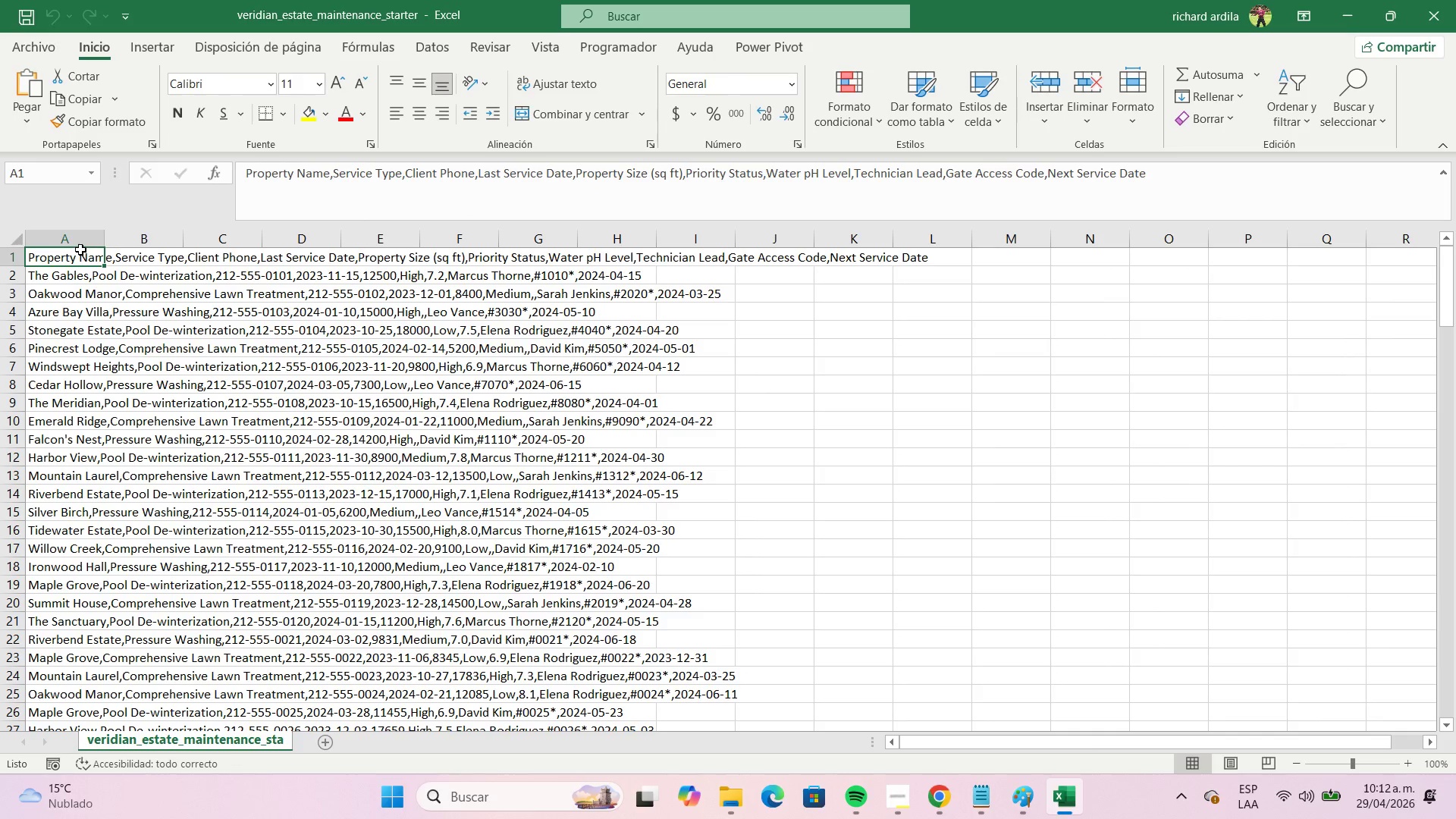 
left_click([73, 241])
 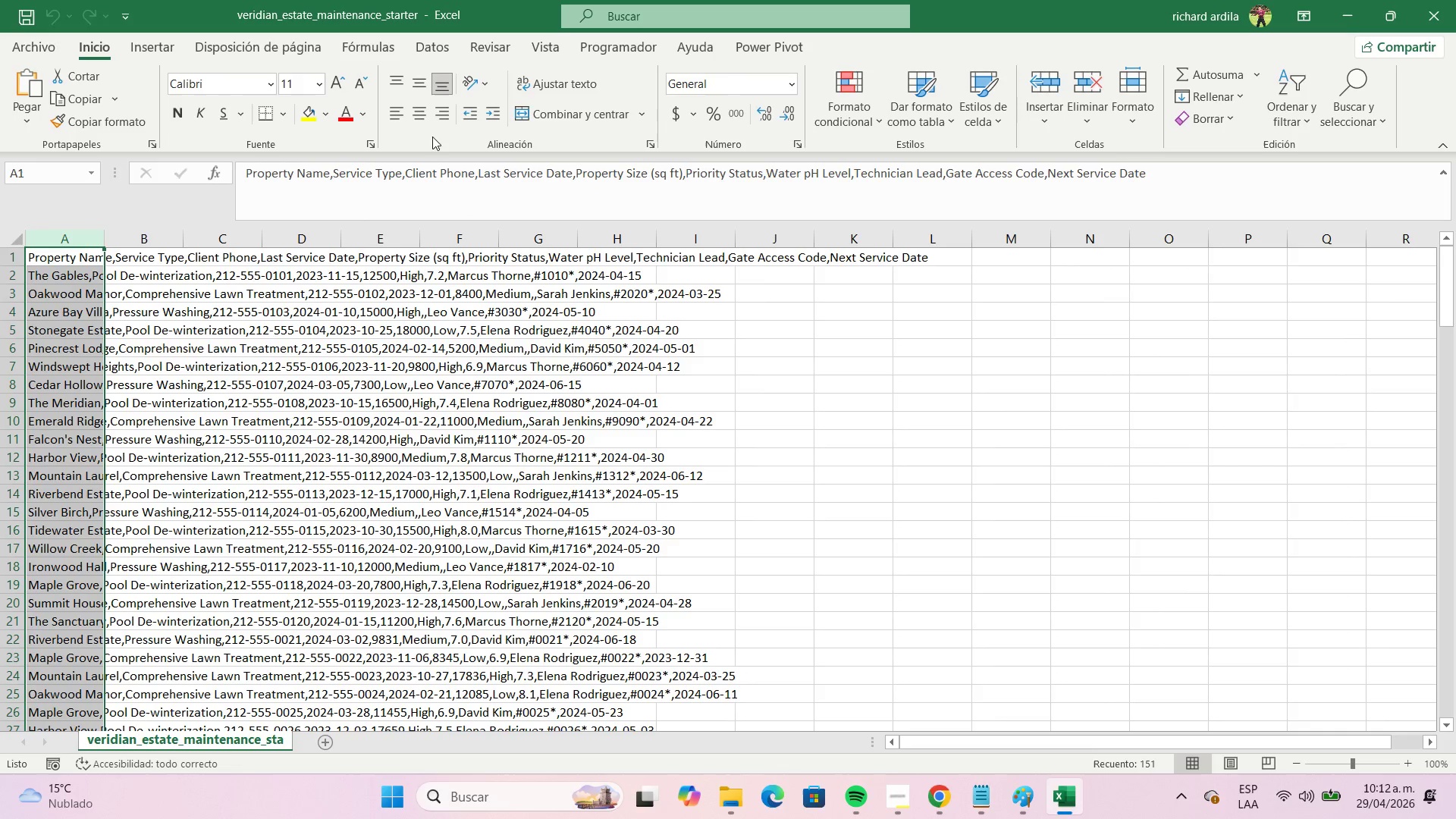 
left_click([432, 54])
 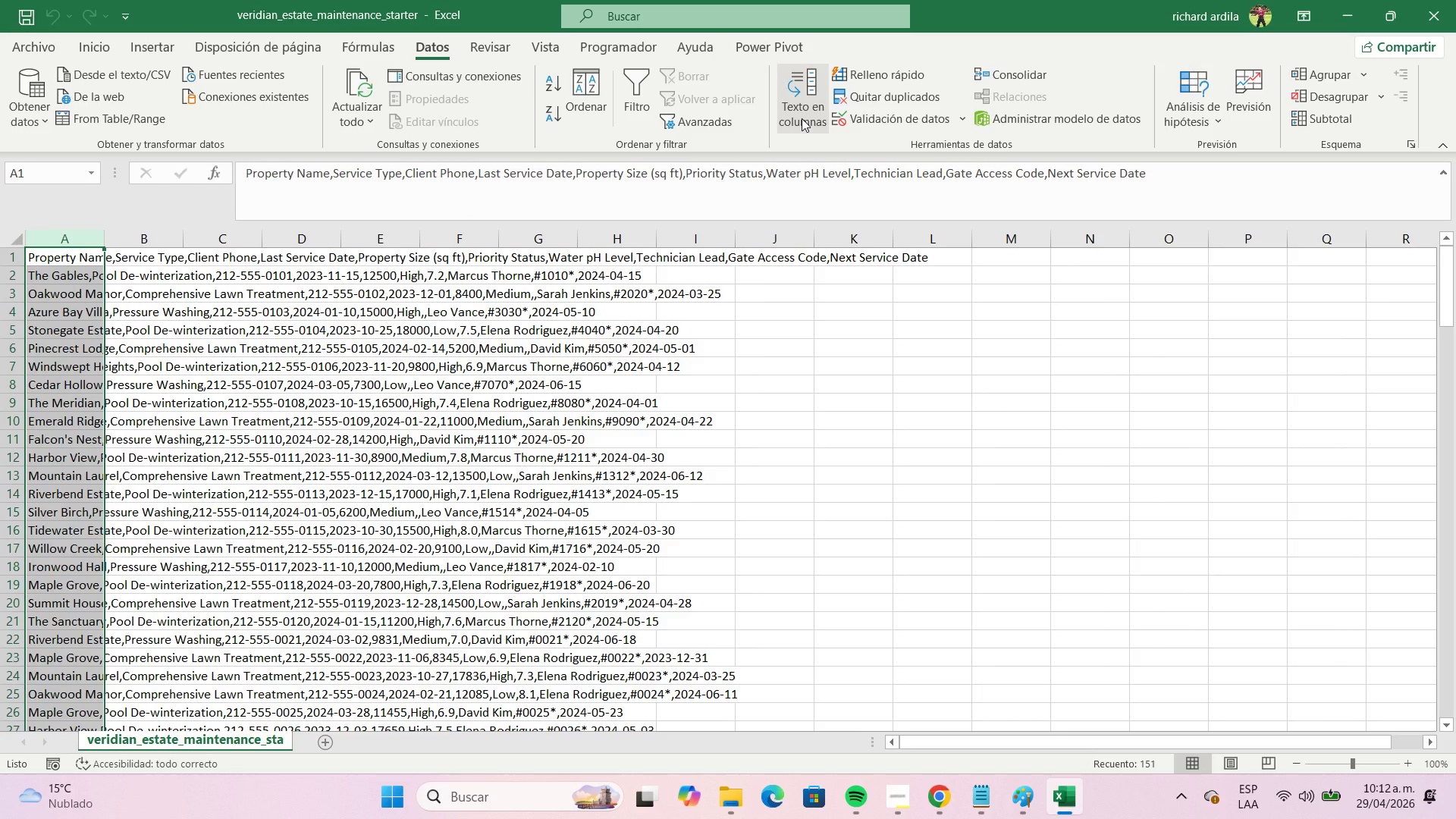 
left_click([802, 118])
 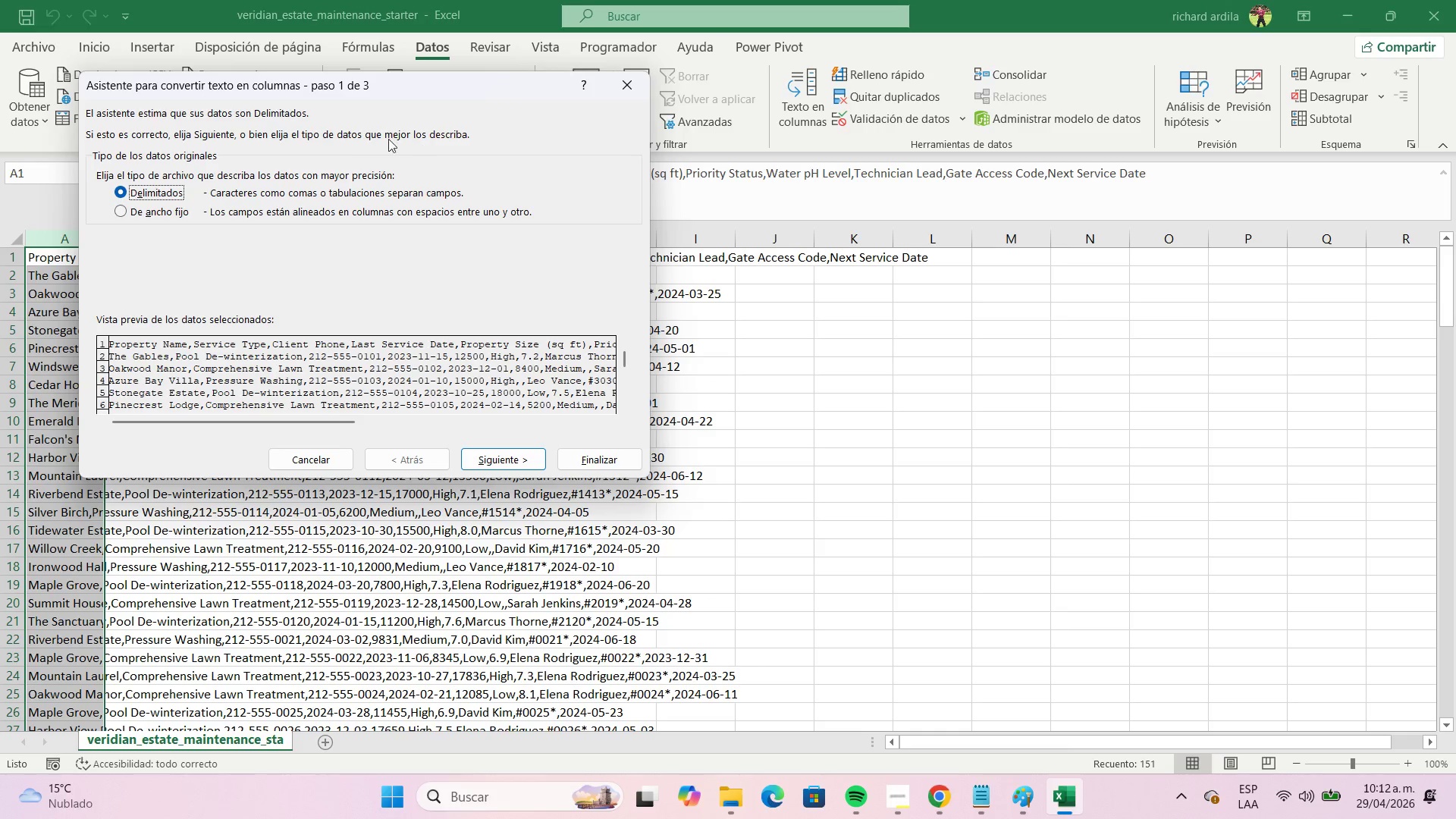 
wait(10.05)
 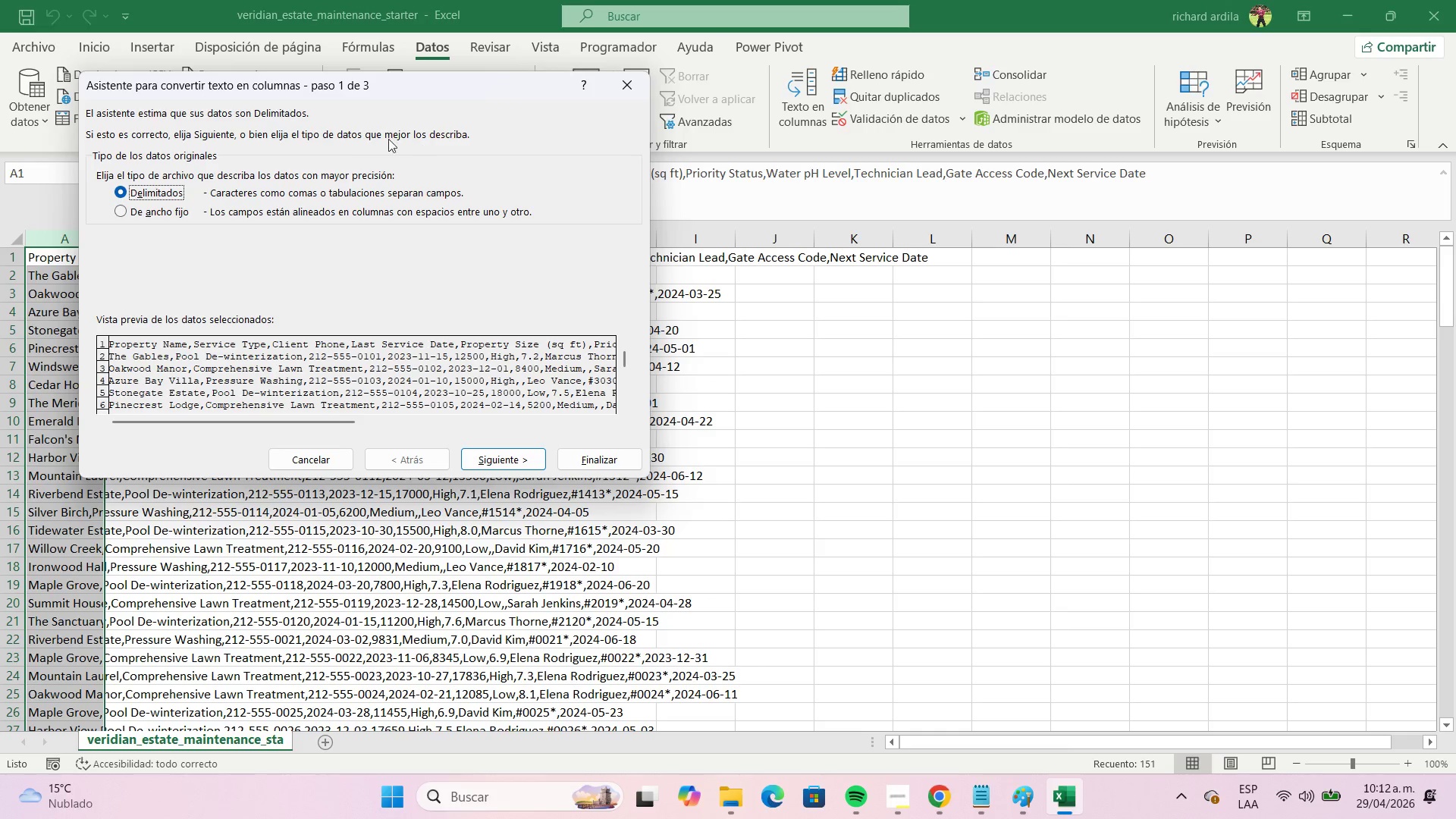 
left_click([482, 455])
 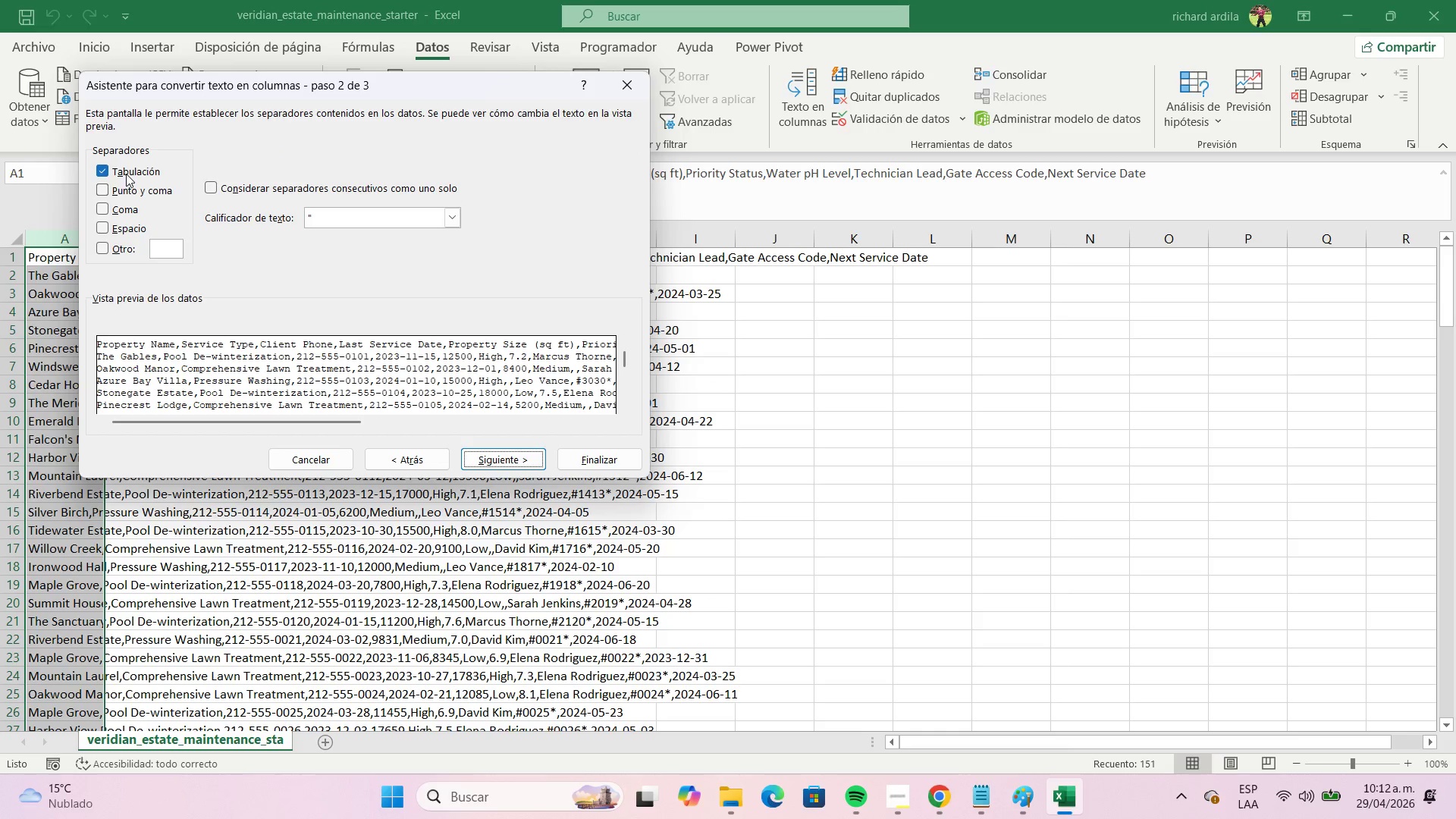 
left_click([121, 206])
 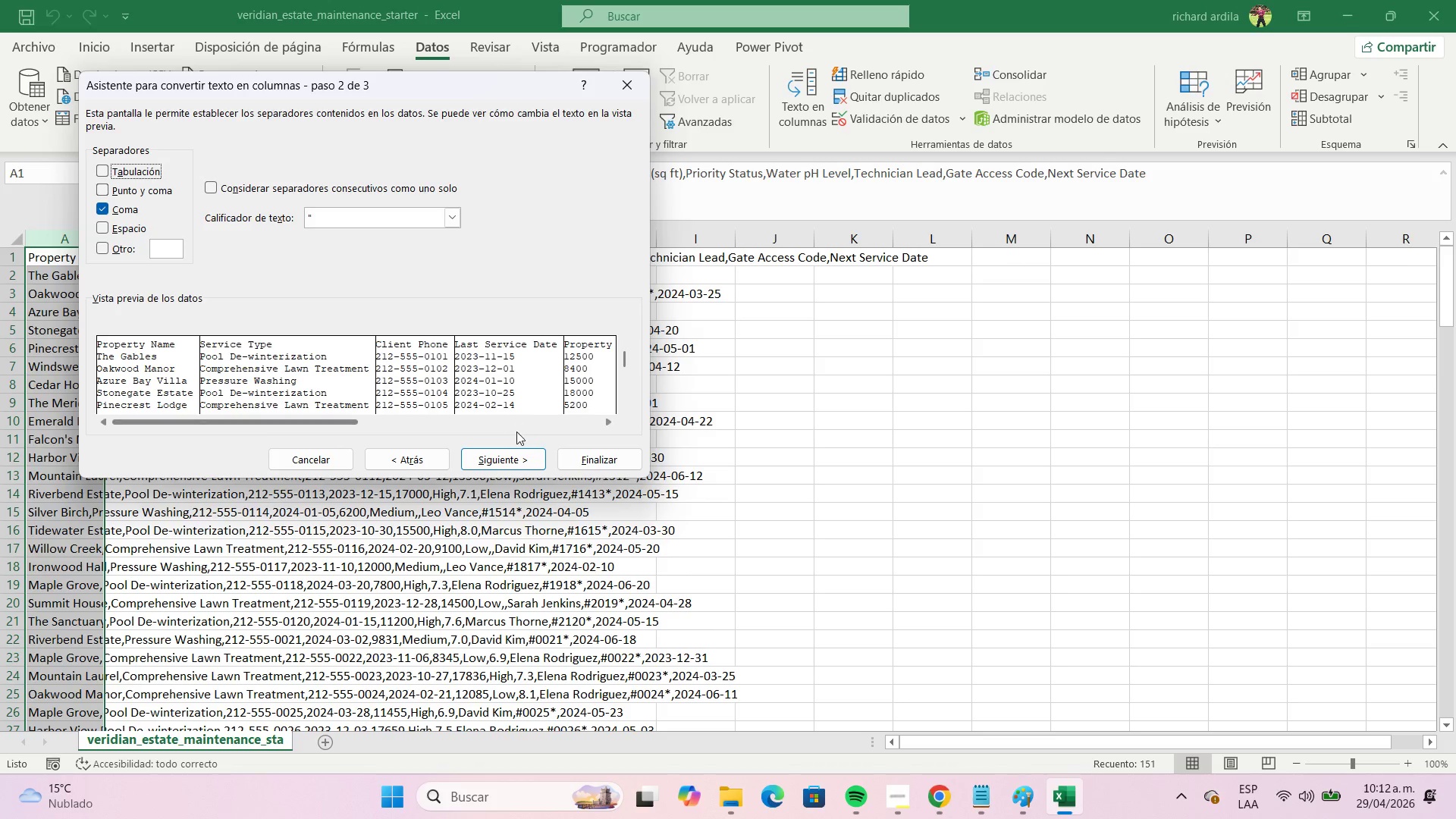 
left_click([516, 454])
 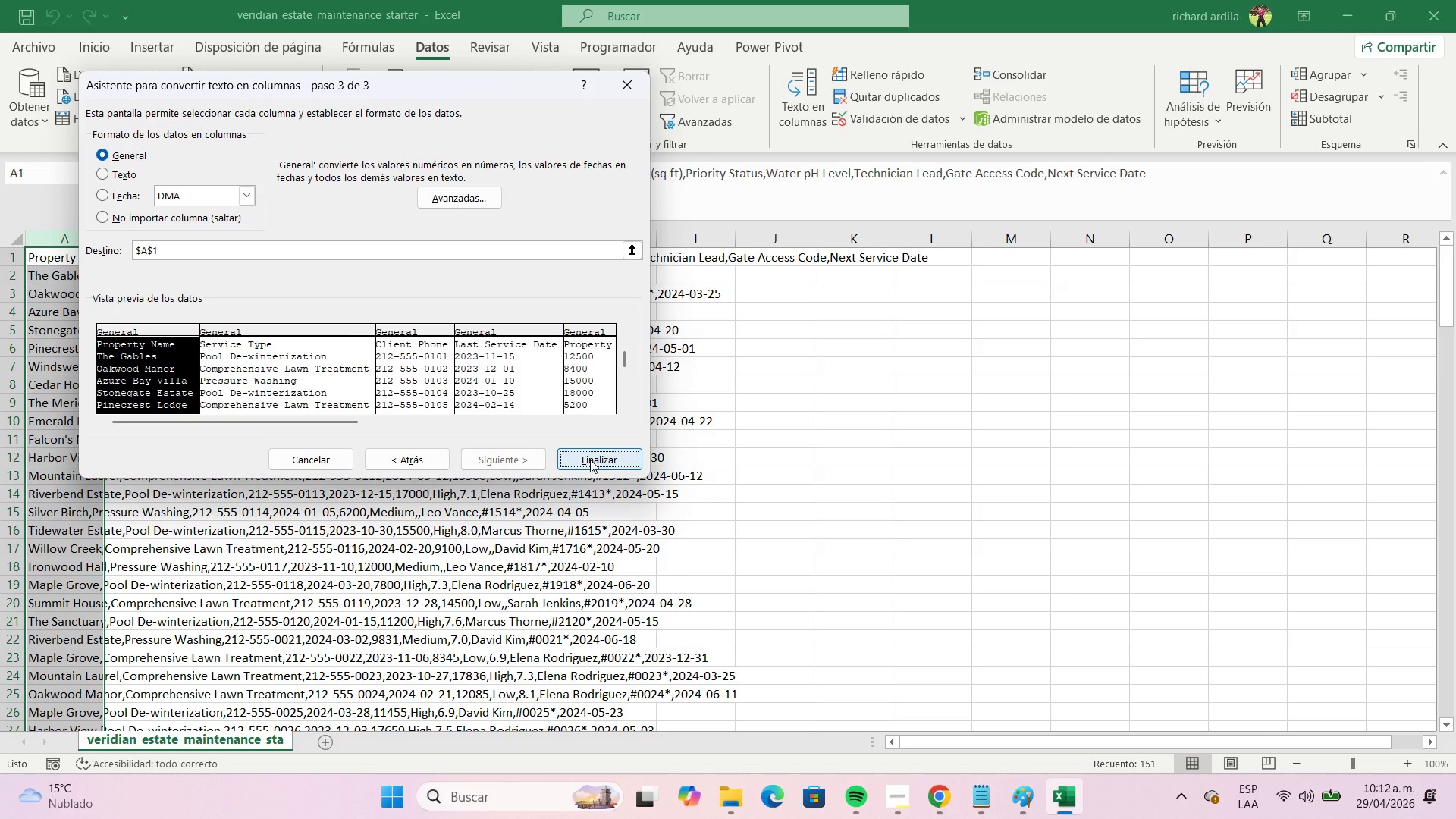 
left_click([590, 460])
 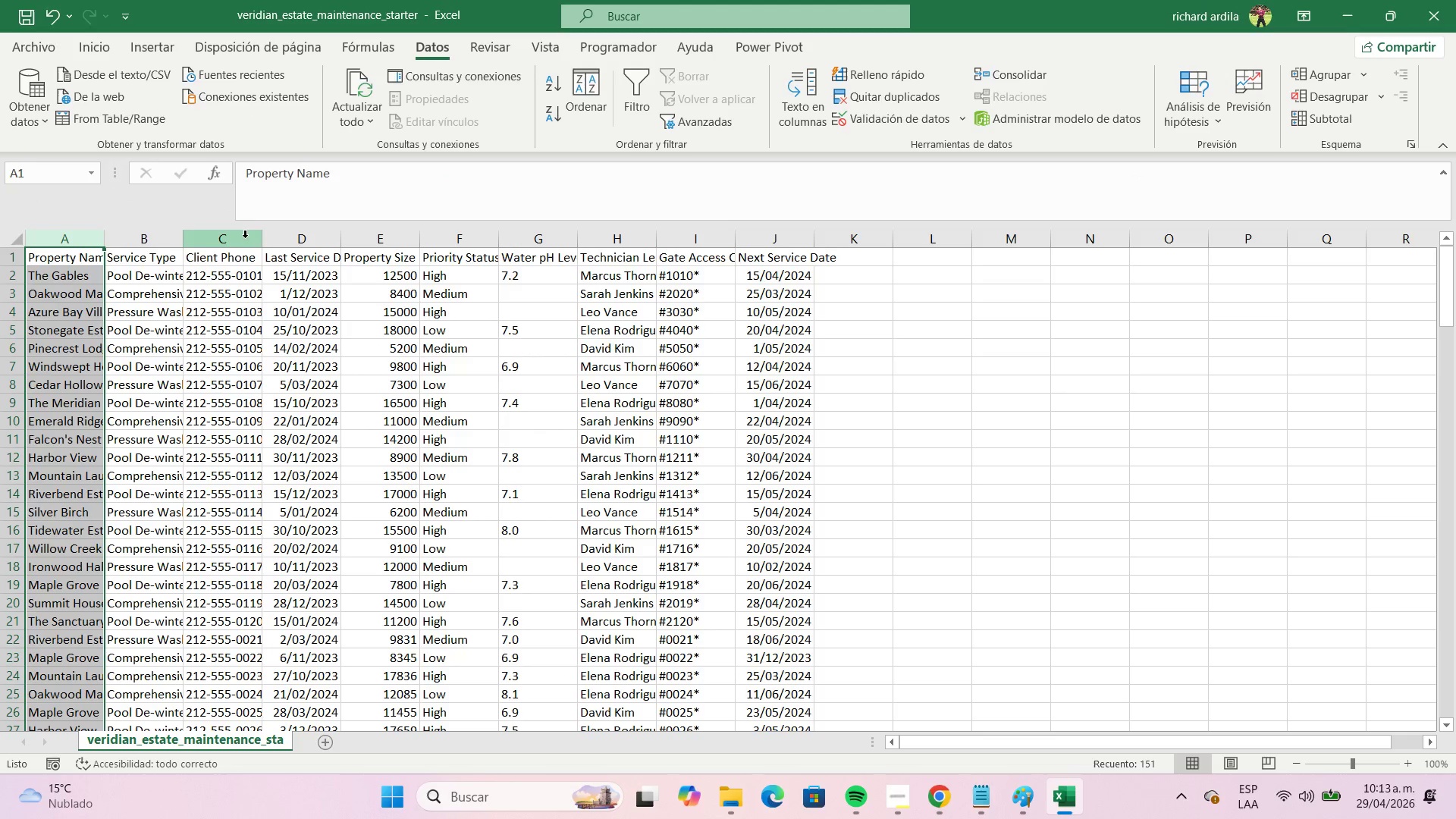 
double_click([102, 242])
 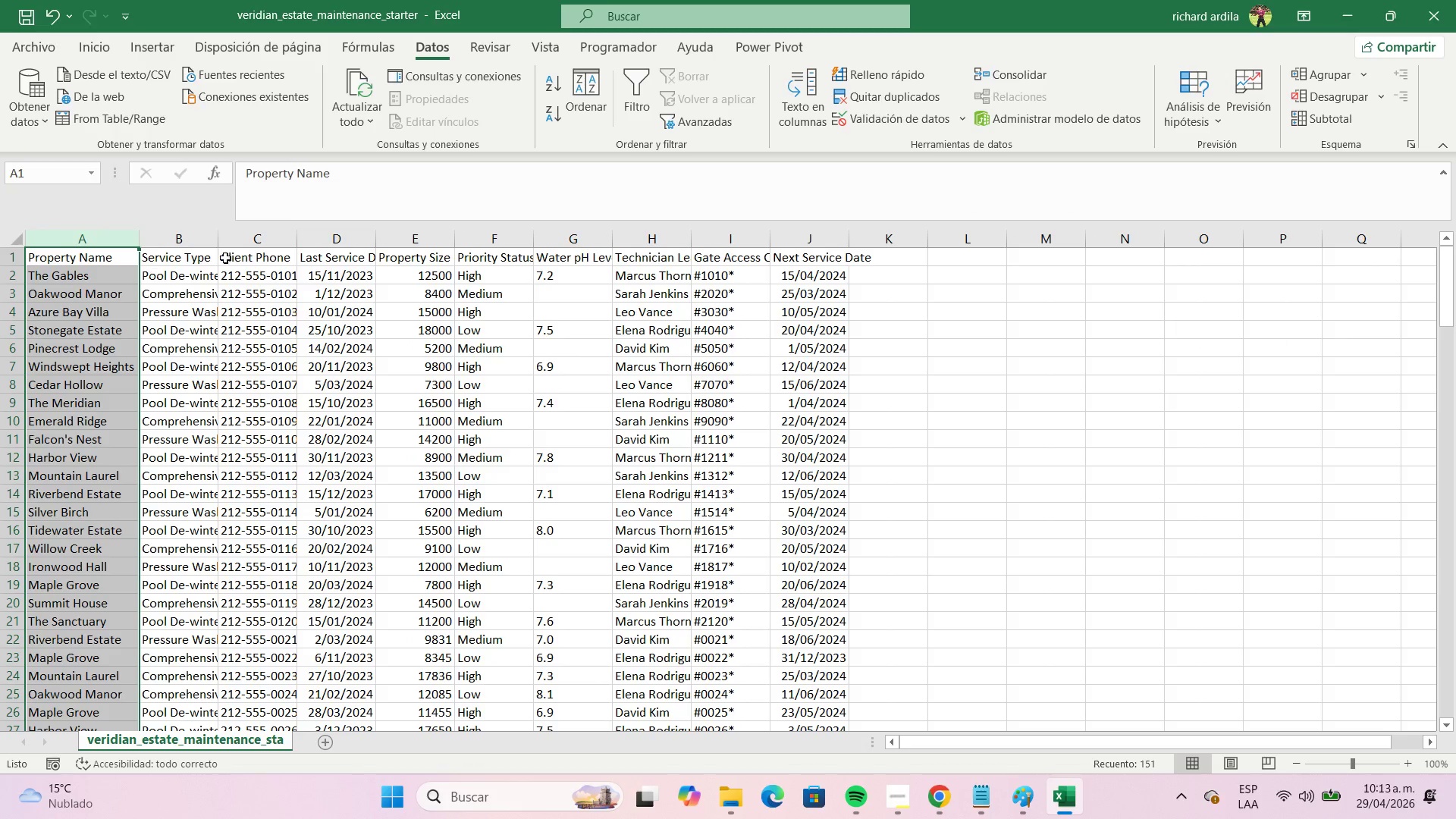 
left_click([218, 237])
 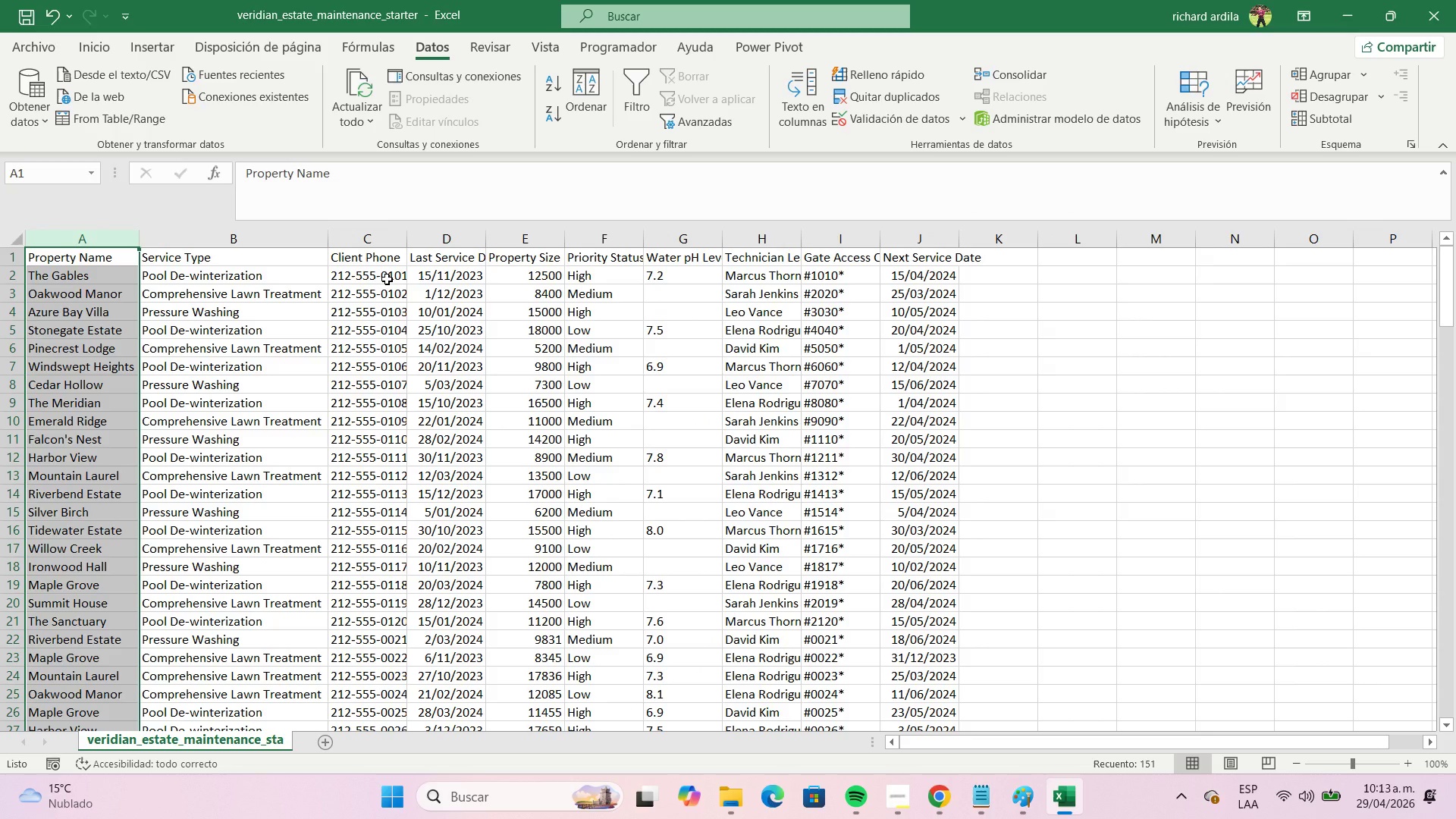 
wait(6.31)
 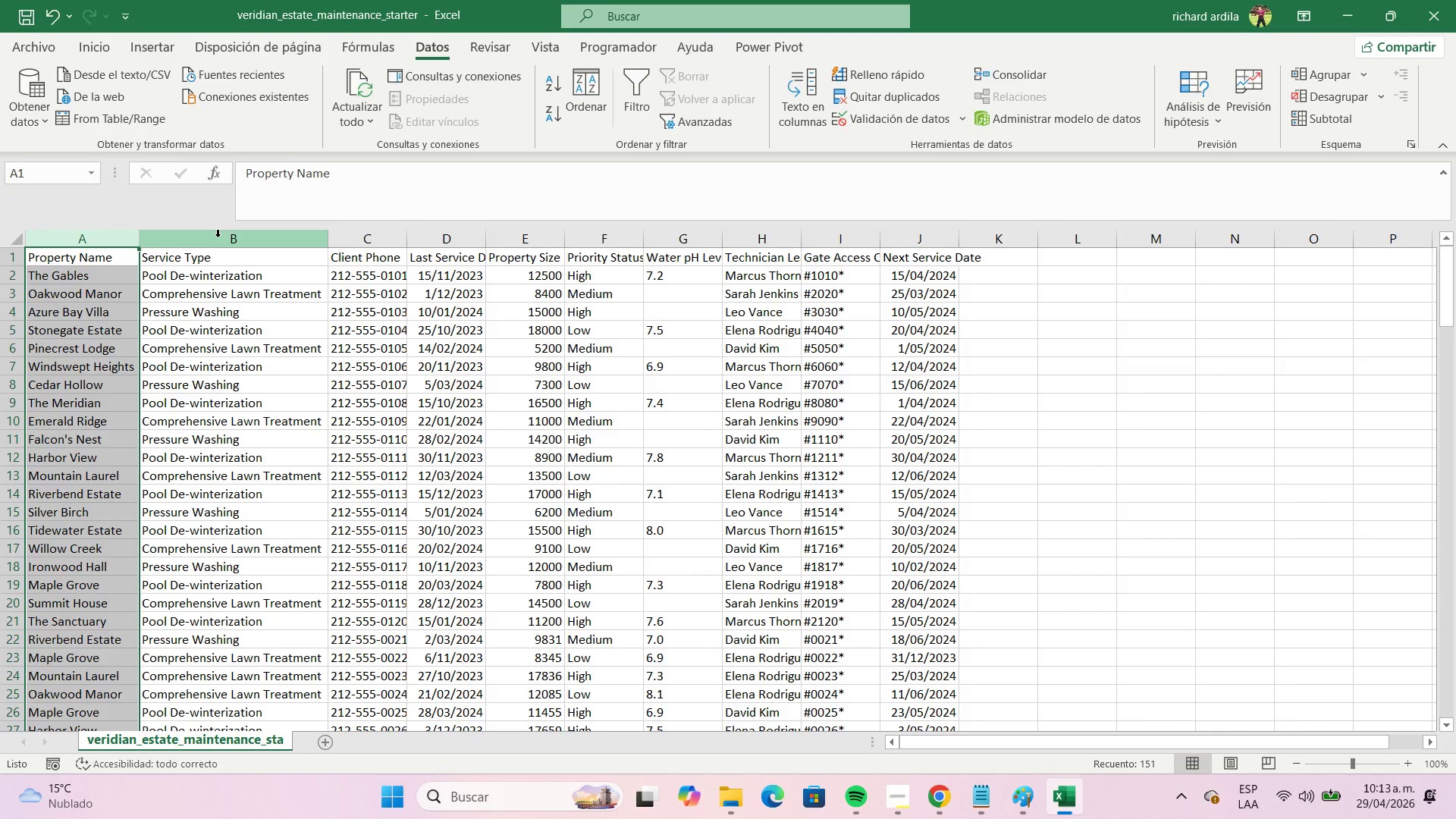 
double_click([407, 243])
 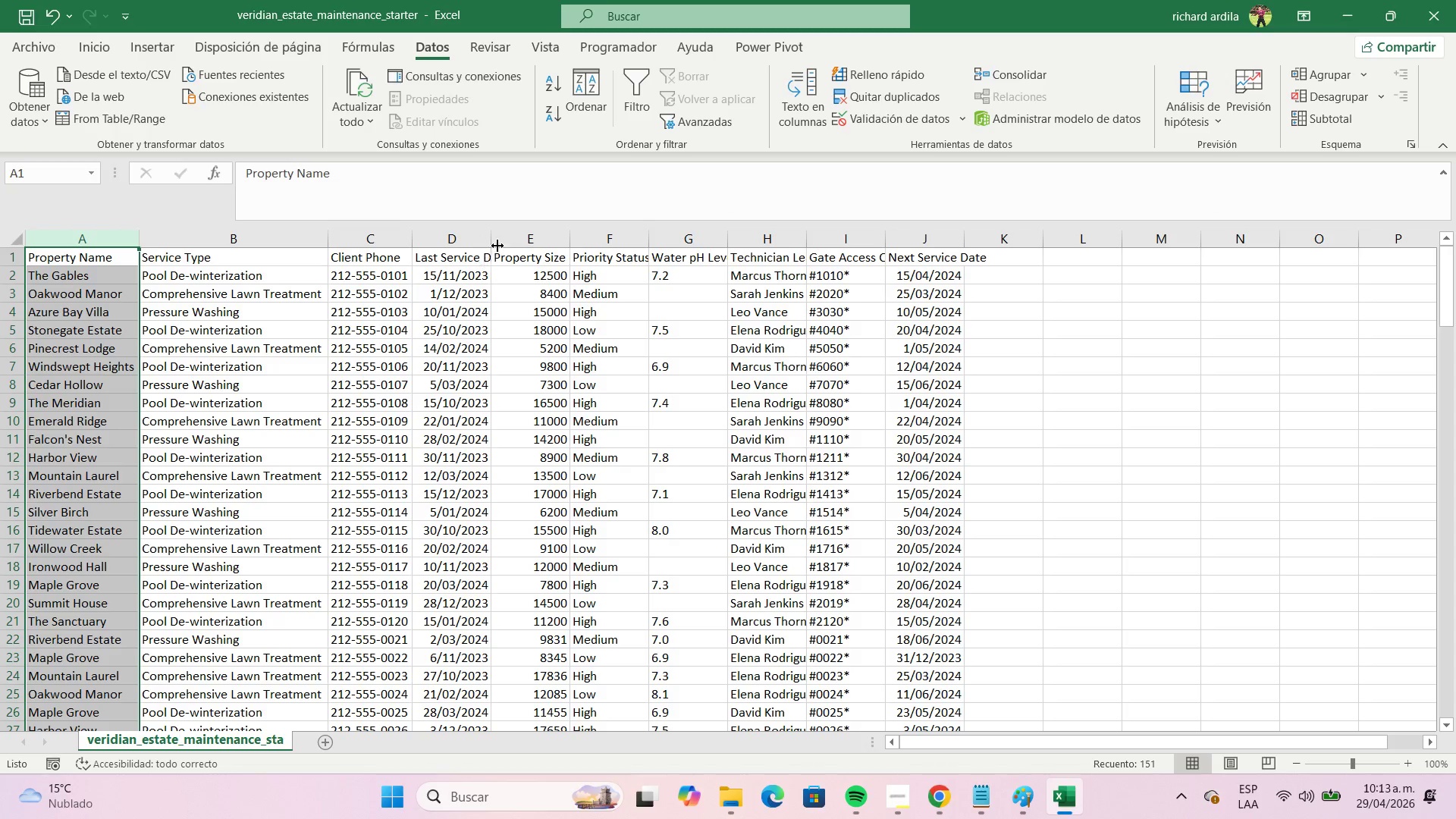 
double_click([493, 240])
 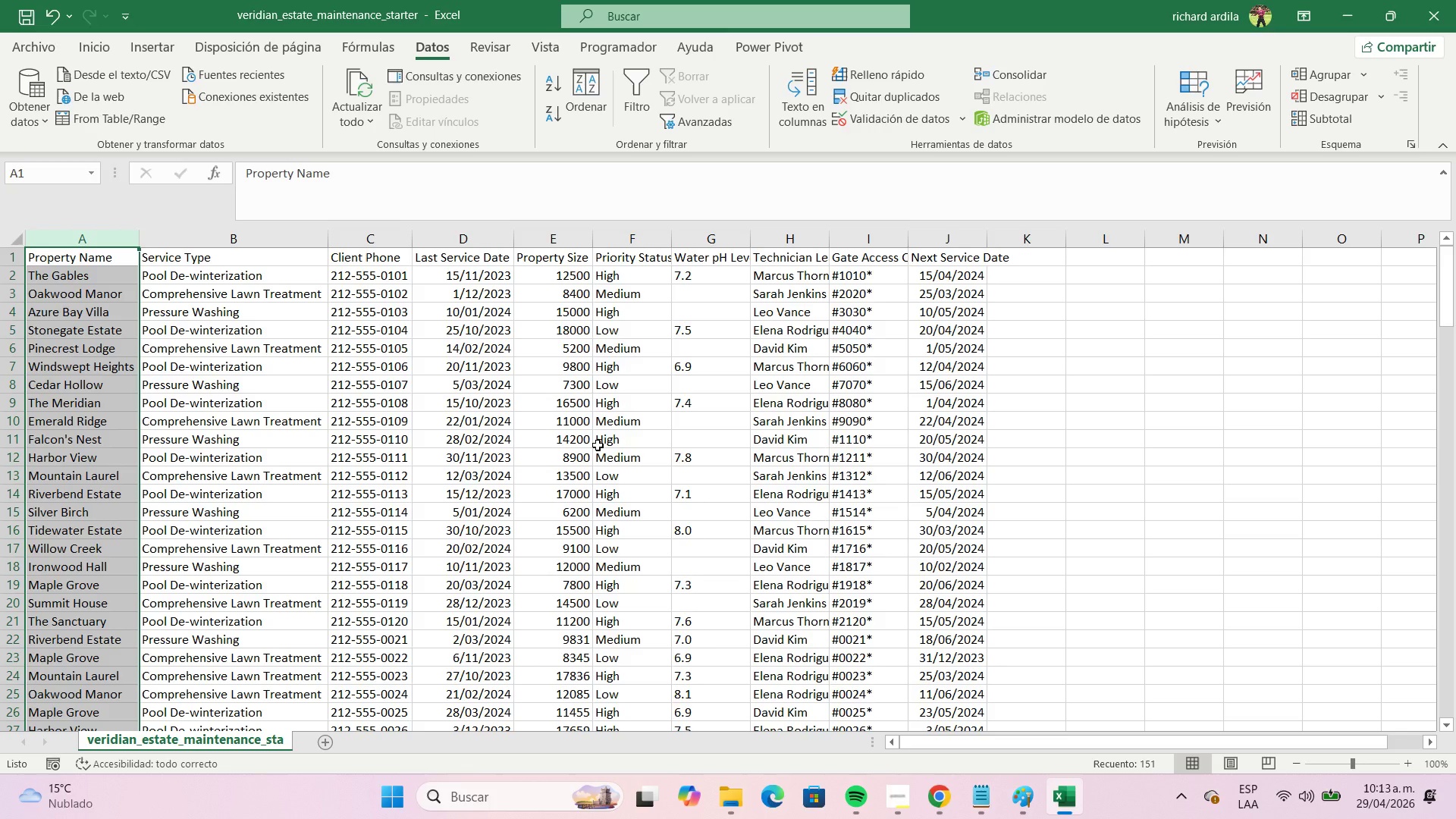 
wait(41.31)
 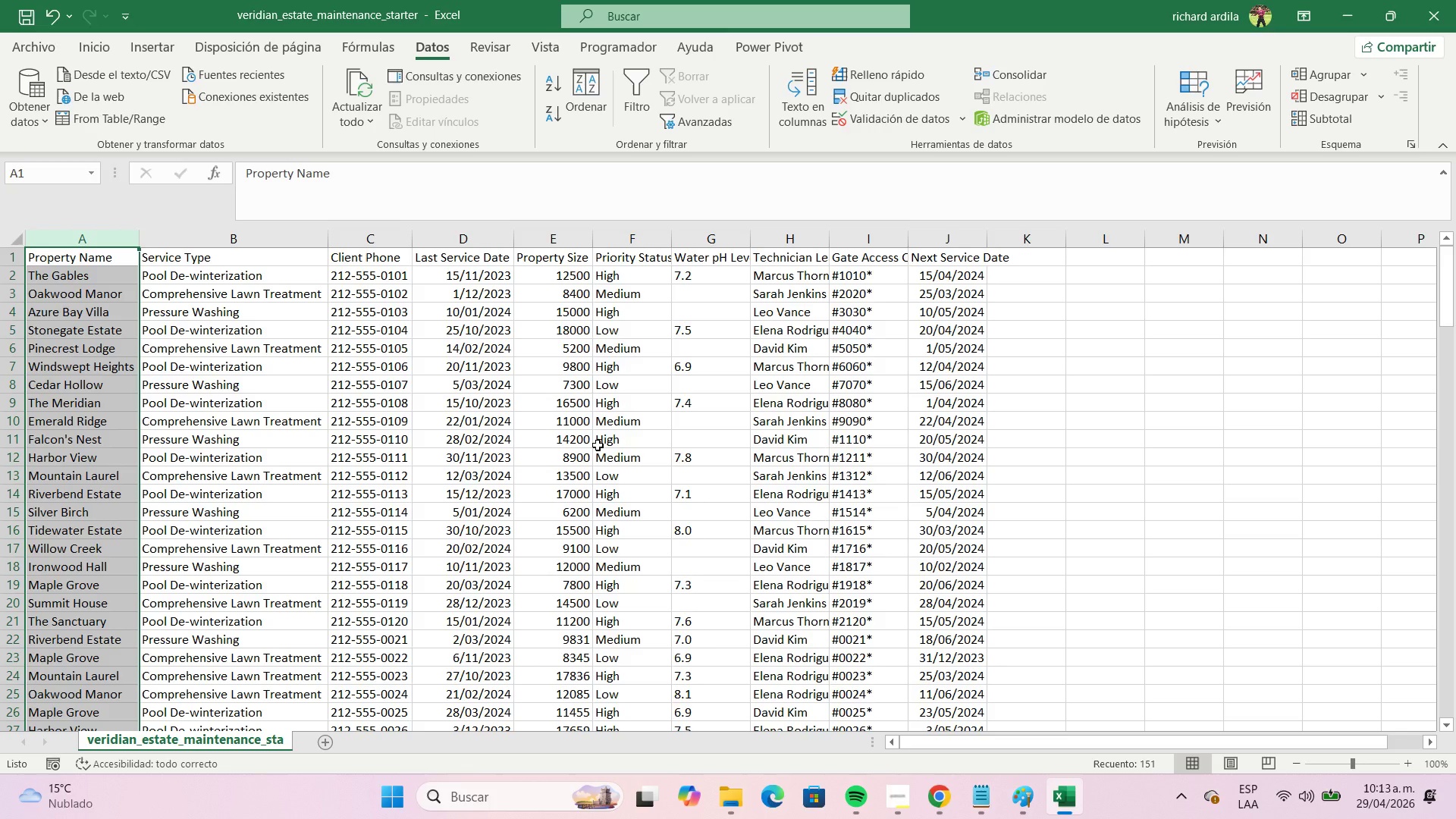 
double_click([672, 241])
 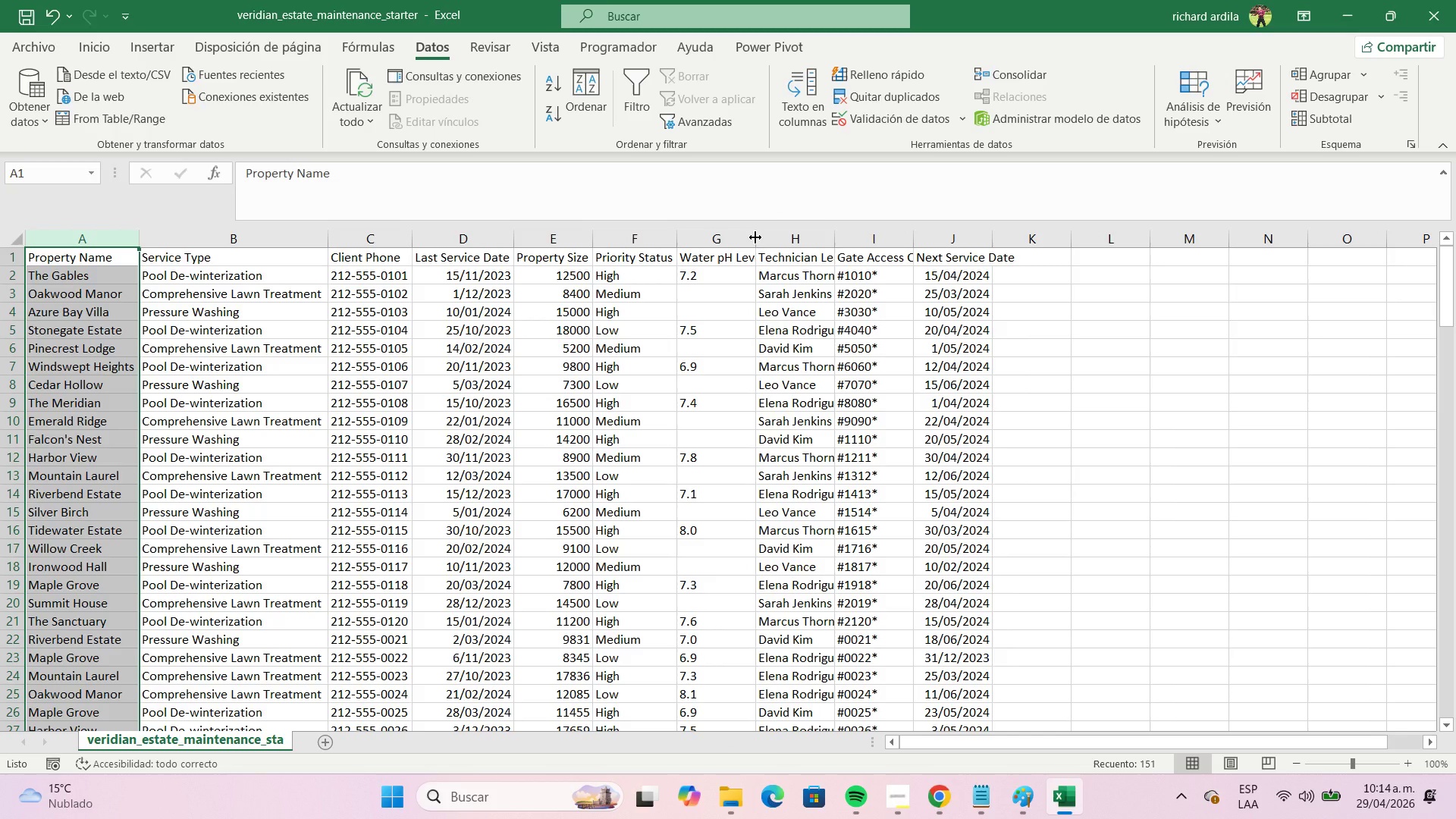 
double_click([755, 237])
 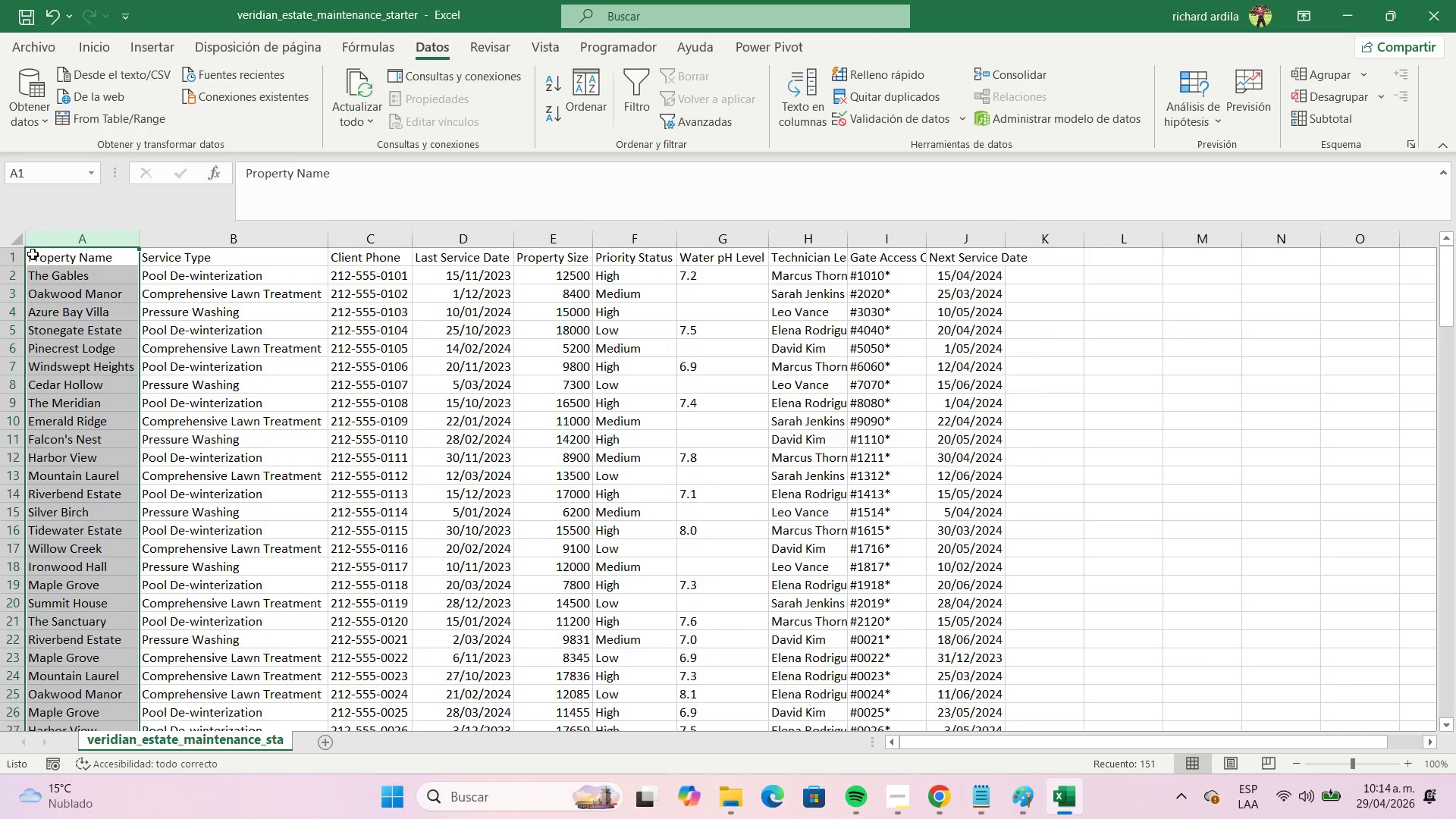 
left_click([17, 252])
 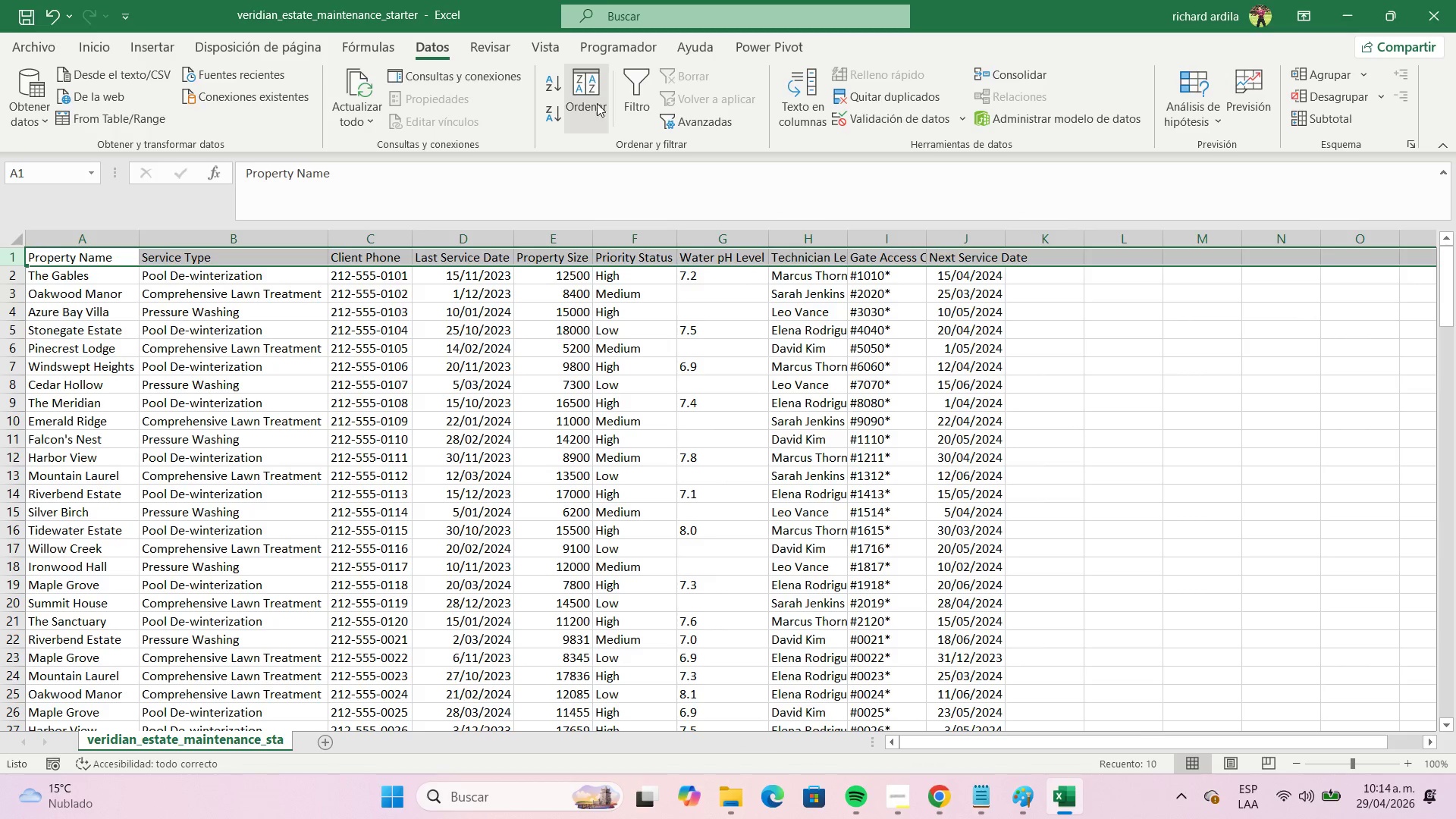 
left_click([642, 91])
 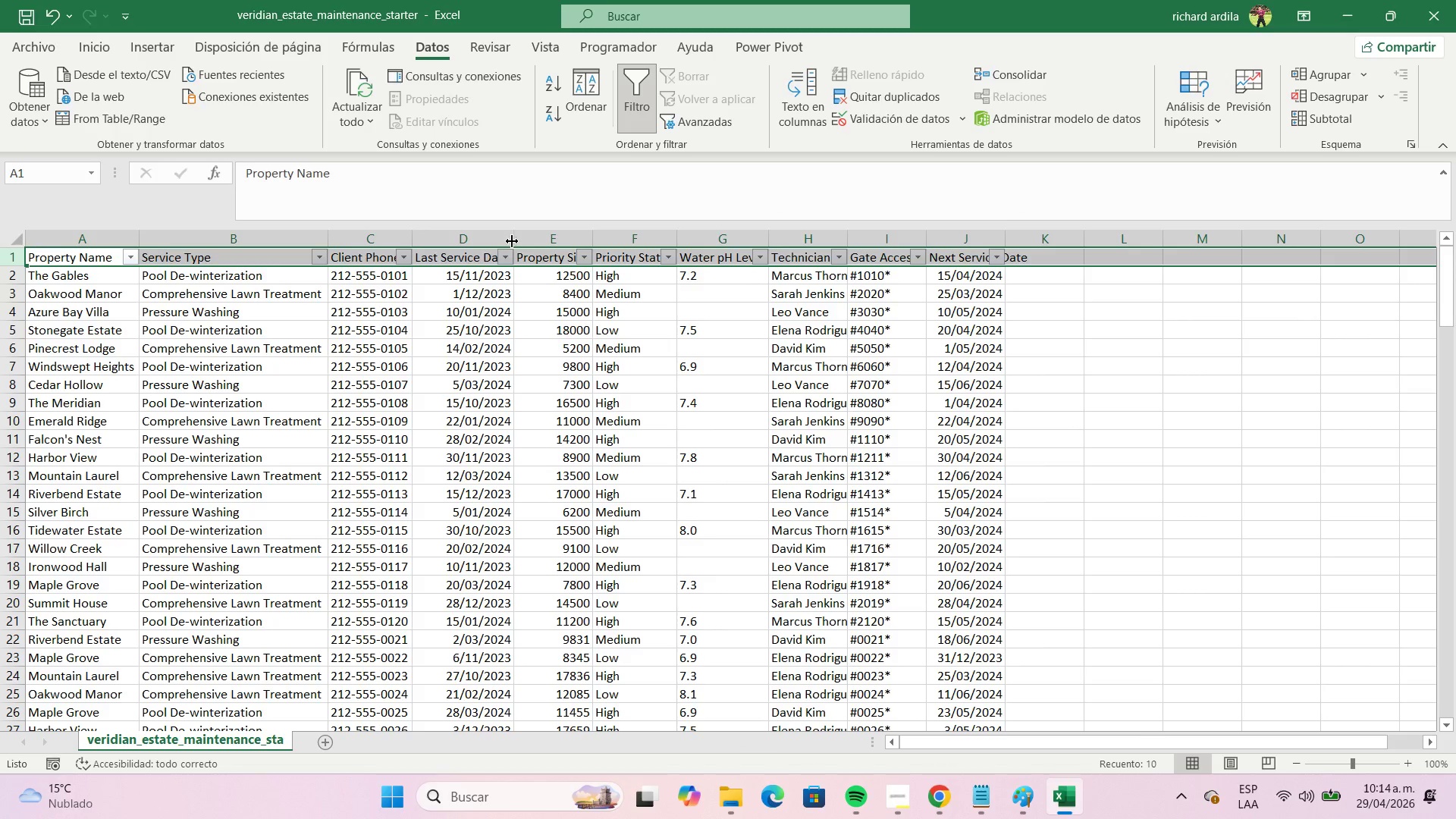 
double_click([512, 241])
 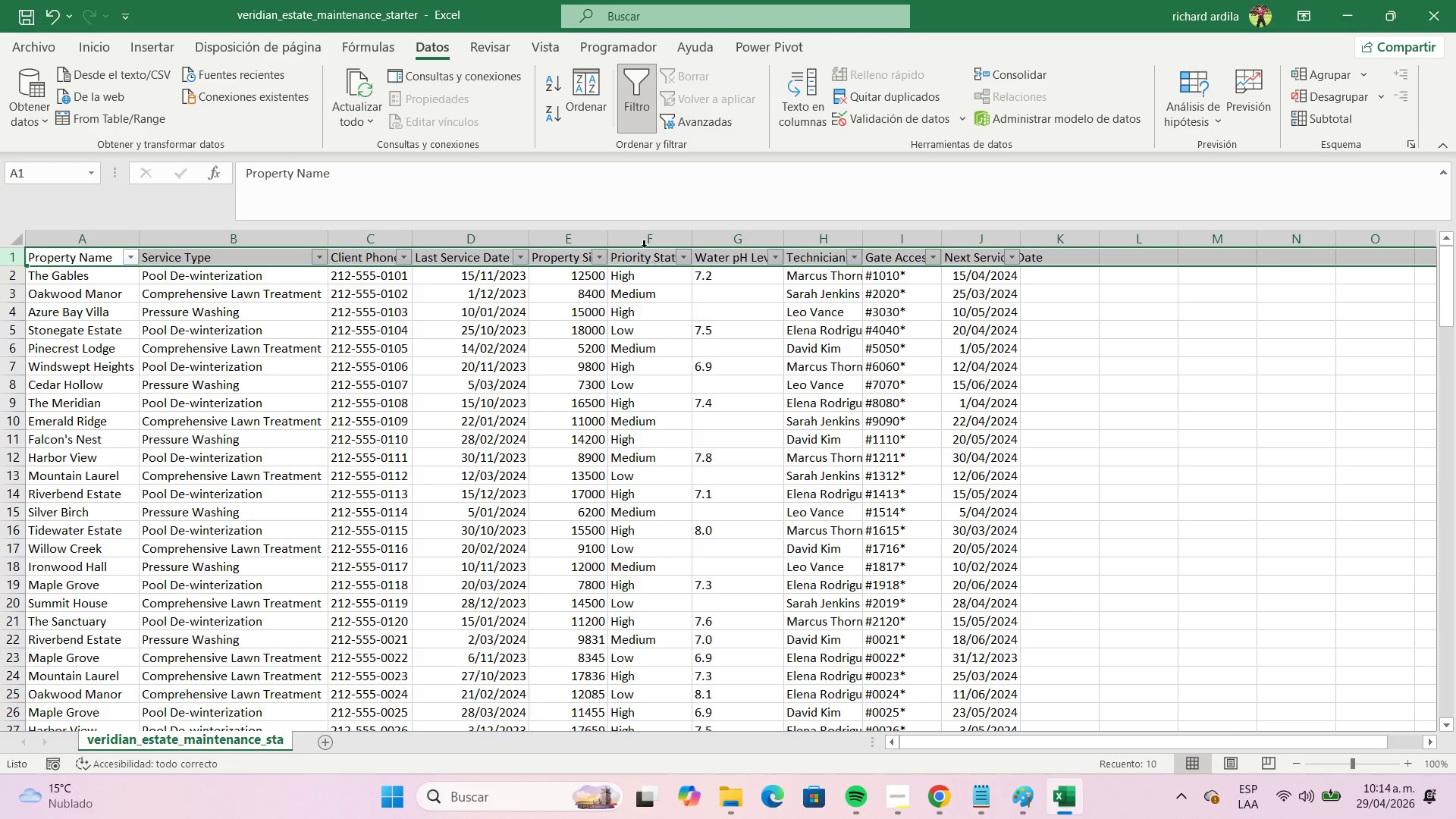 
double_click([604, 237])
 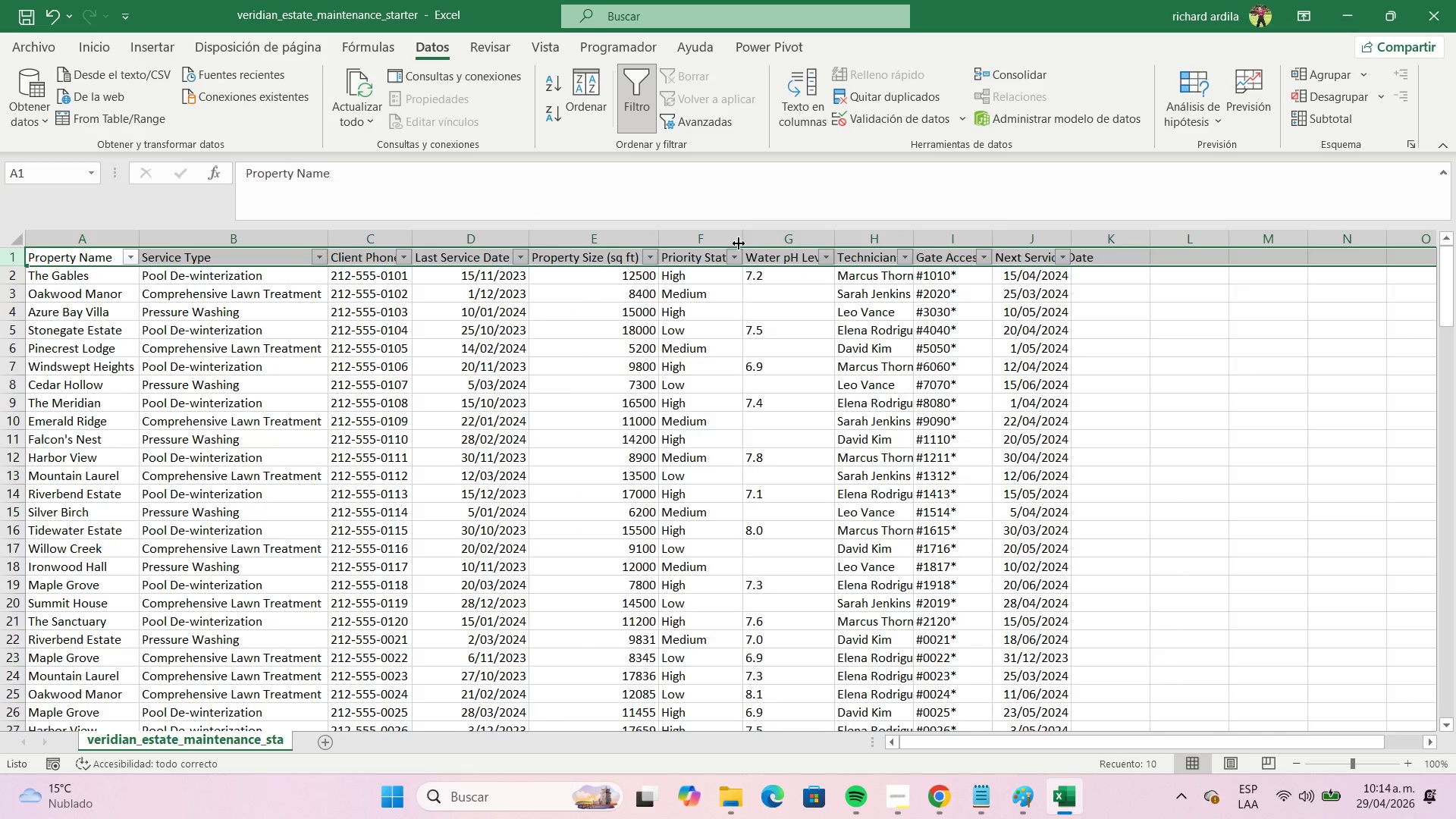 
double_click([741, 243])
 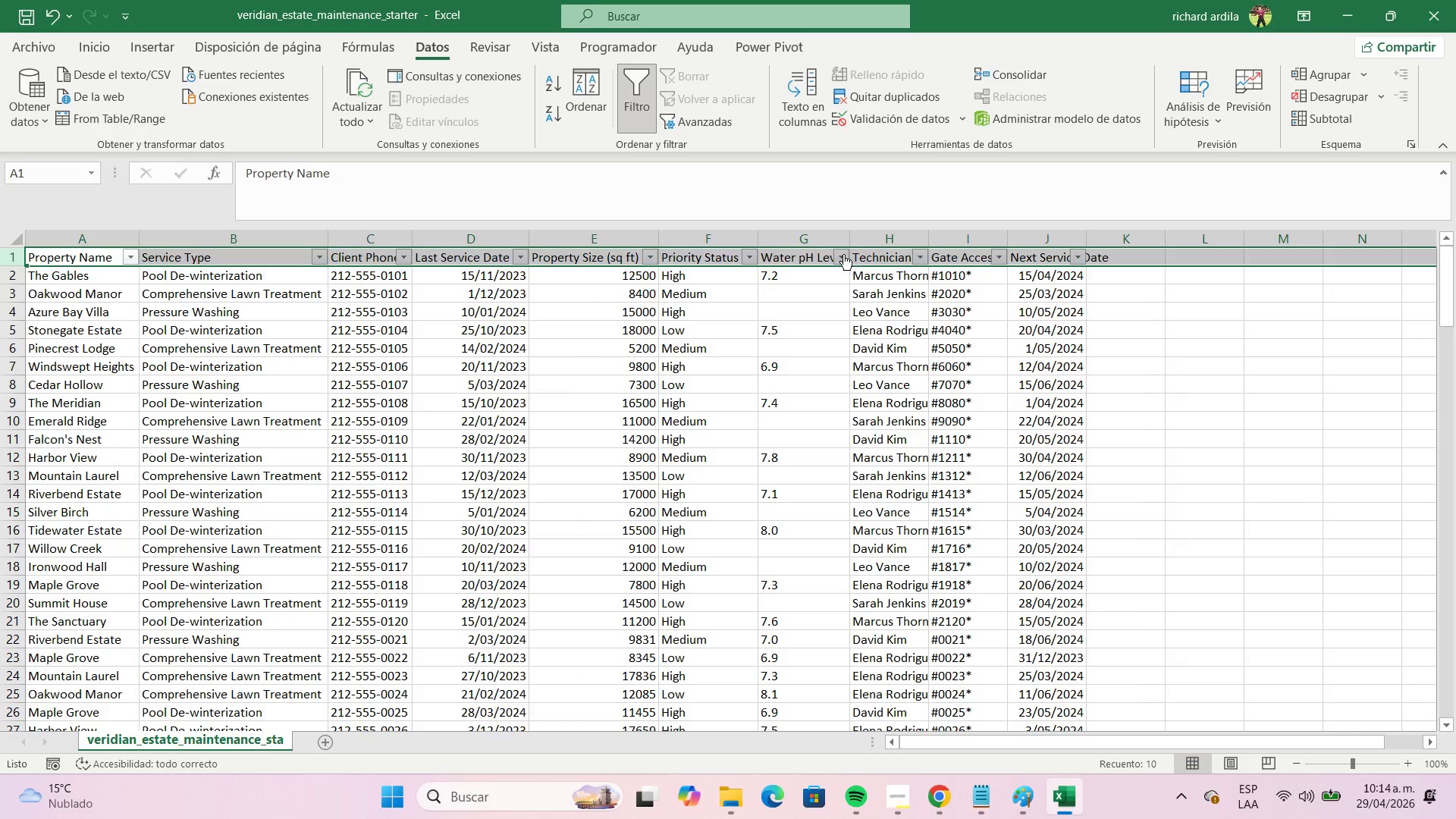 
double_click([852, 237])
 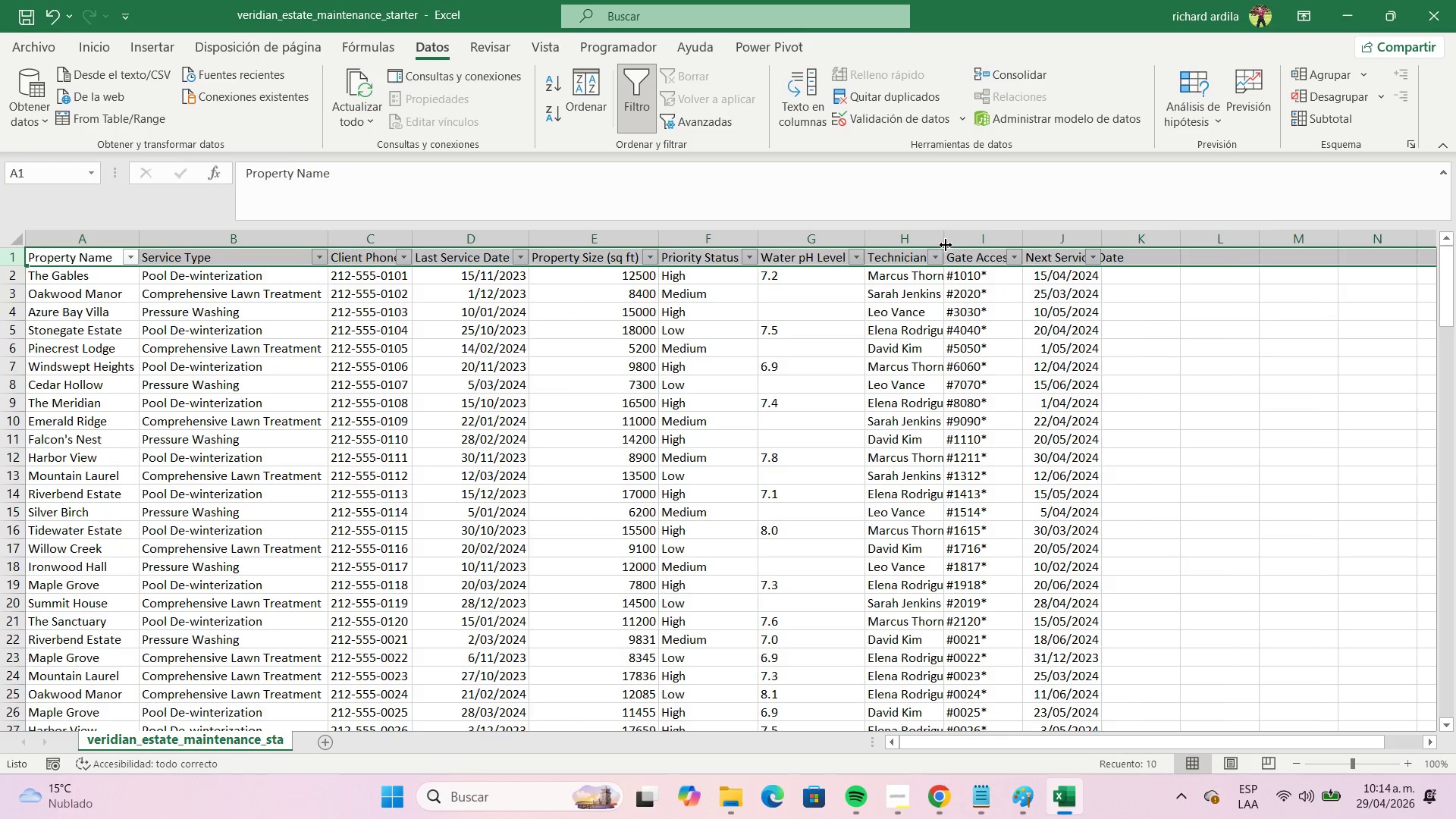 
double_click([944, 241])
 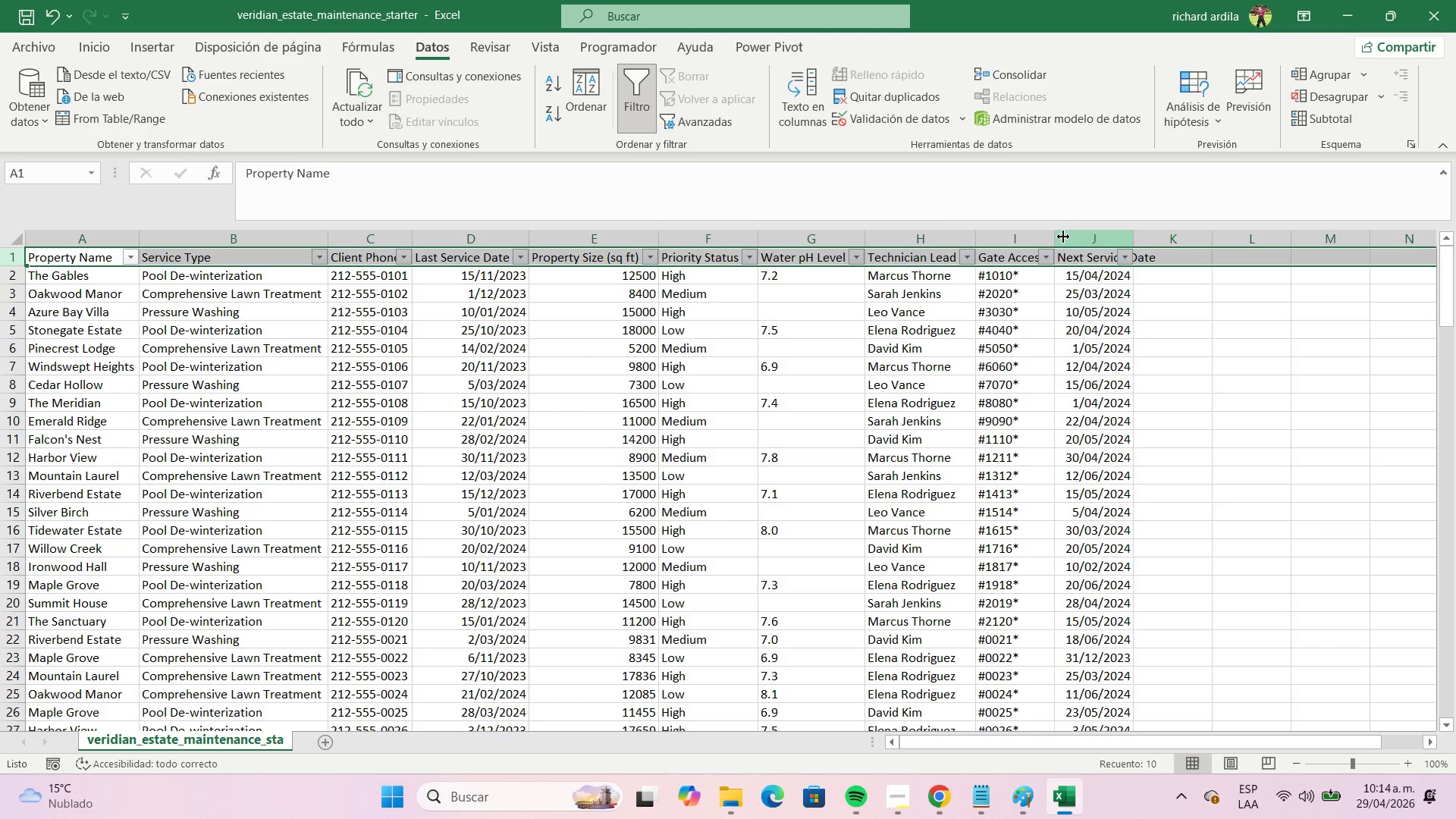 
double_click([1054, 237])
 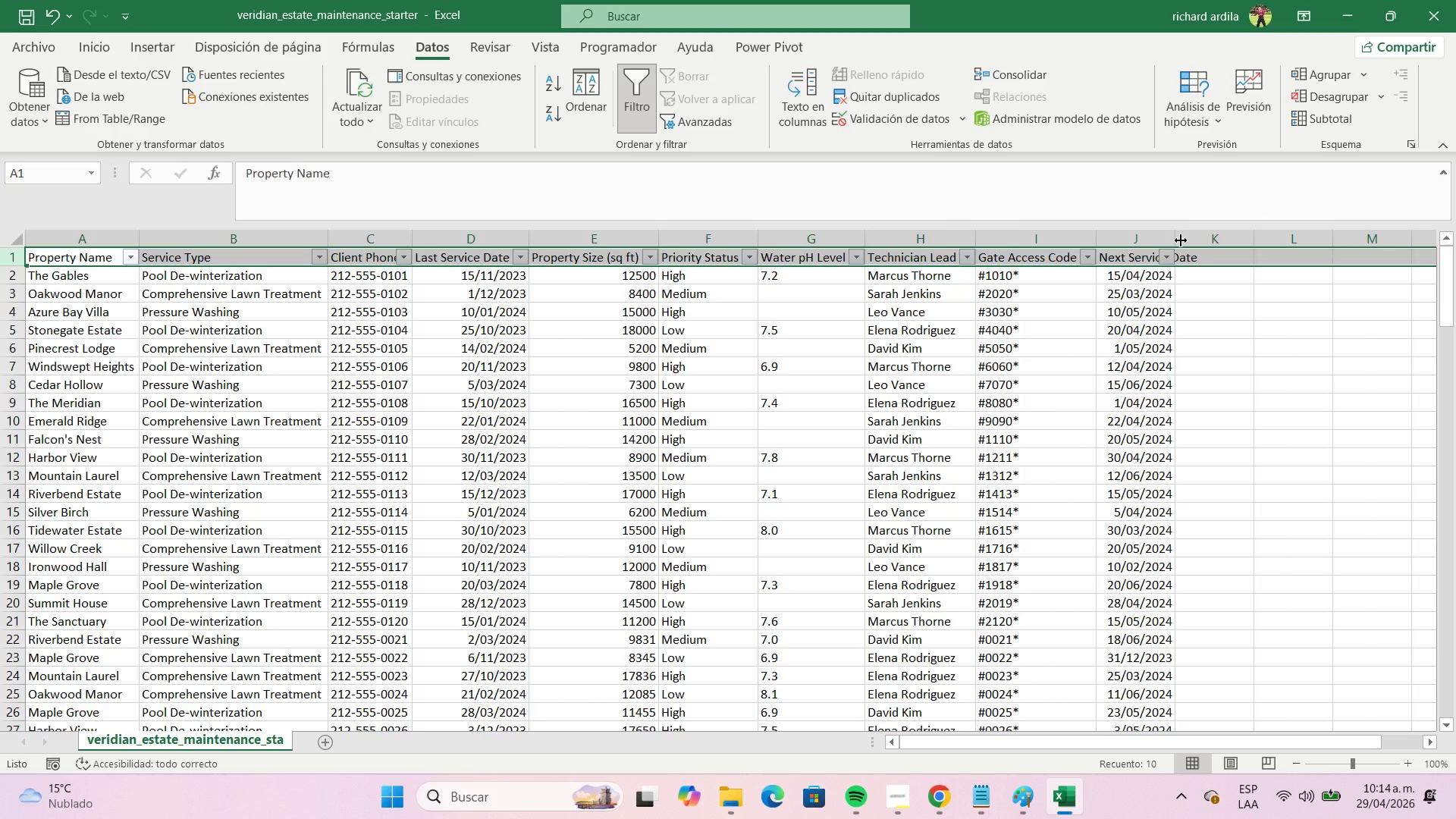 
double_click([1181, 240])
 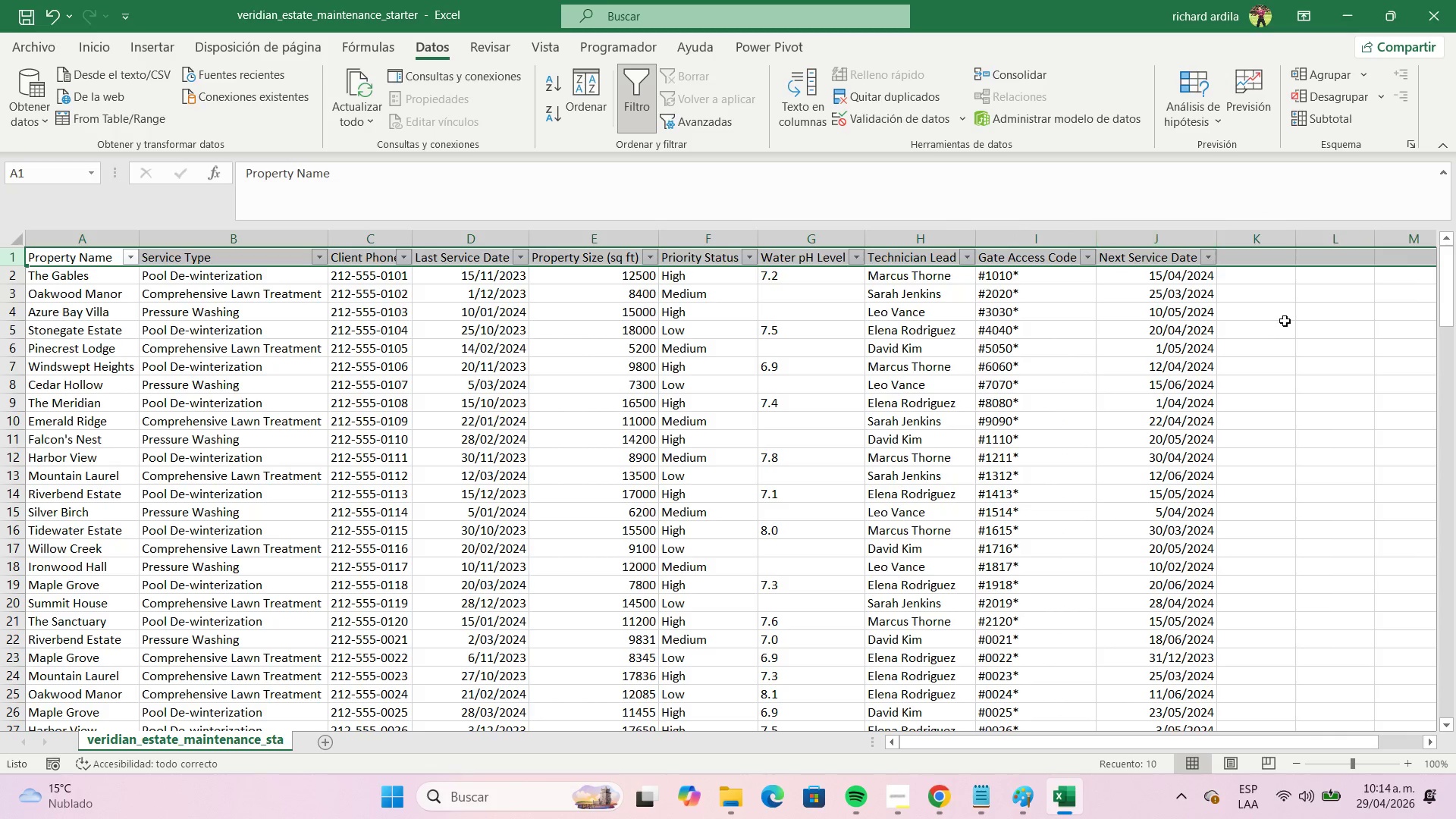 
left_click([1283, 344])
 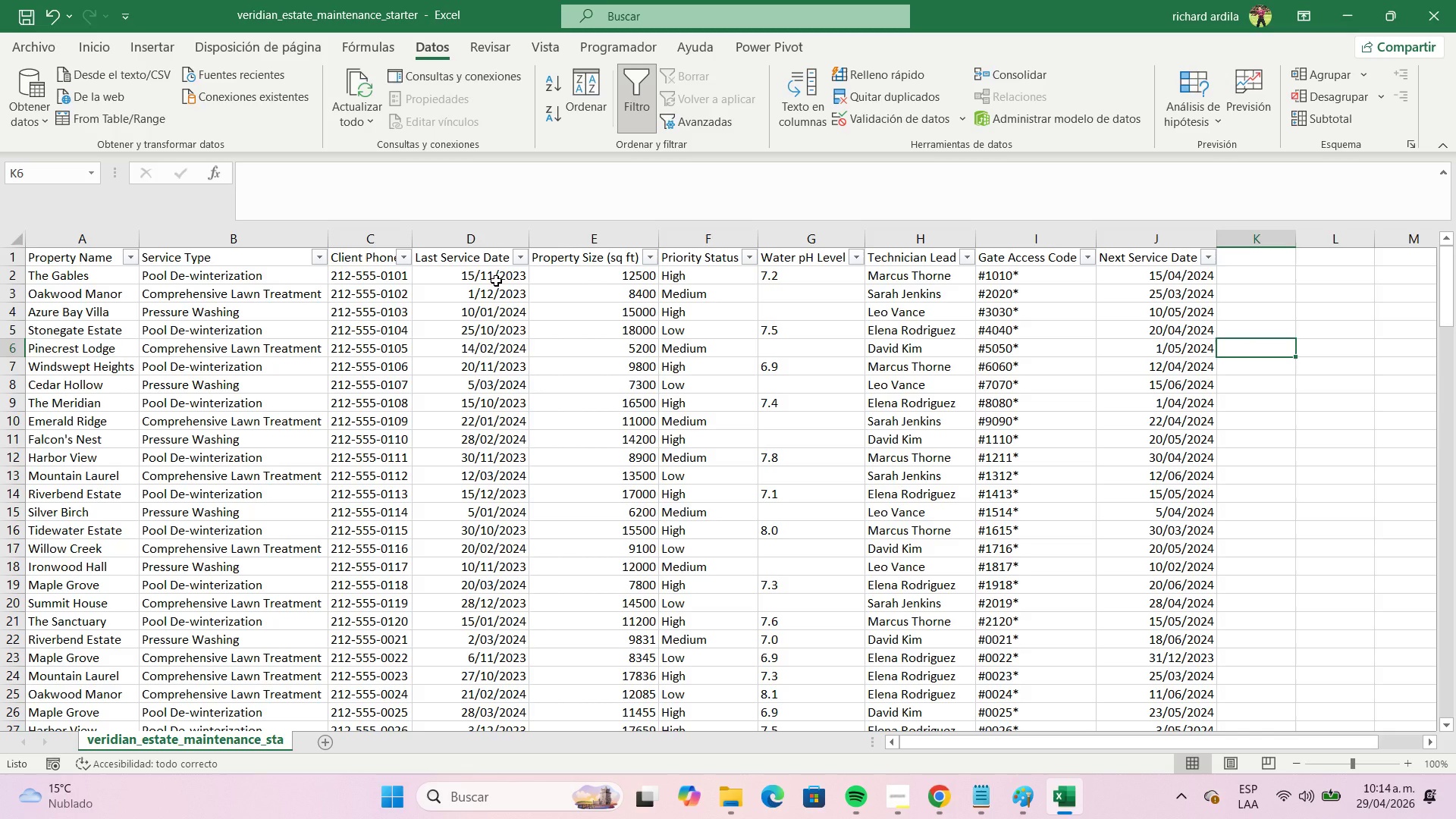 
wait(15.44)
 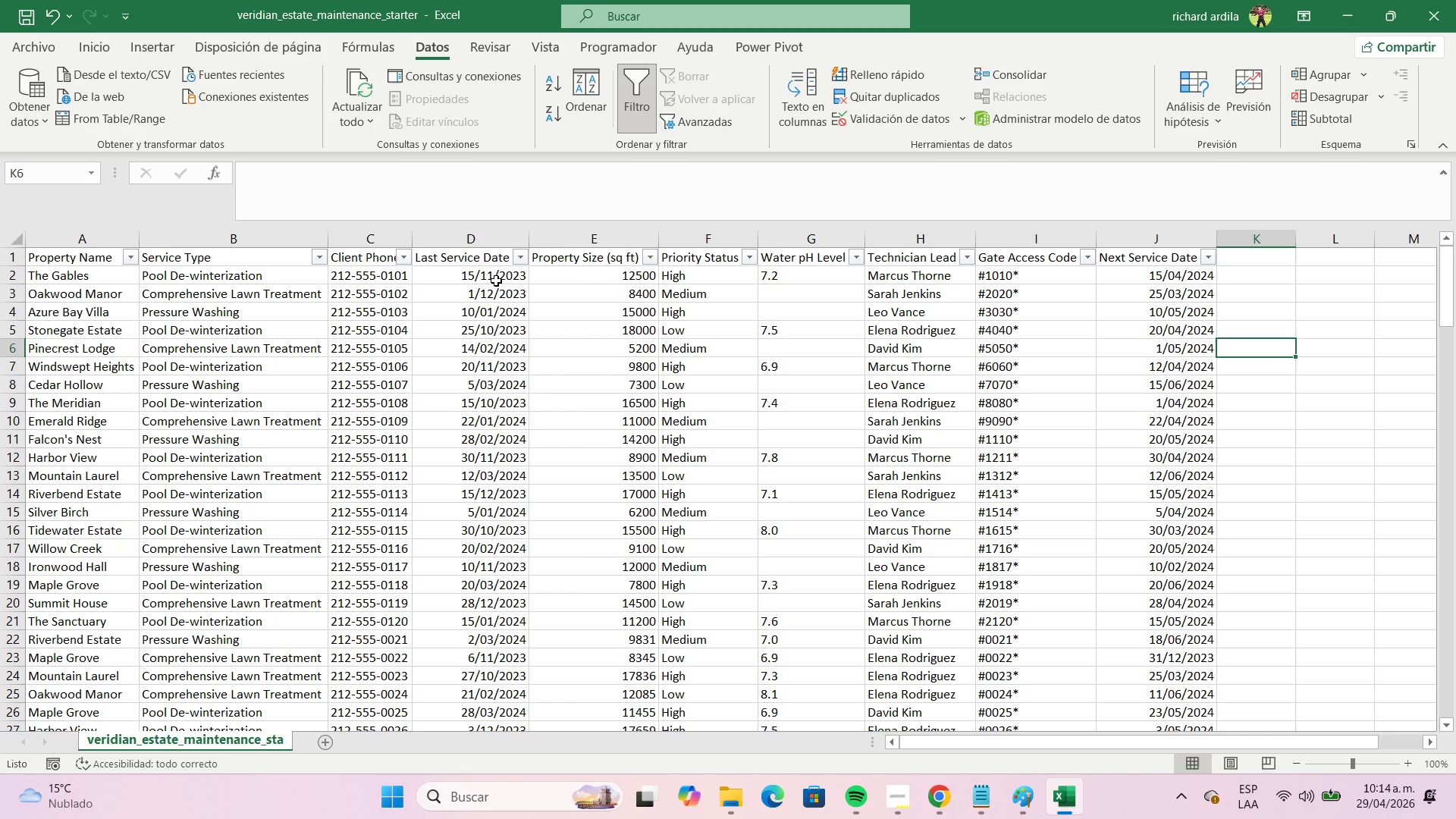 
left_click([491, 278])
 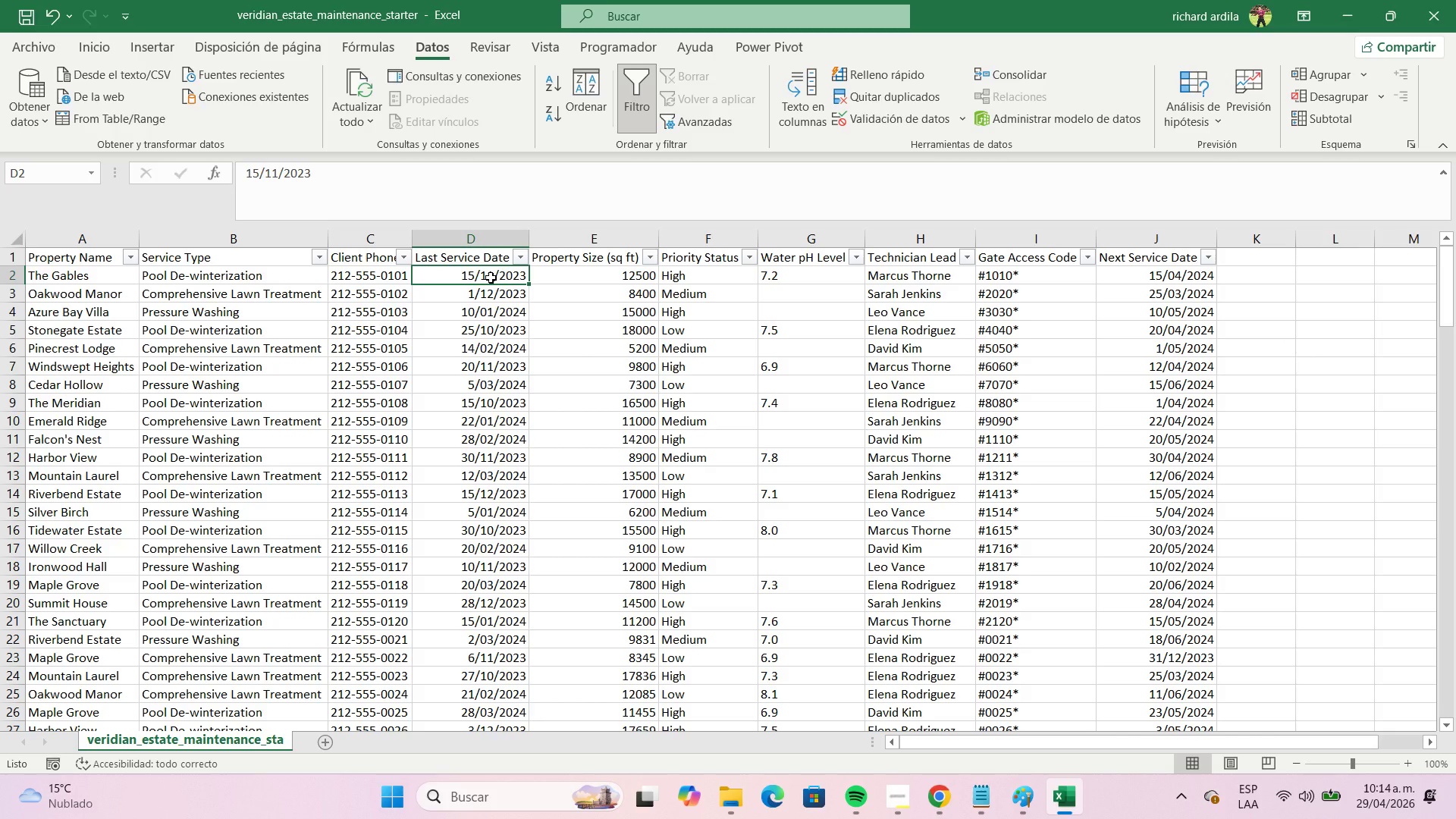 
key(Control+Shift+ControlLeft)
 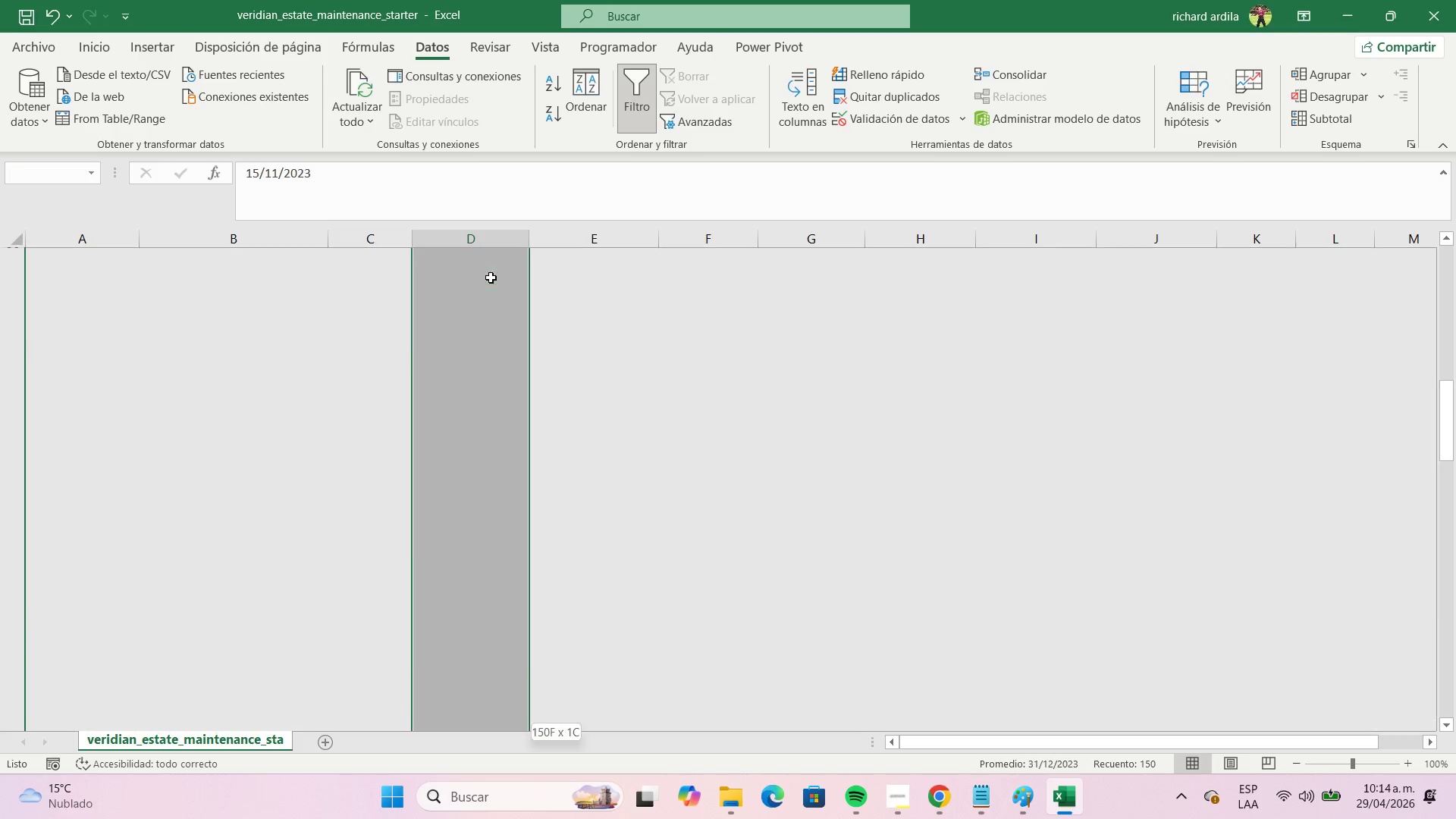 
key(Control+Shift+ArrowDown)
 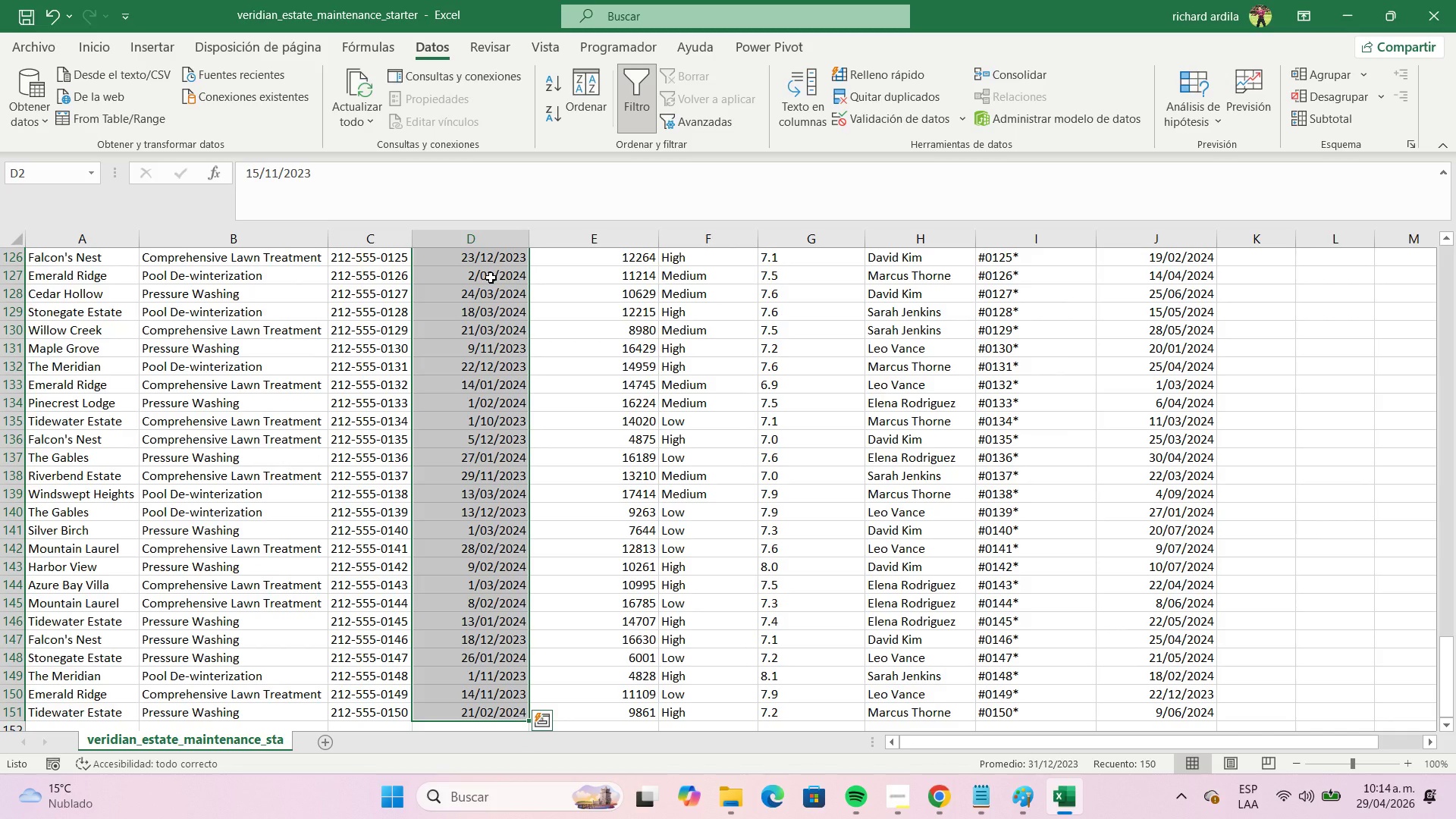 
right_click([491, 278])
 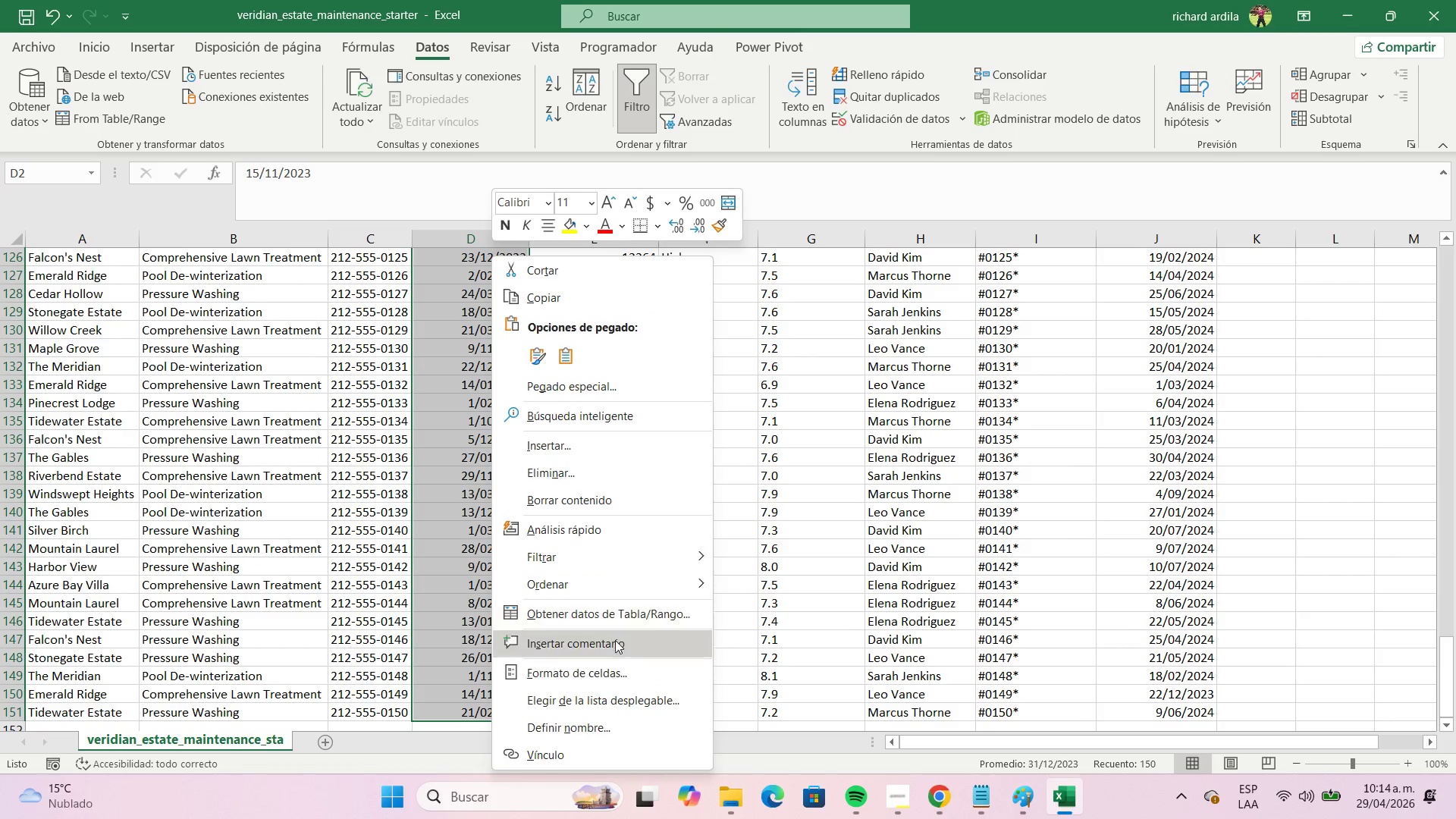 
left_click([620, 679])
 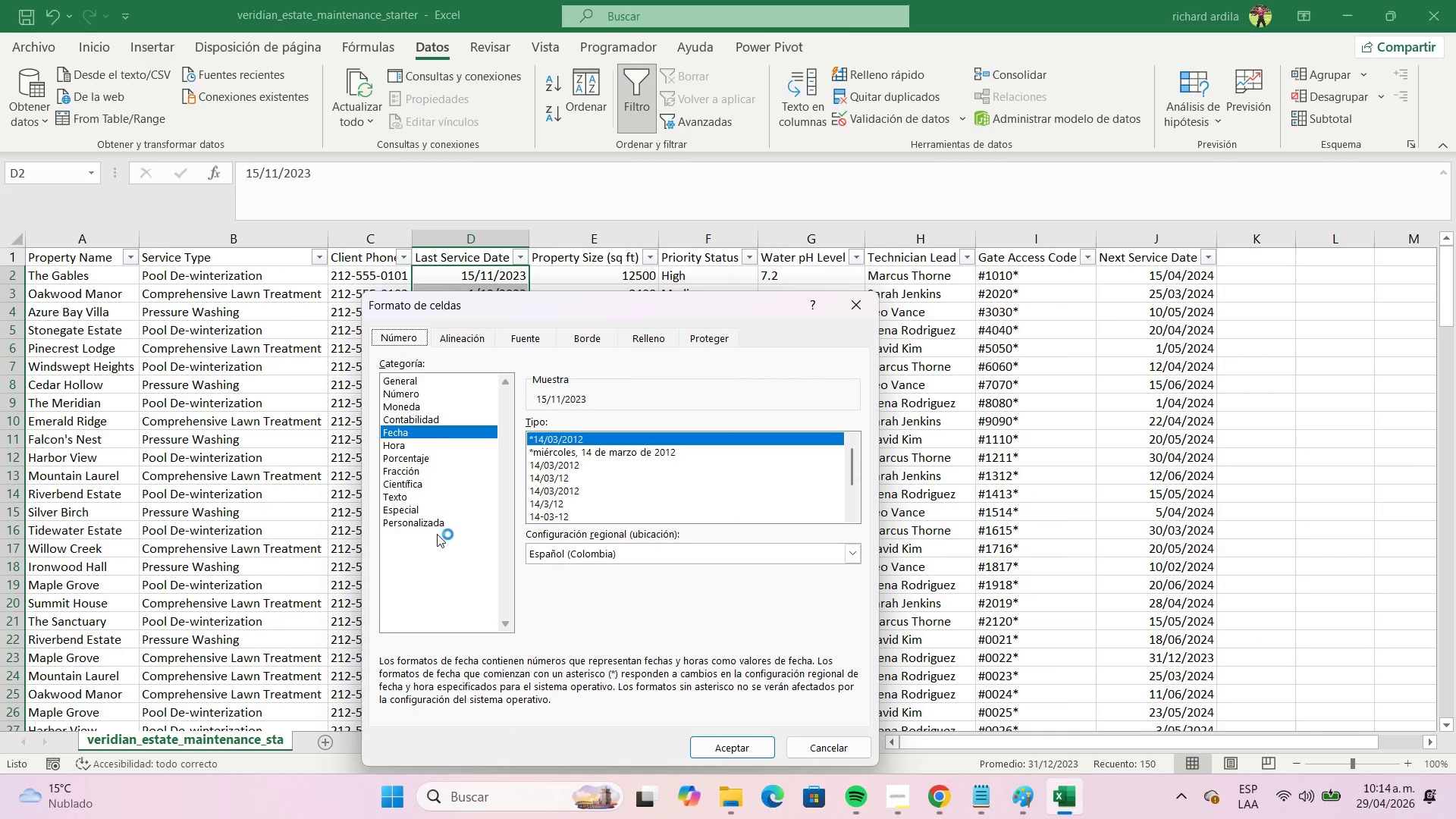 
left_click([432, 529])
 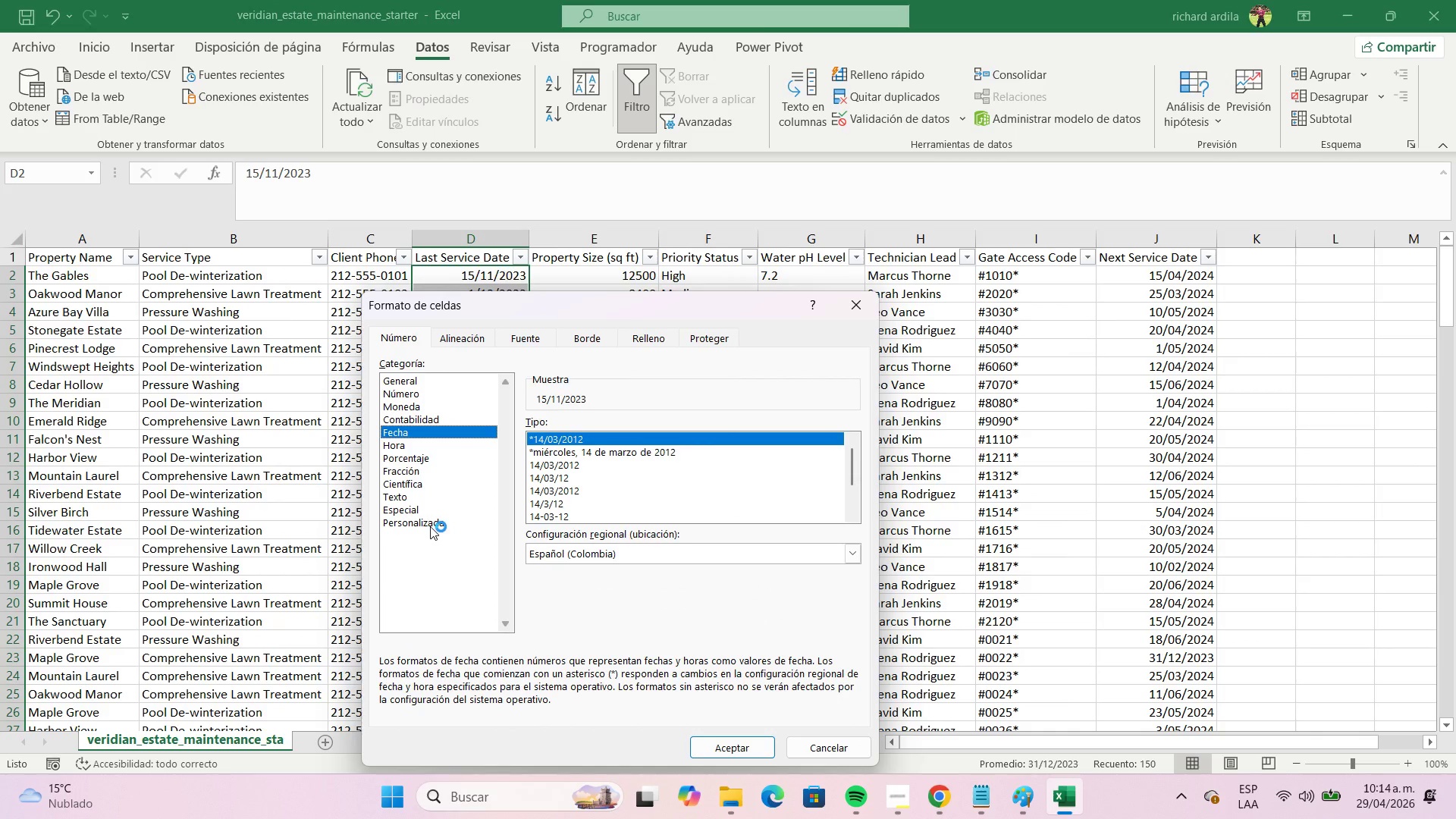 
left_click([427, 525])
 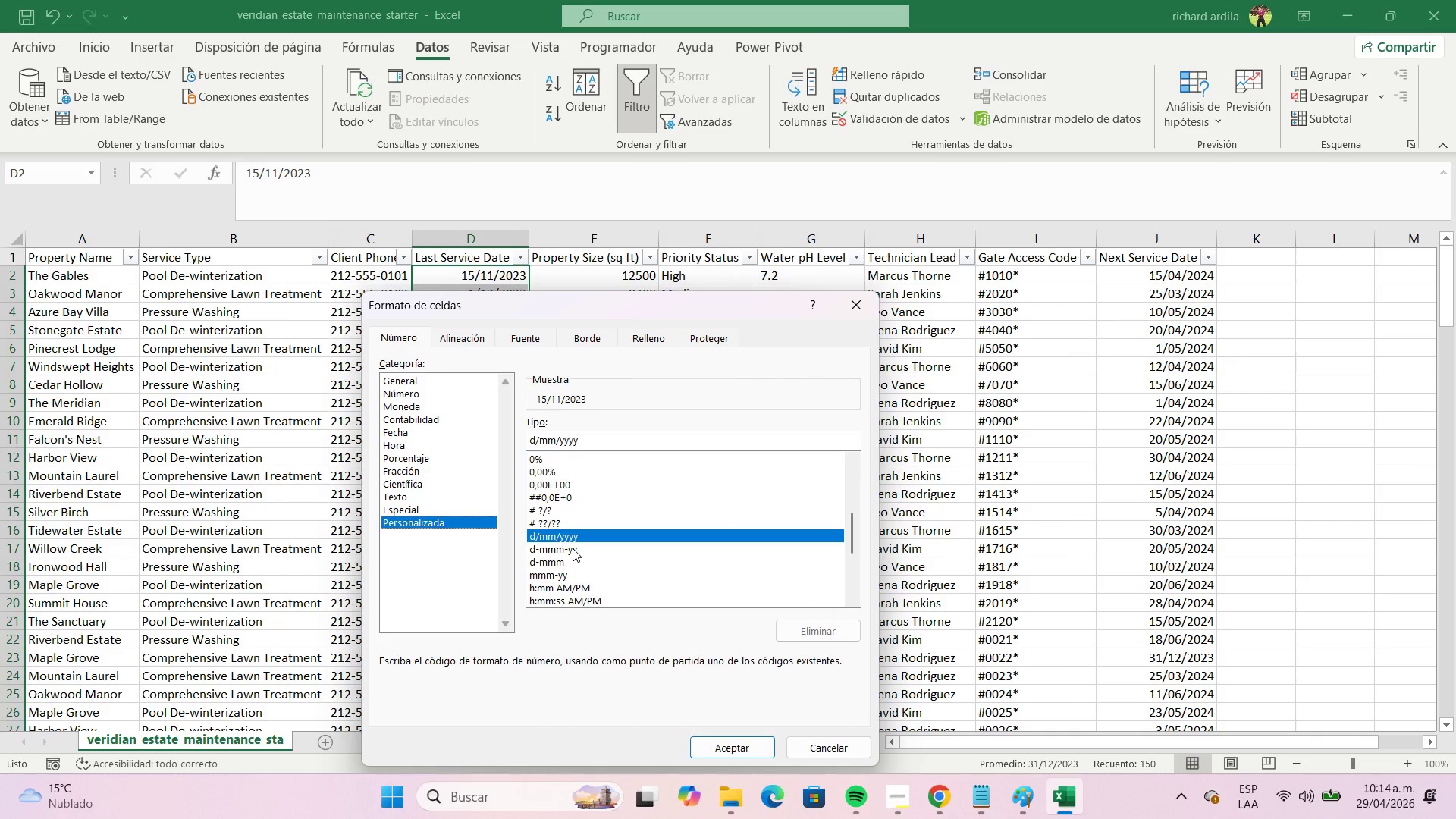 
left_click([573, 548])
 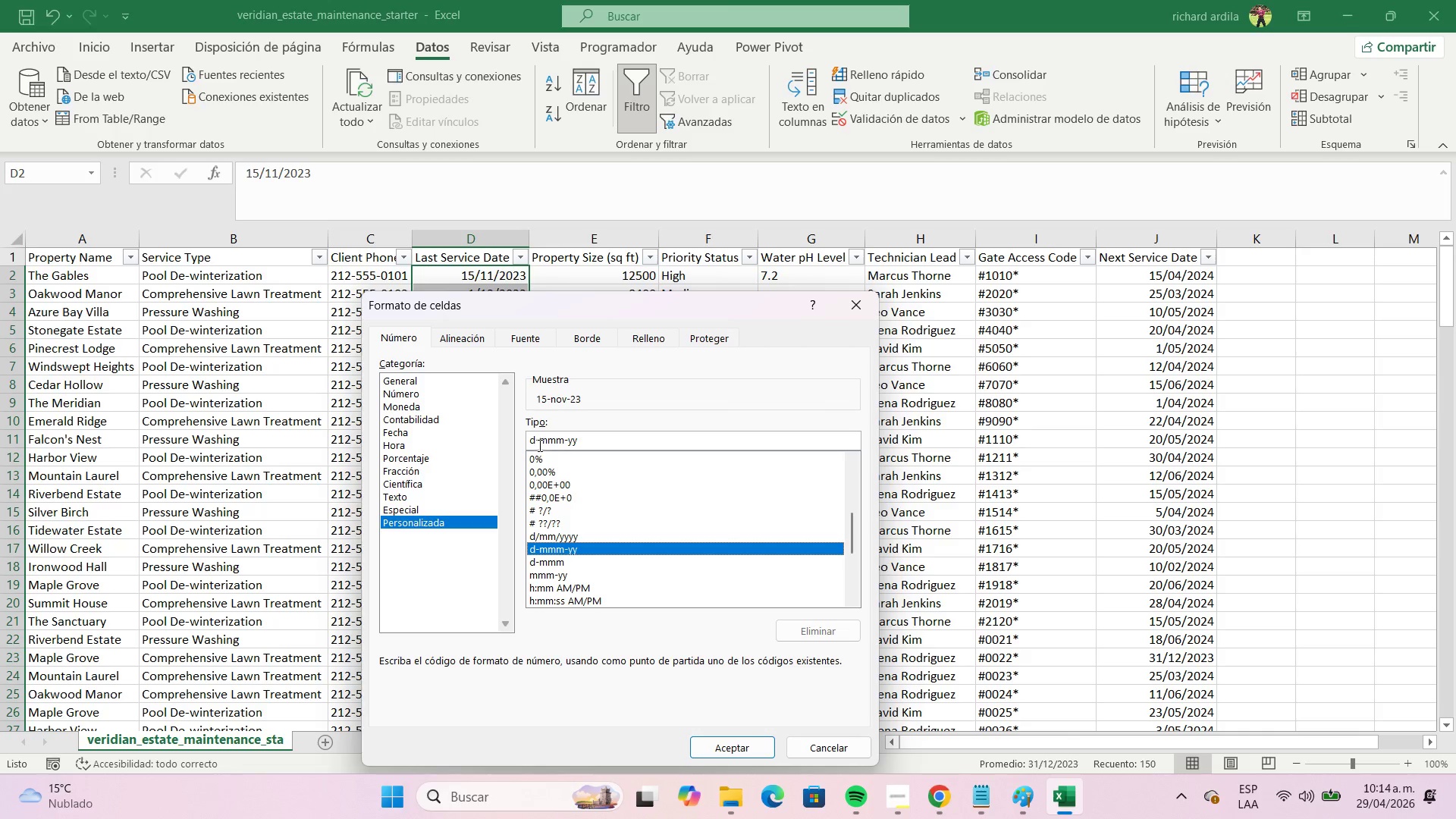 
left_click([537, 444])
 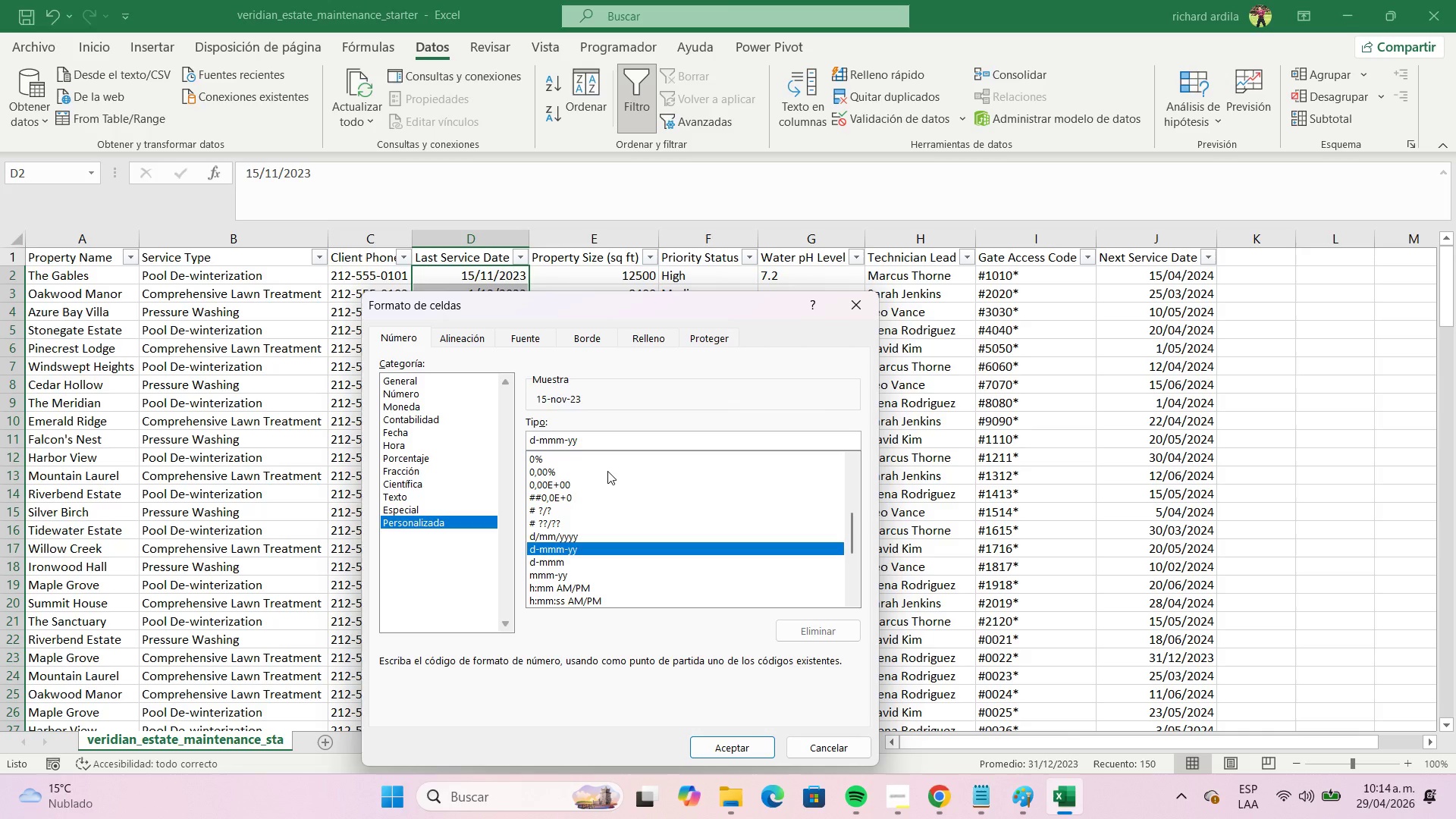 
key(Backspace)
type(yyyy)
 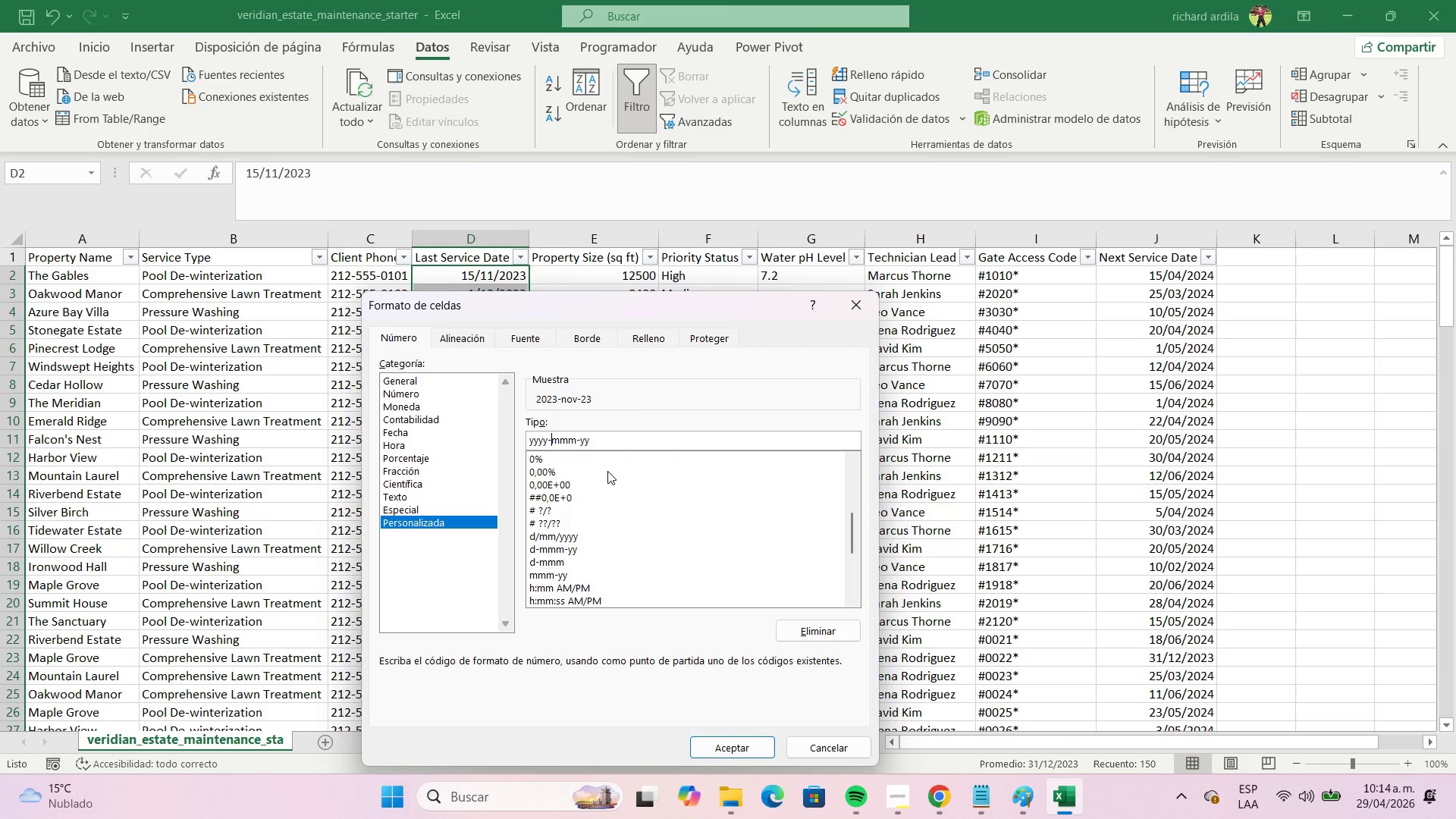 
key(ArrowRight)
 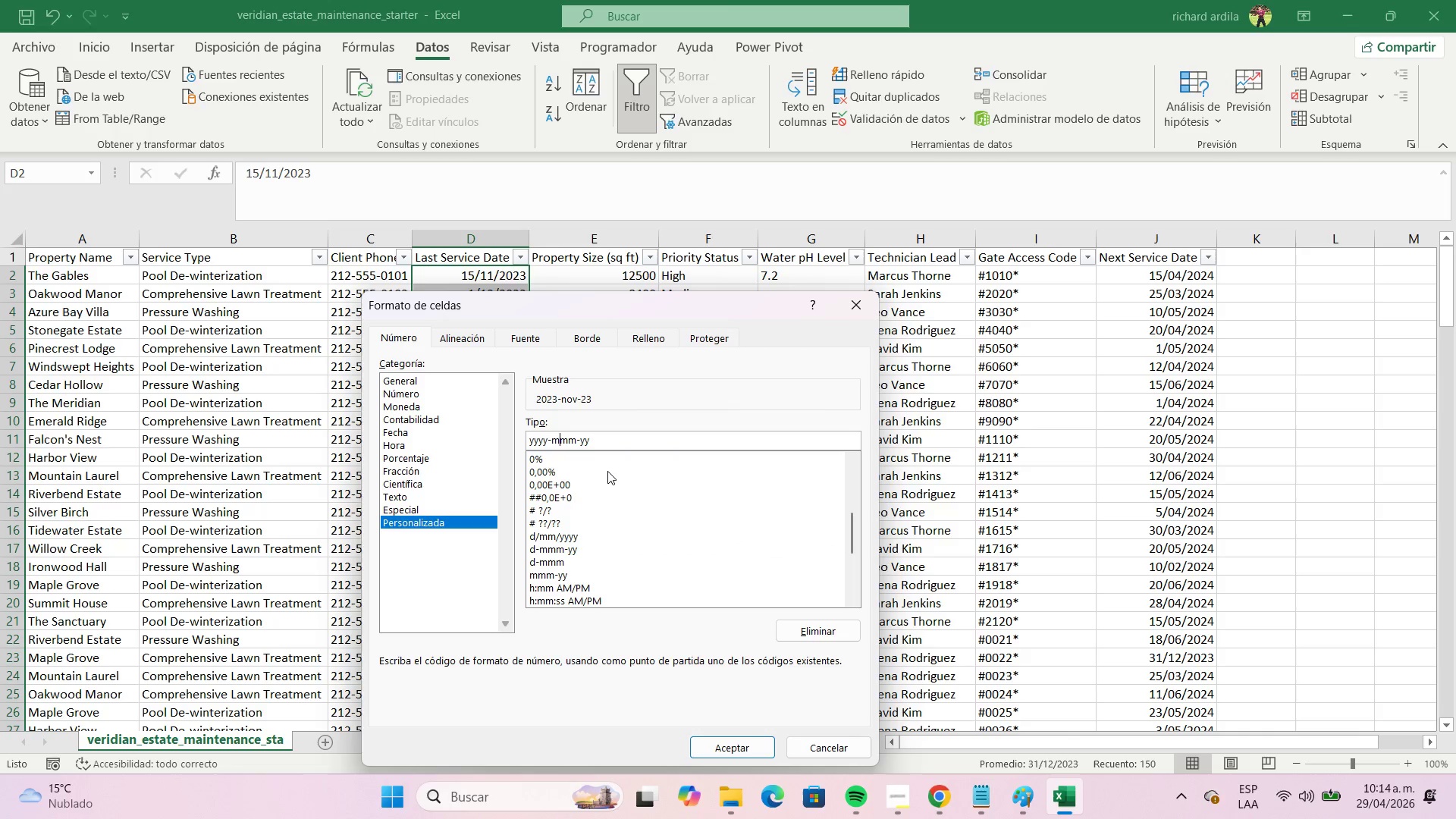 
key(ArrowRight)
 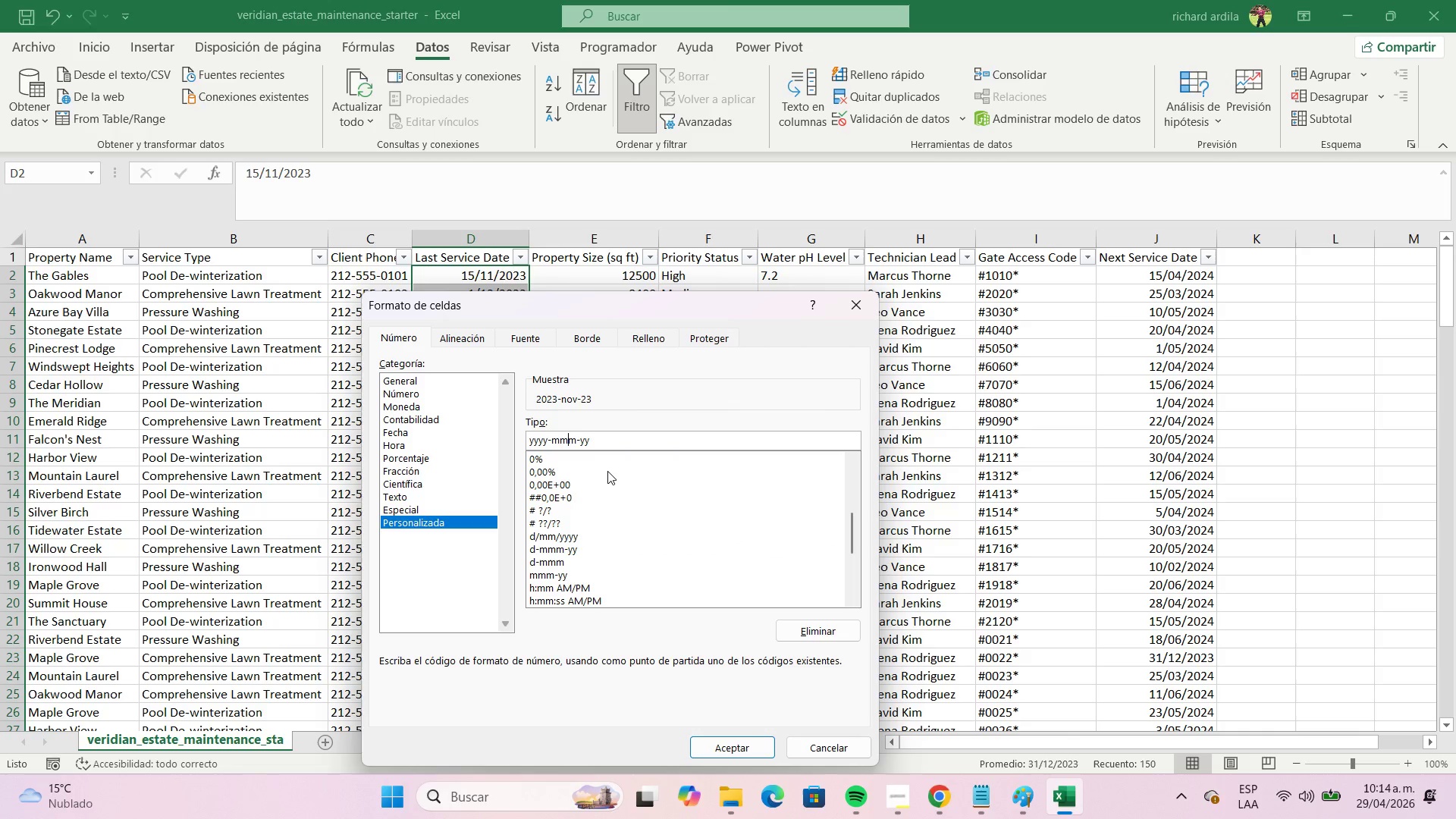 
key(ArrowRight)
 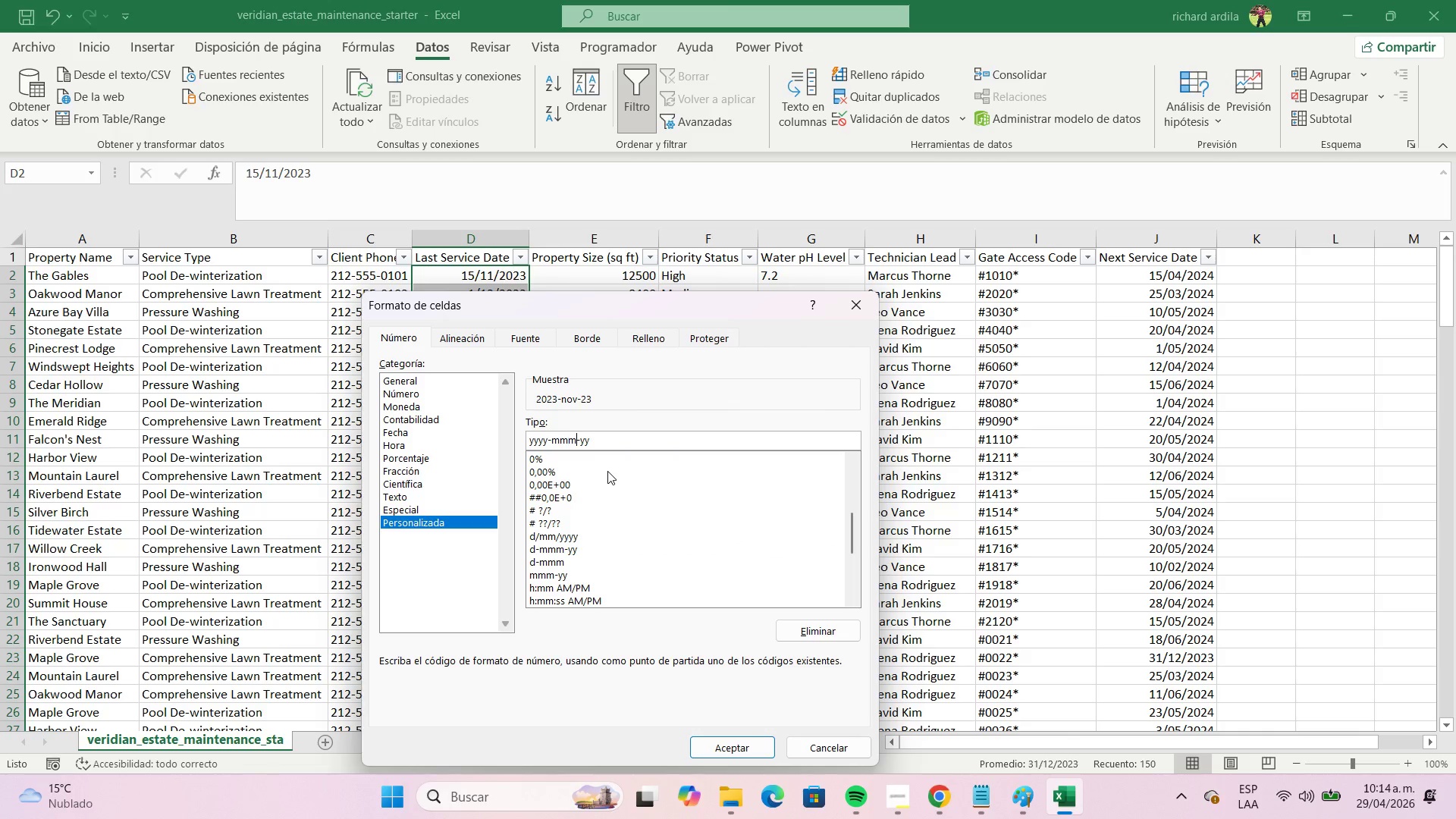 
key(ArrowRight)
 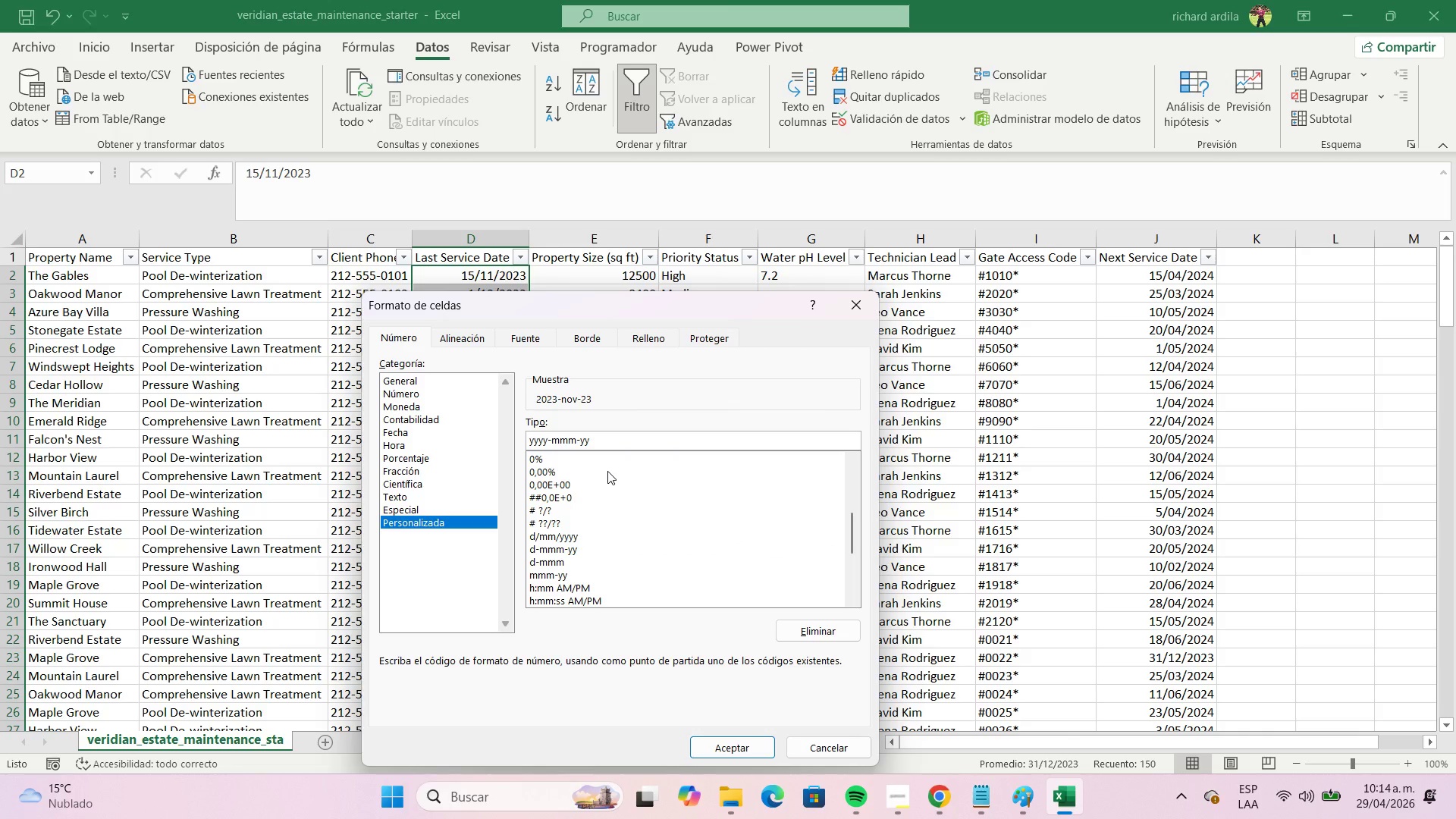 
key(Backspace)
 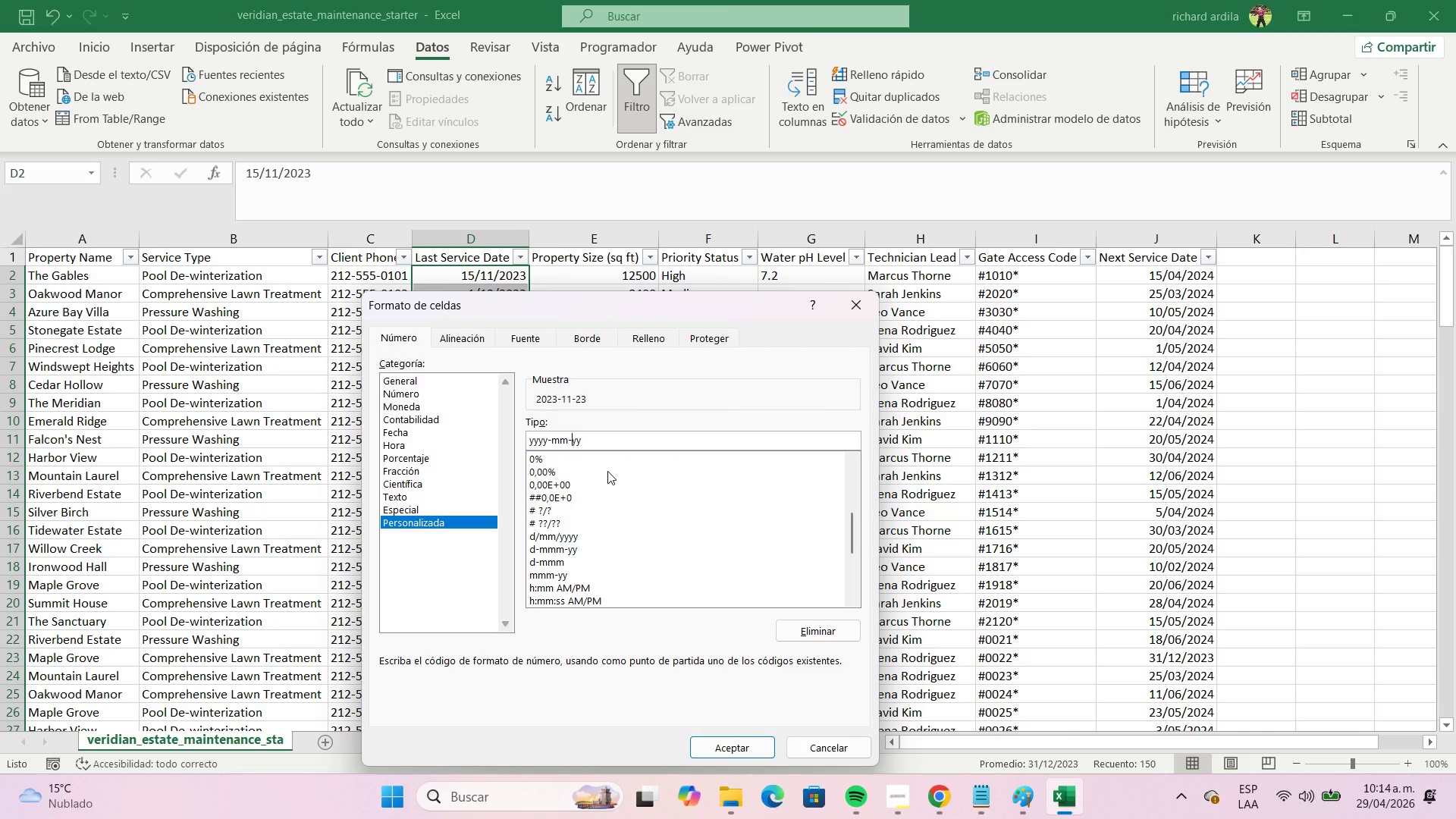 
key(ArrowRight)
 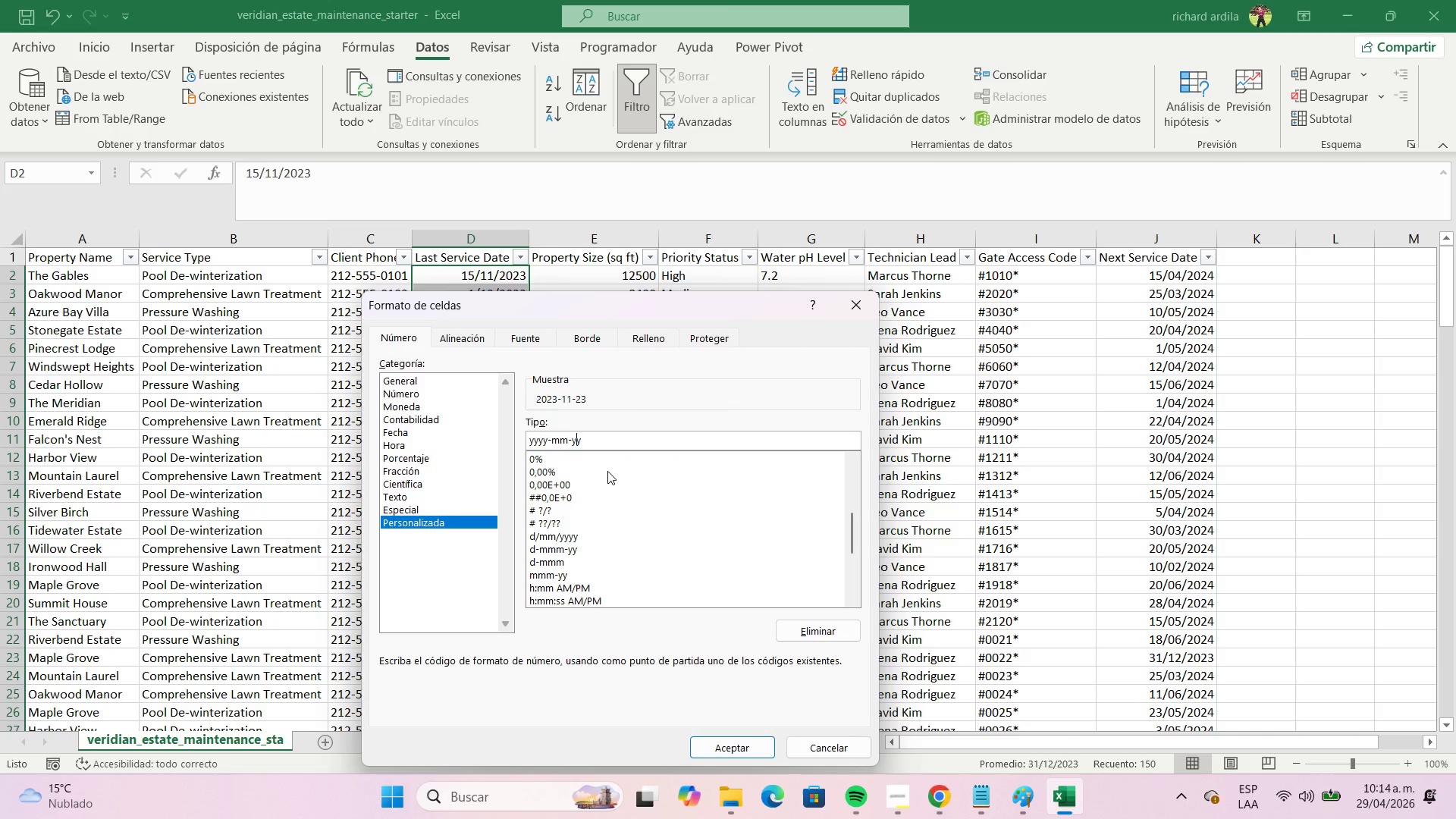 
key(ArrowRight)
 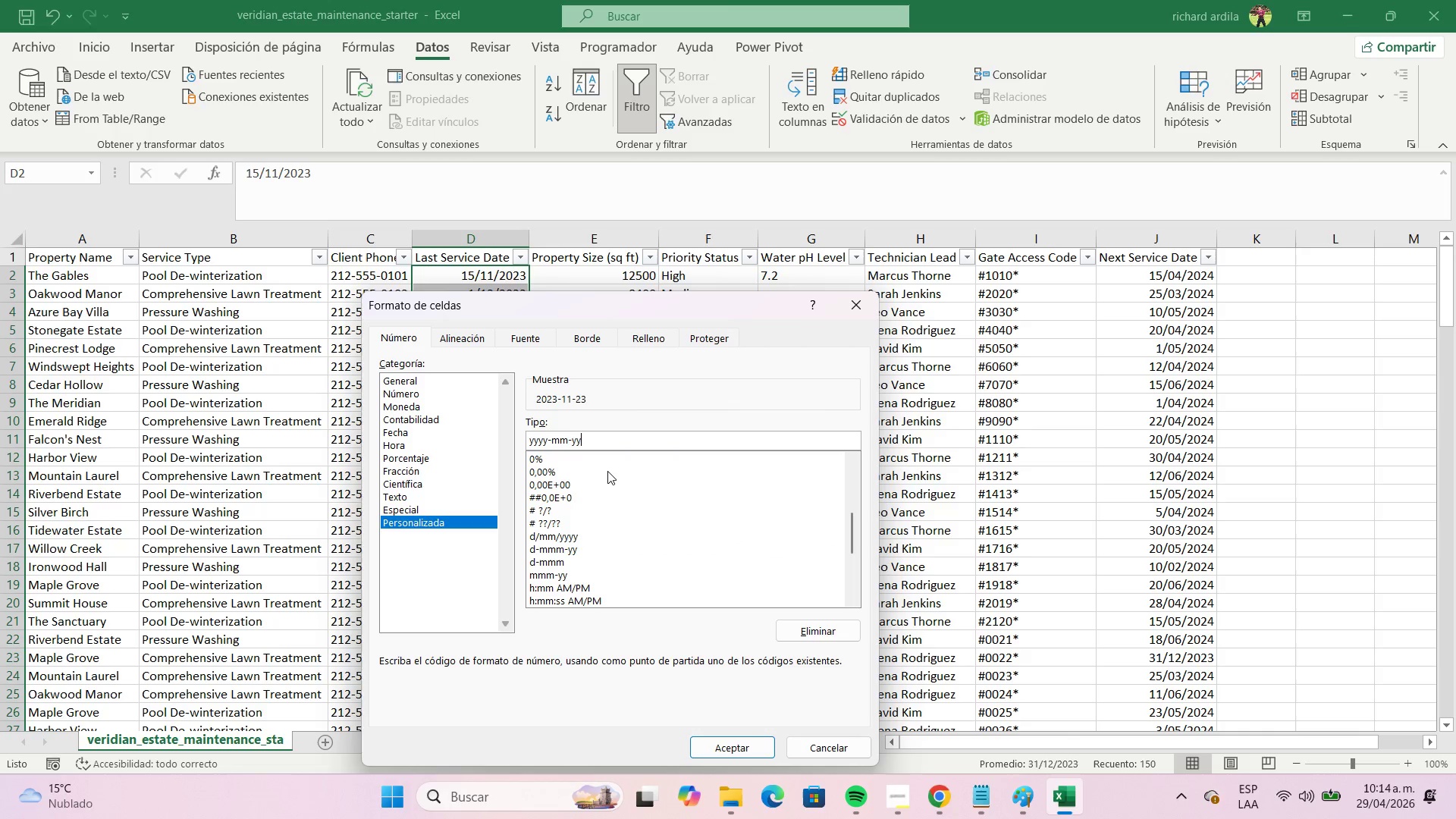 
key(ArrowRight)
 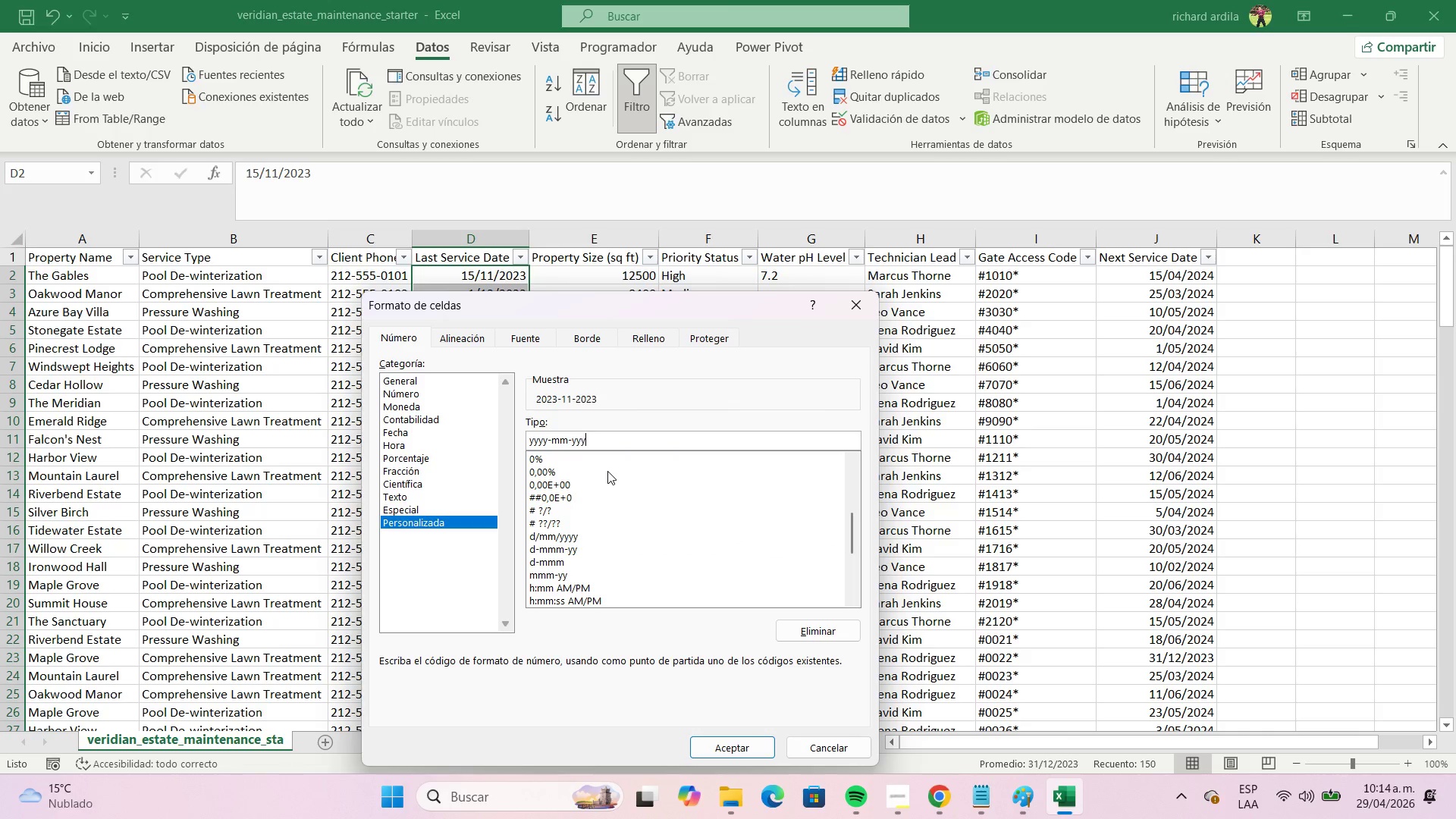 
type(yy)
key(Backspace)
key(Backspace)
key(Backspace)
key(Backspace)
type(dd)
 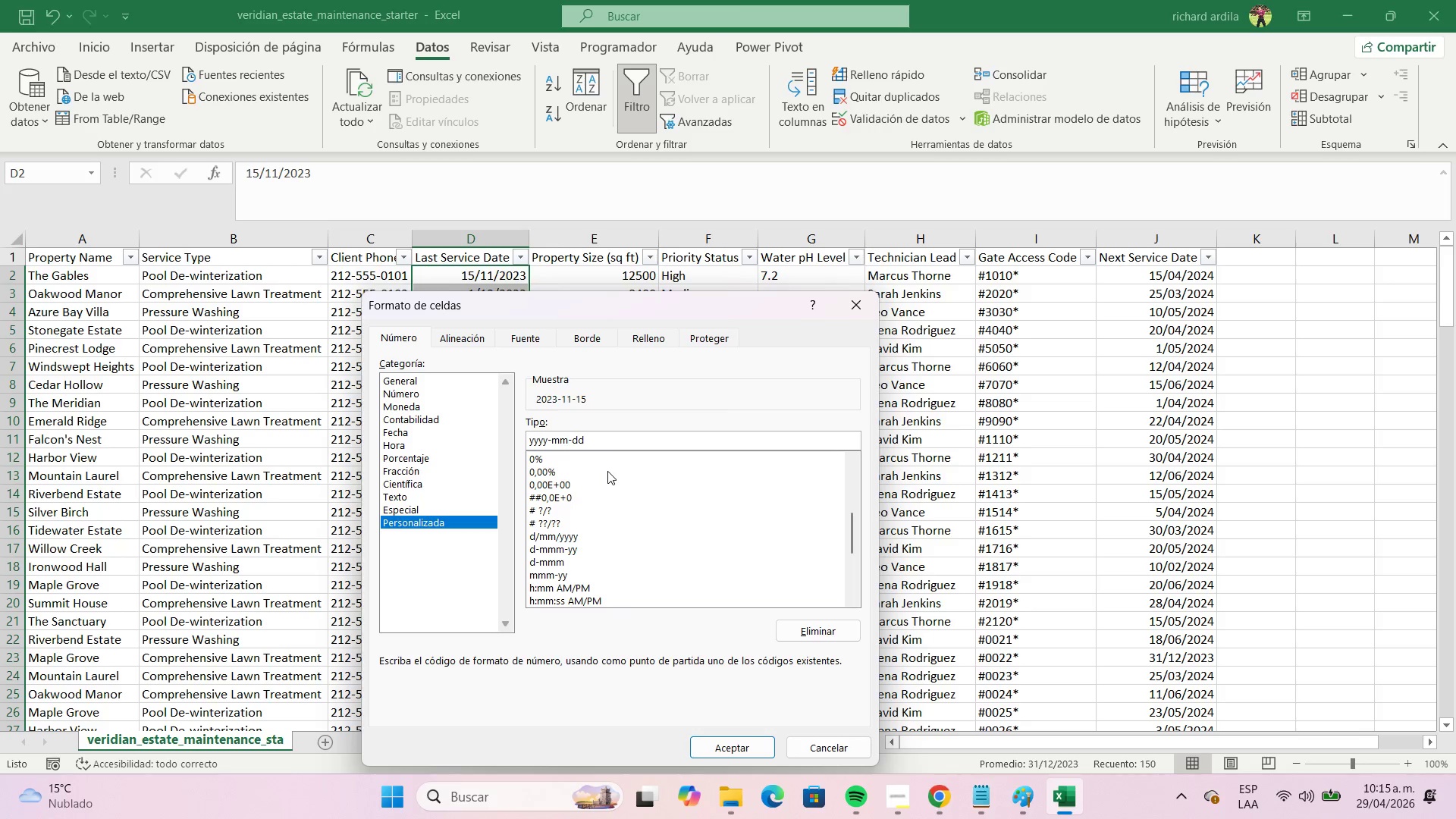 
key(Enter)
 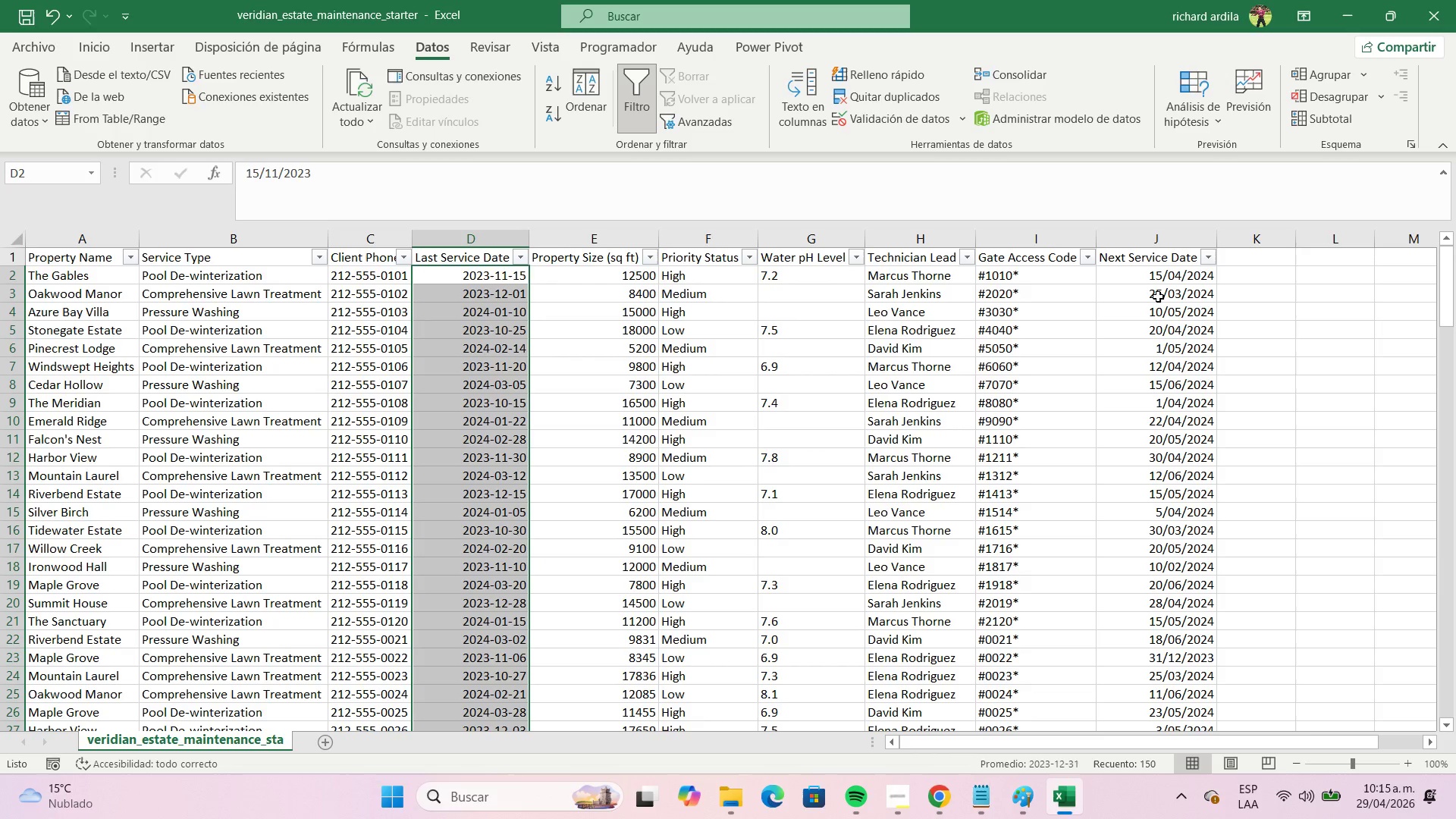 
left_click([1152, 281])
 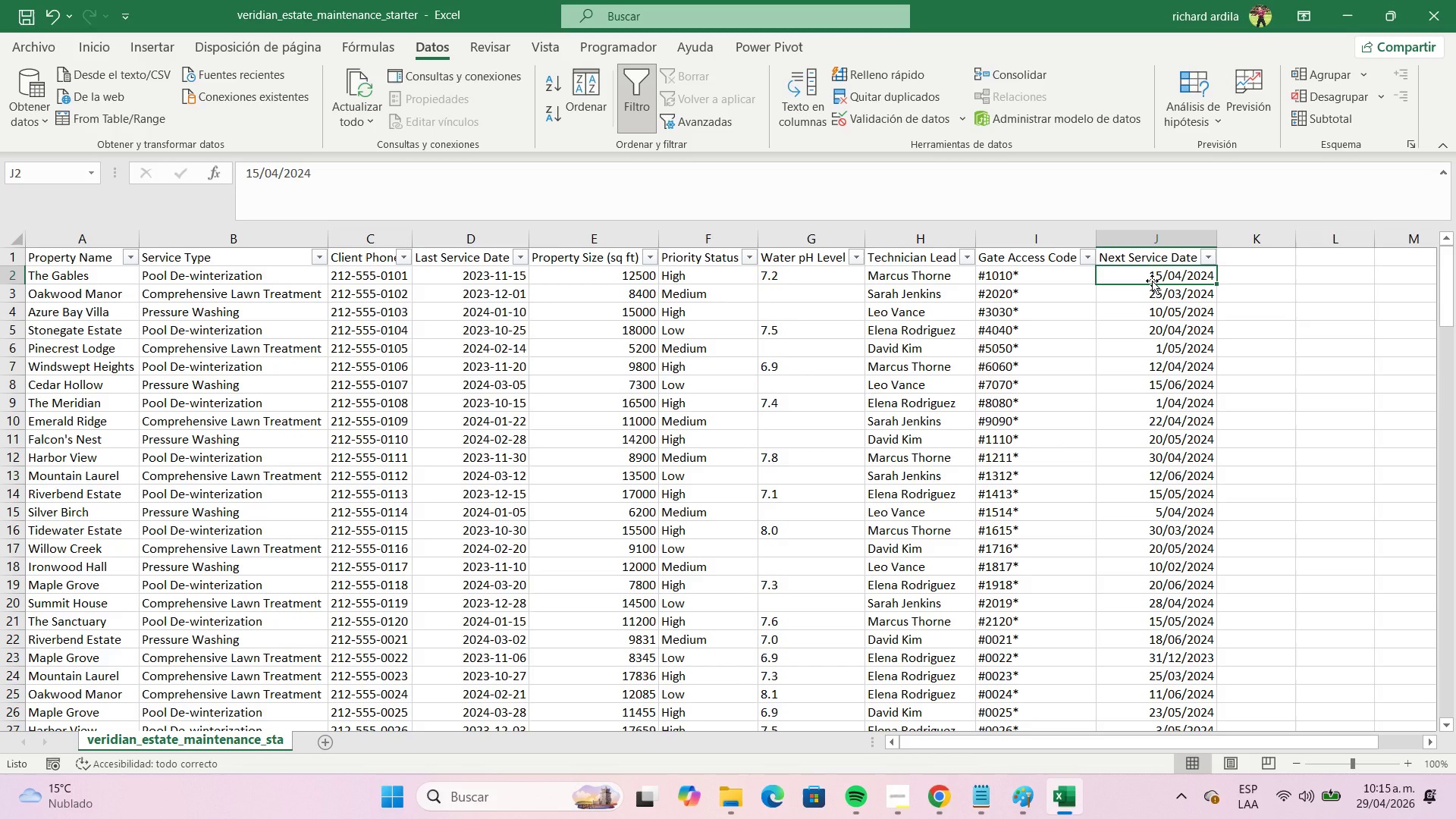 
key(Control+Shift+ArrowDown)
 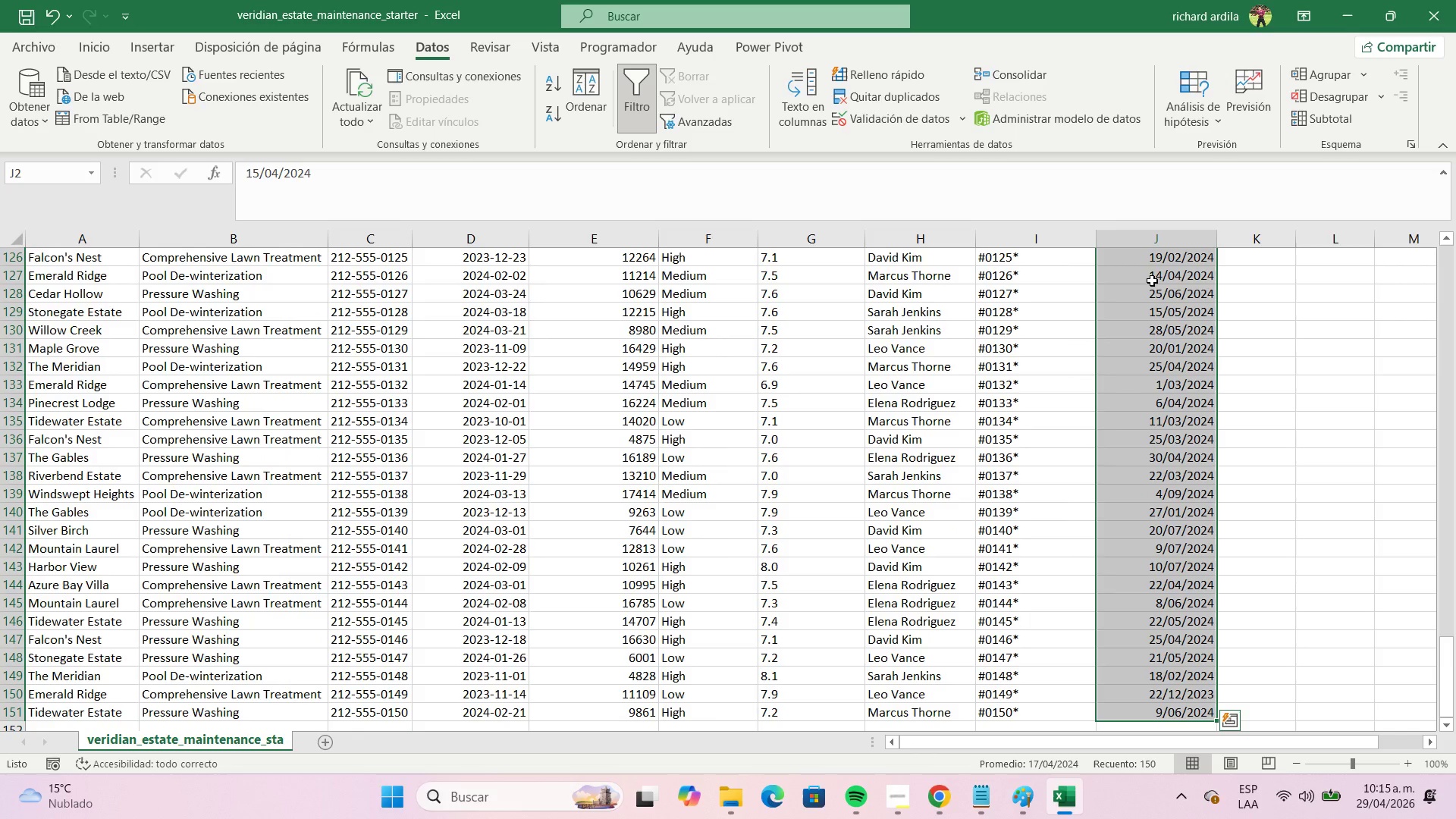 
right_click([1152, 281])
 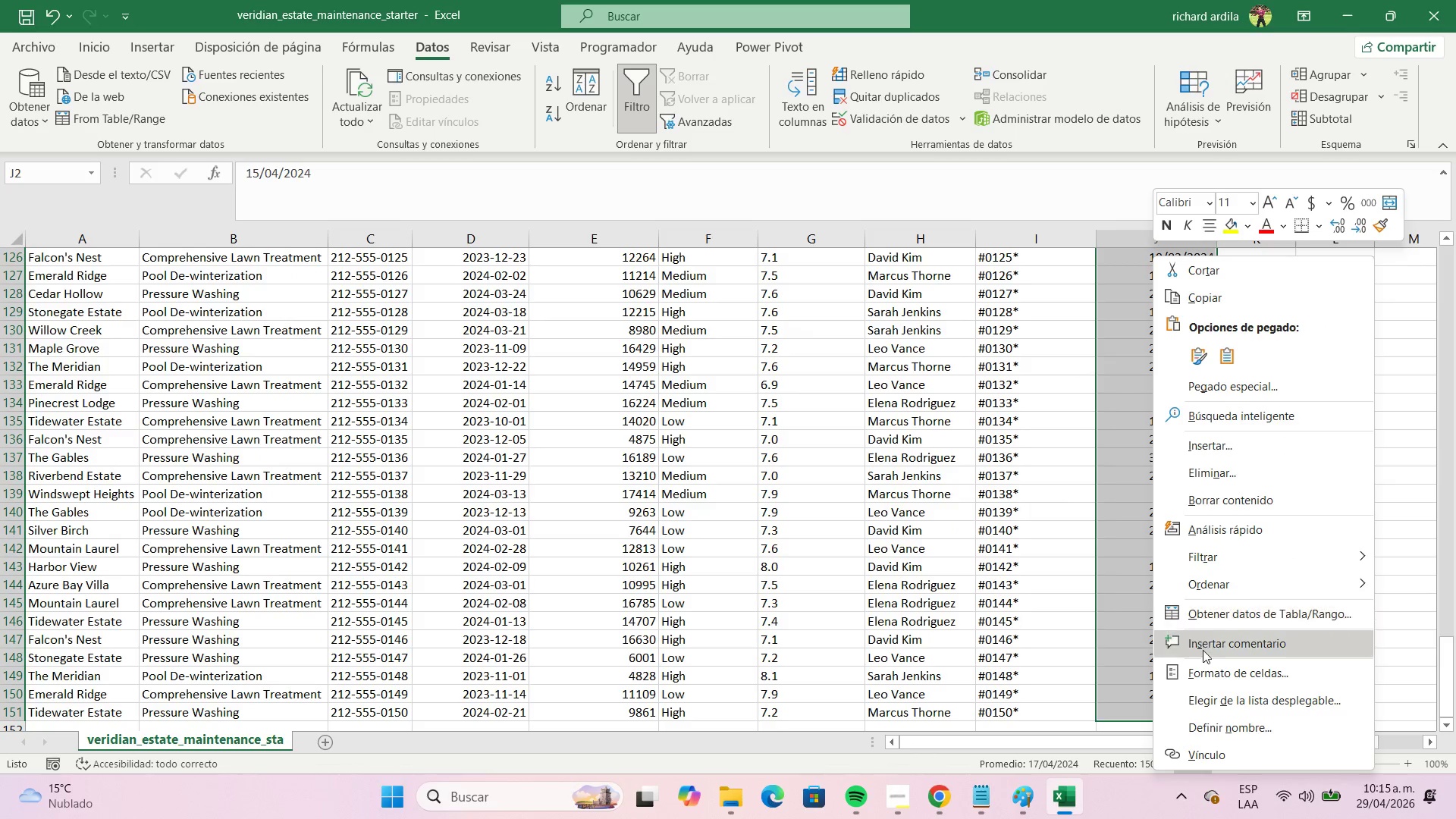 
left_click([1215, 673])
 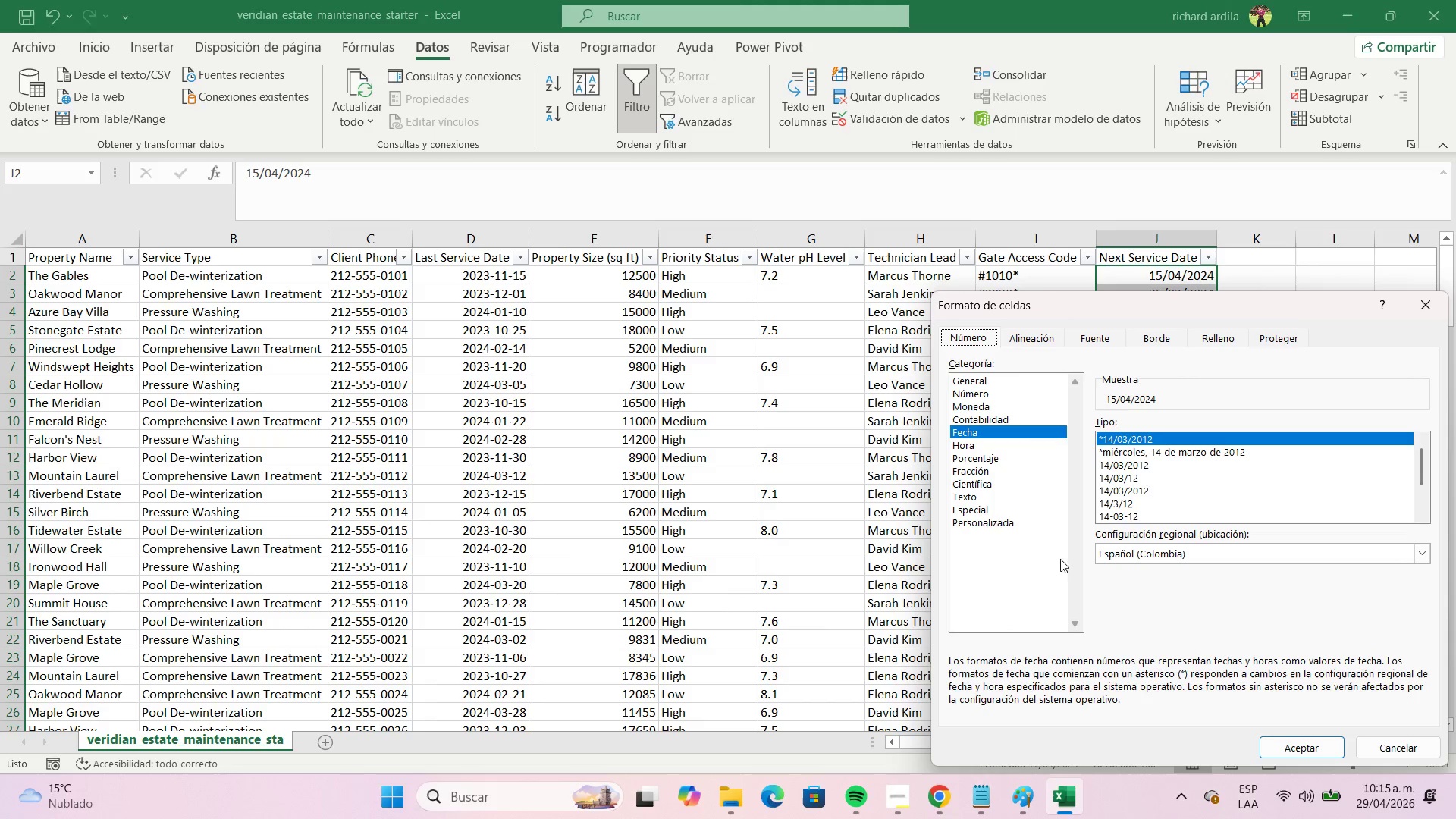 
mouse_move([1008, 528])
 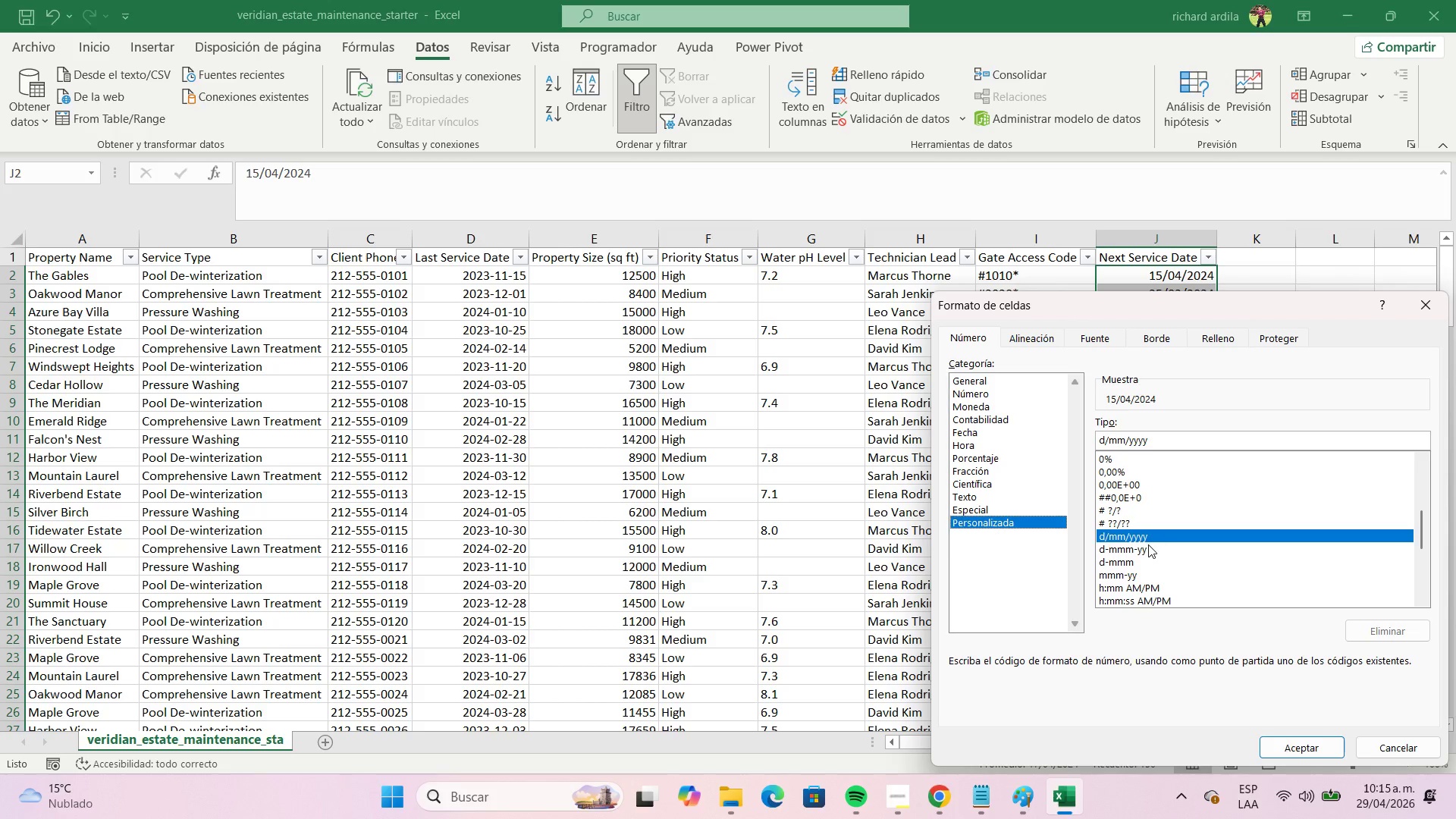 
left_click([1142, 548])
 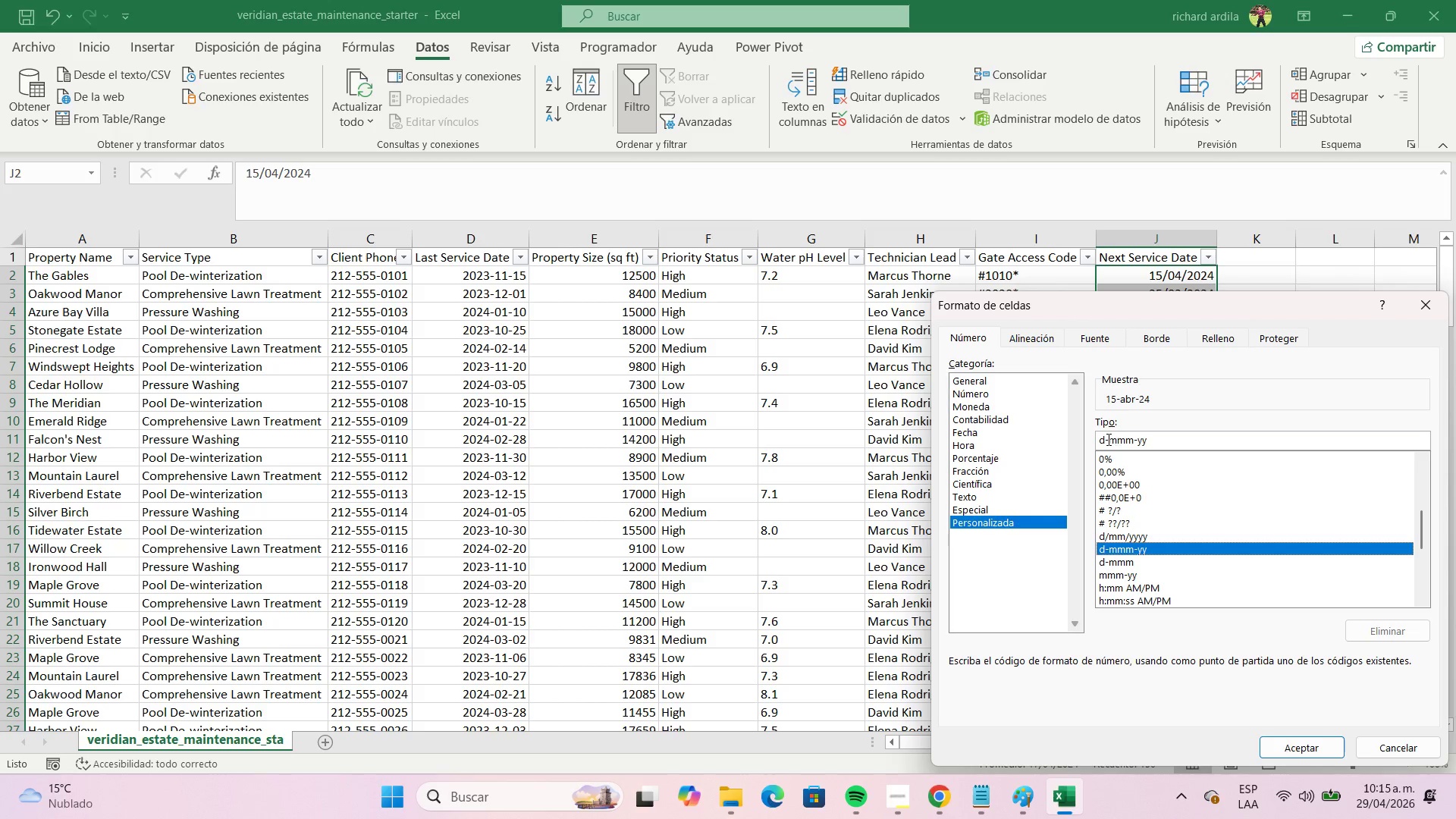 
left_click([1106, 439])
 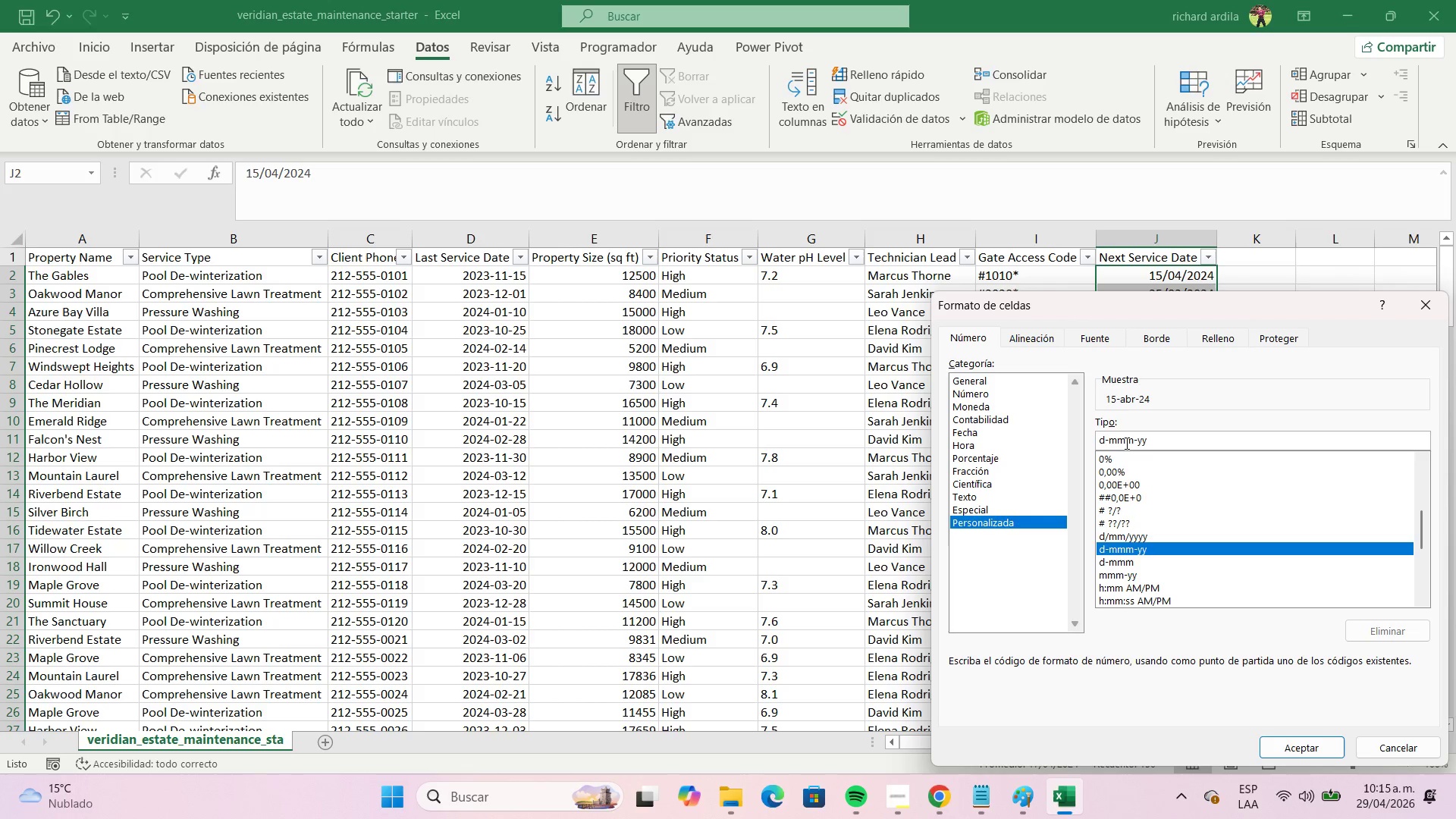 
key(Backspace)
key(Backspace)
type(yyyy)
 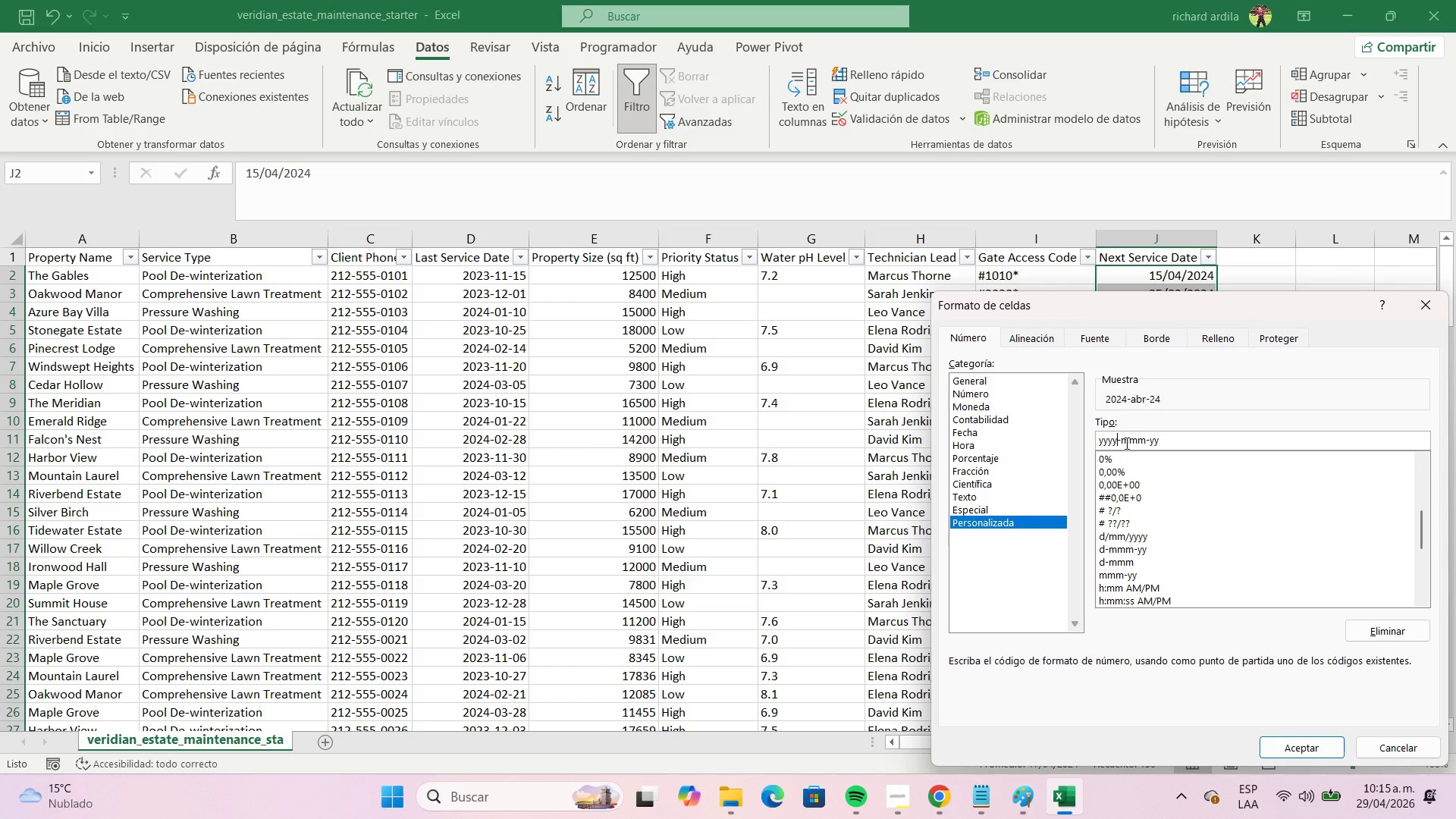 
key(ArrowRight)
 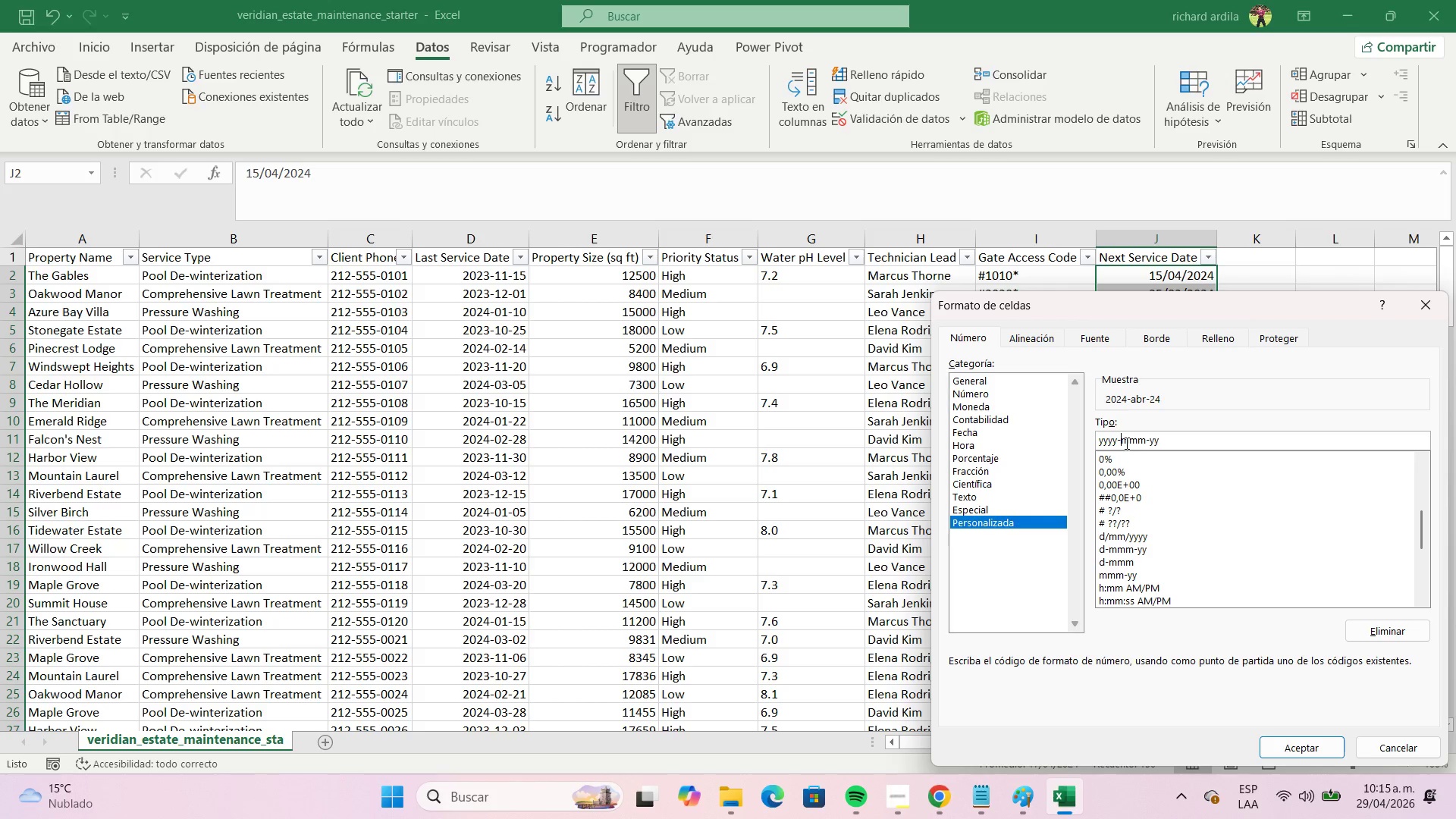 
key(ArrowRight)
 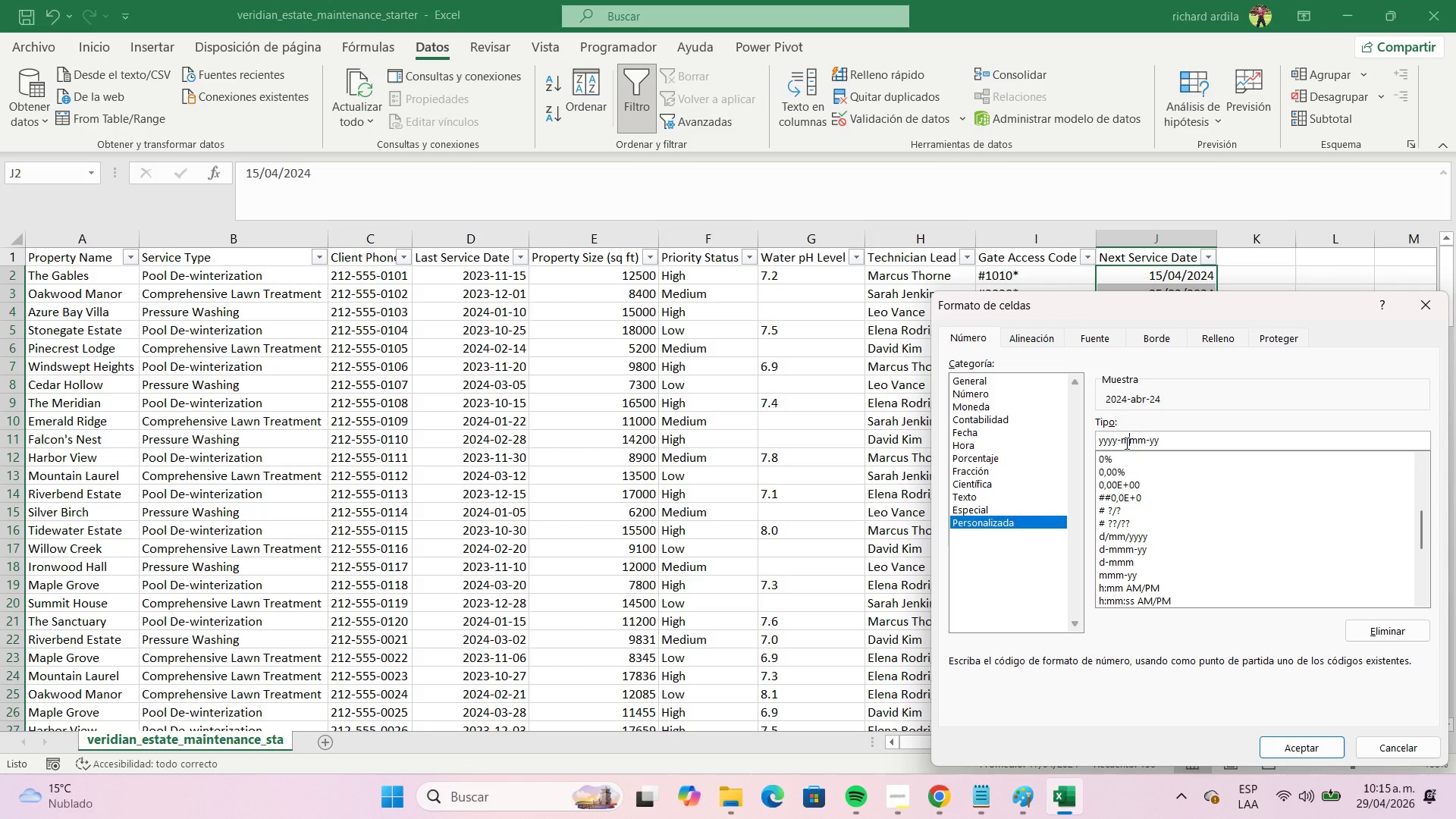 
key(ArrowRight)
 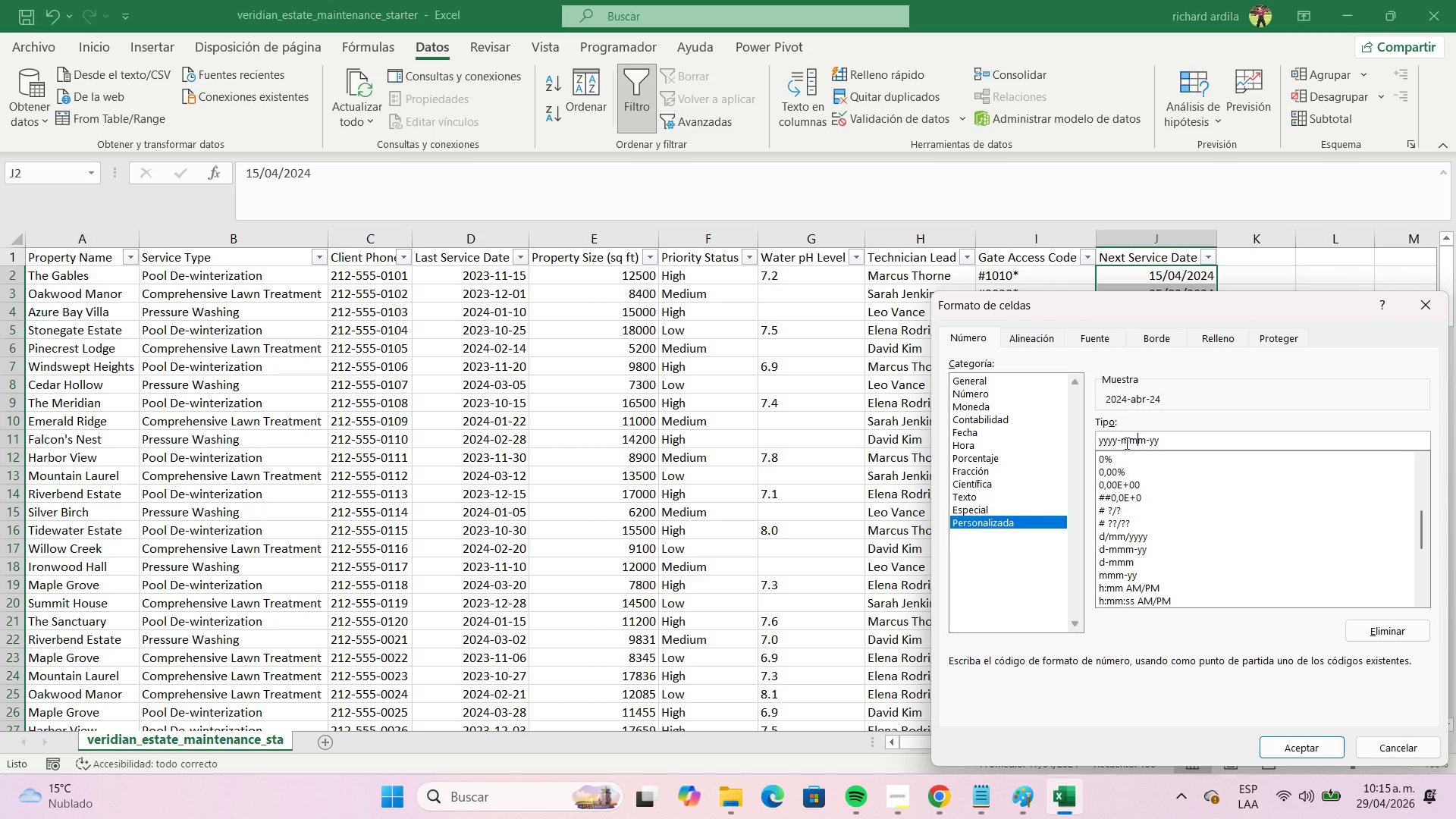 
key(ArrowRight)
 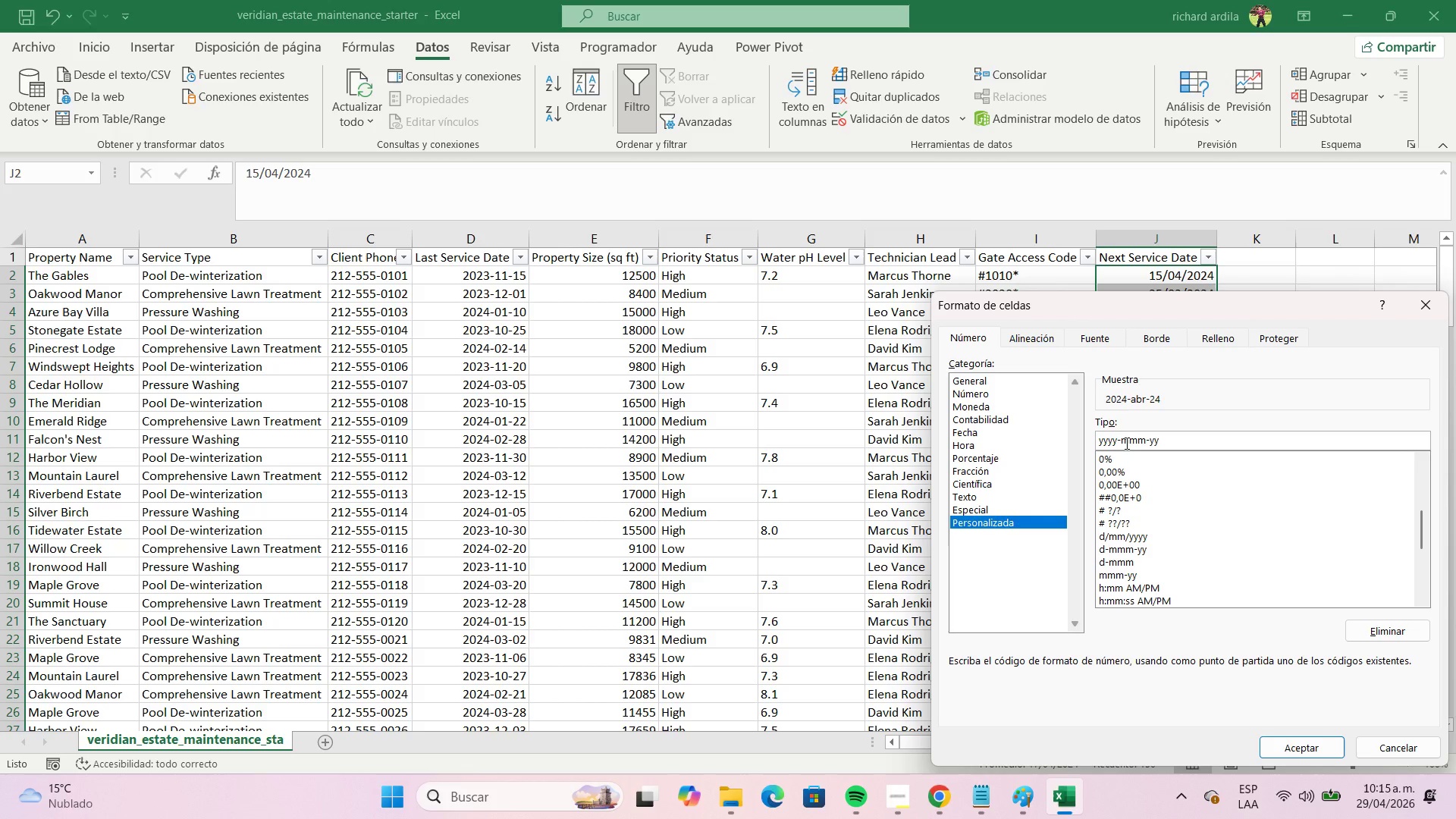 
key(Backspace)
 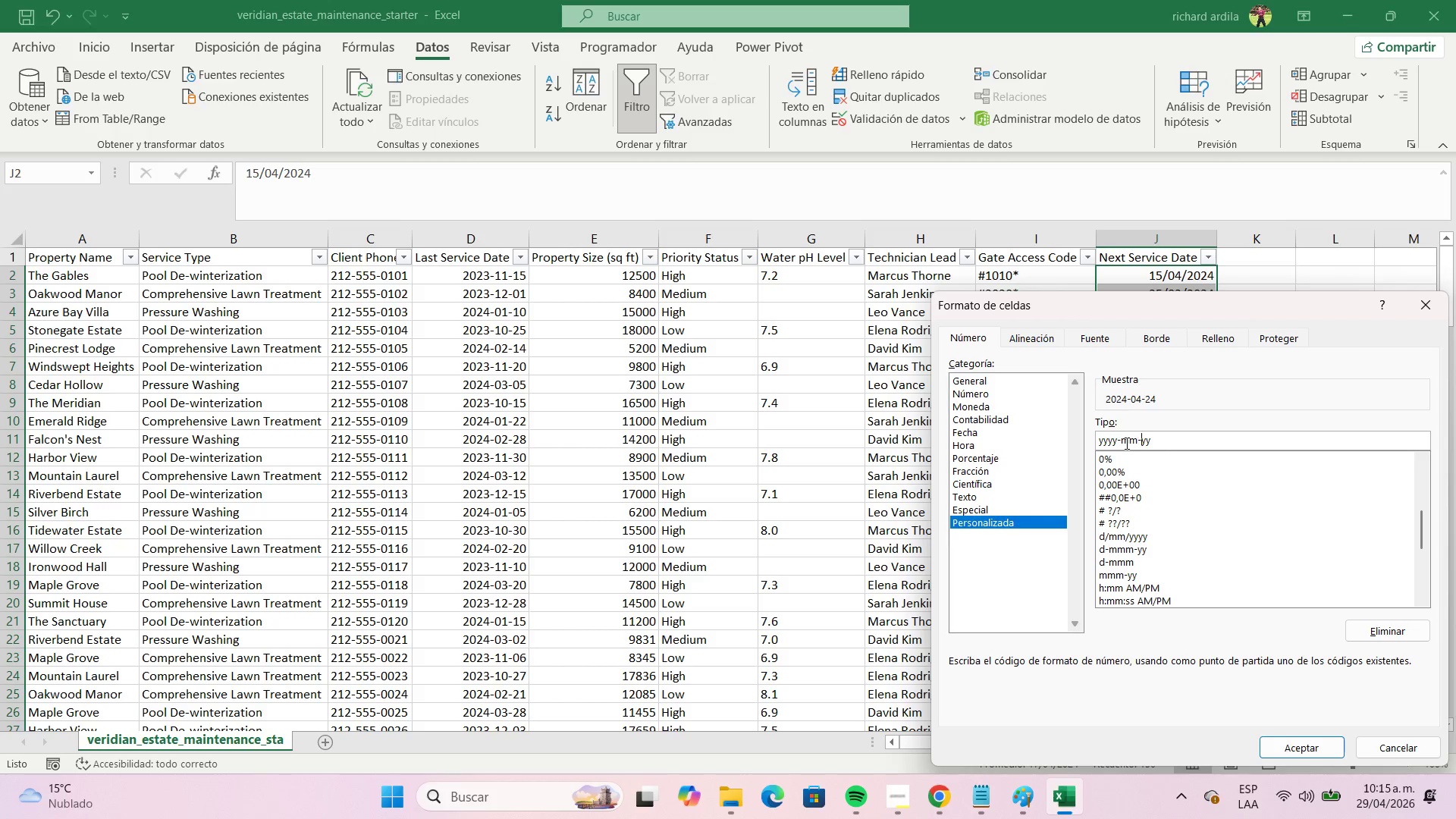 
key(ArrowRight)
 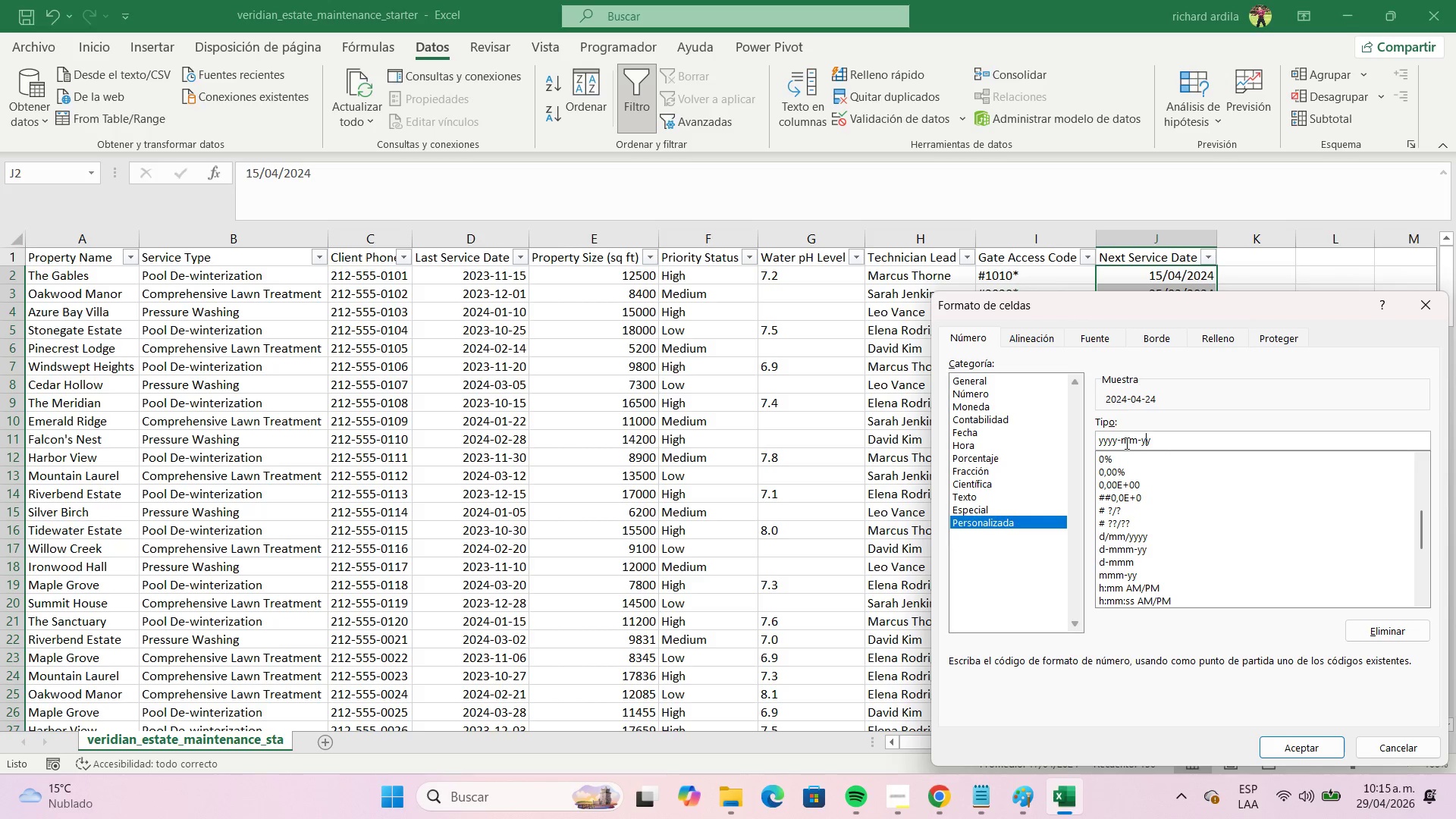 
key(ArrowRight)
 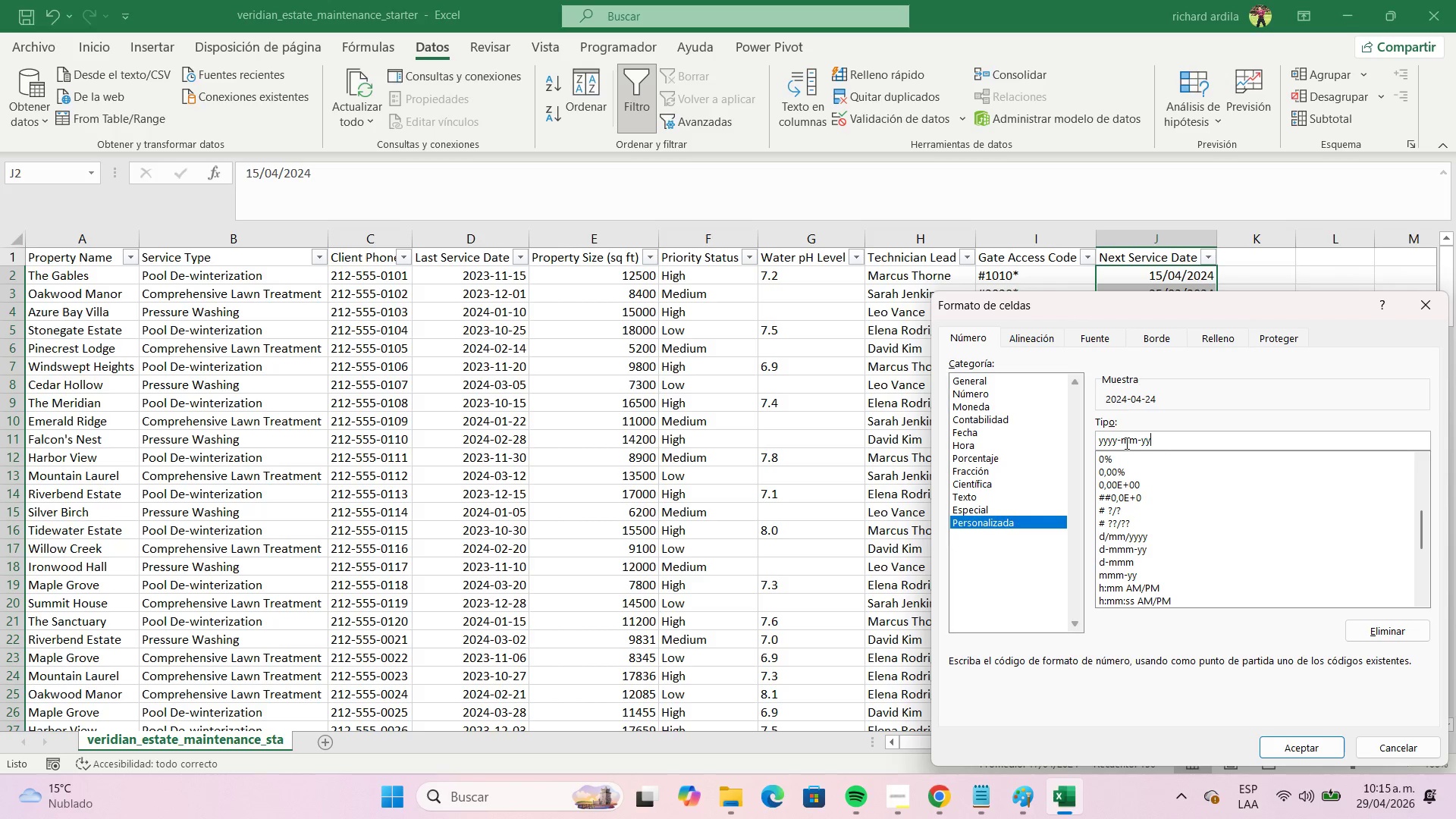 
key(ArrowRight)
 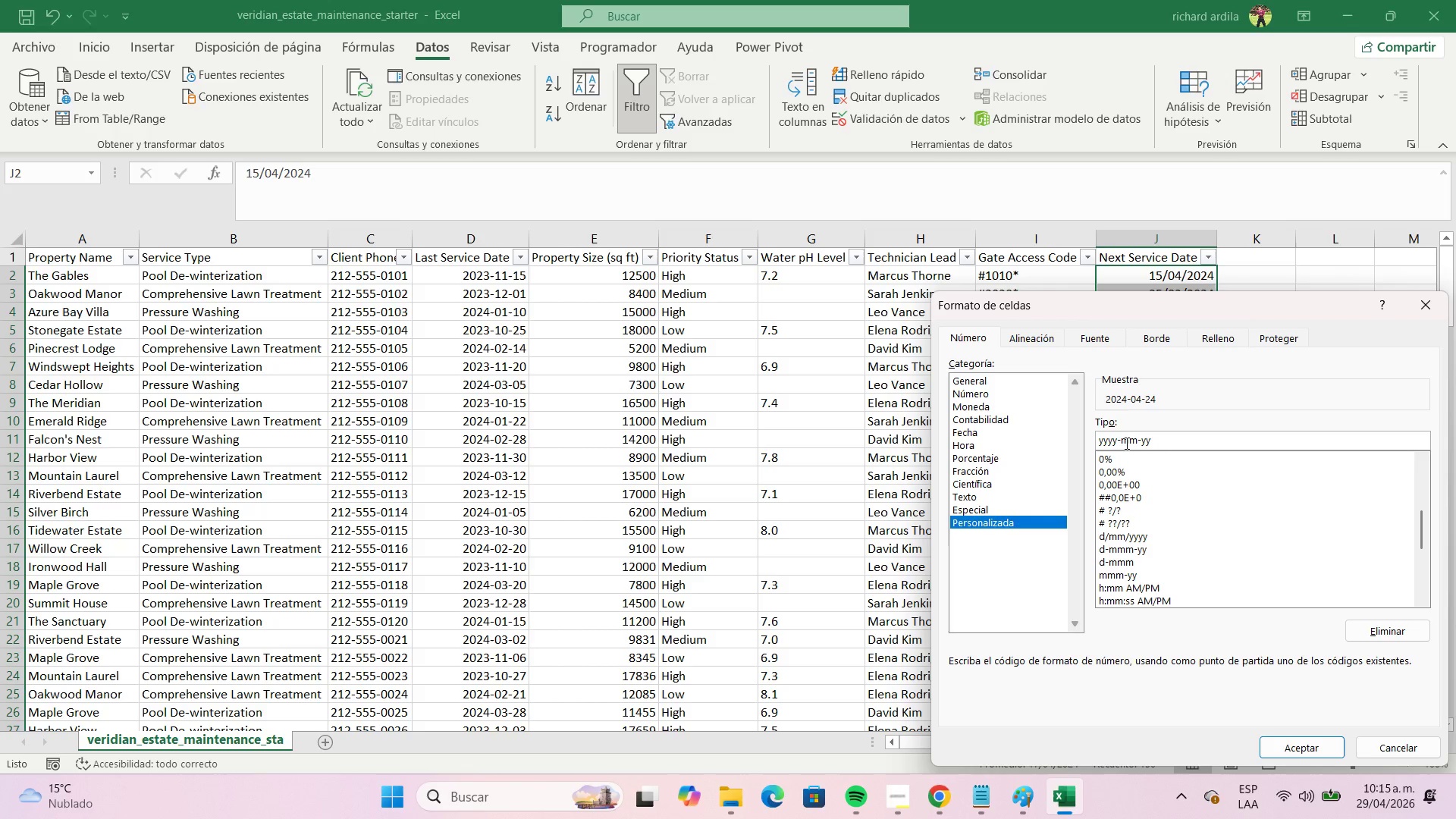 
key(Backspace)
key(Backspace)
type(dd)
 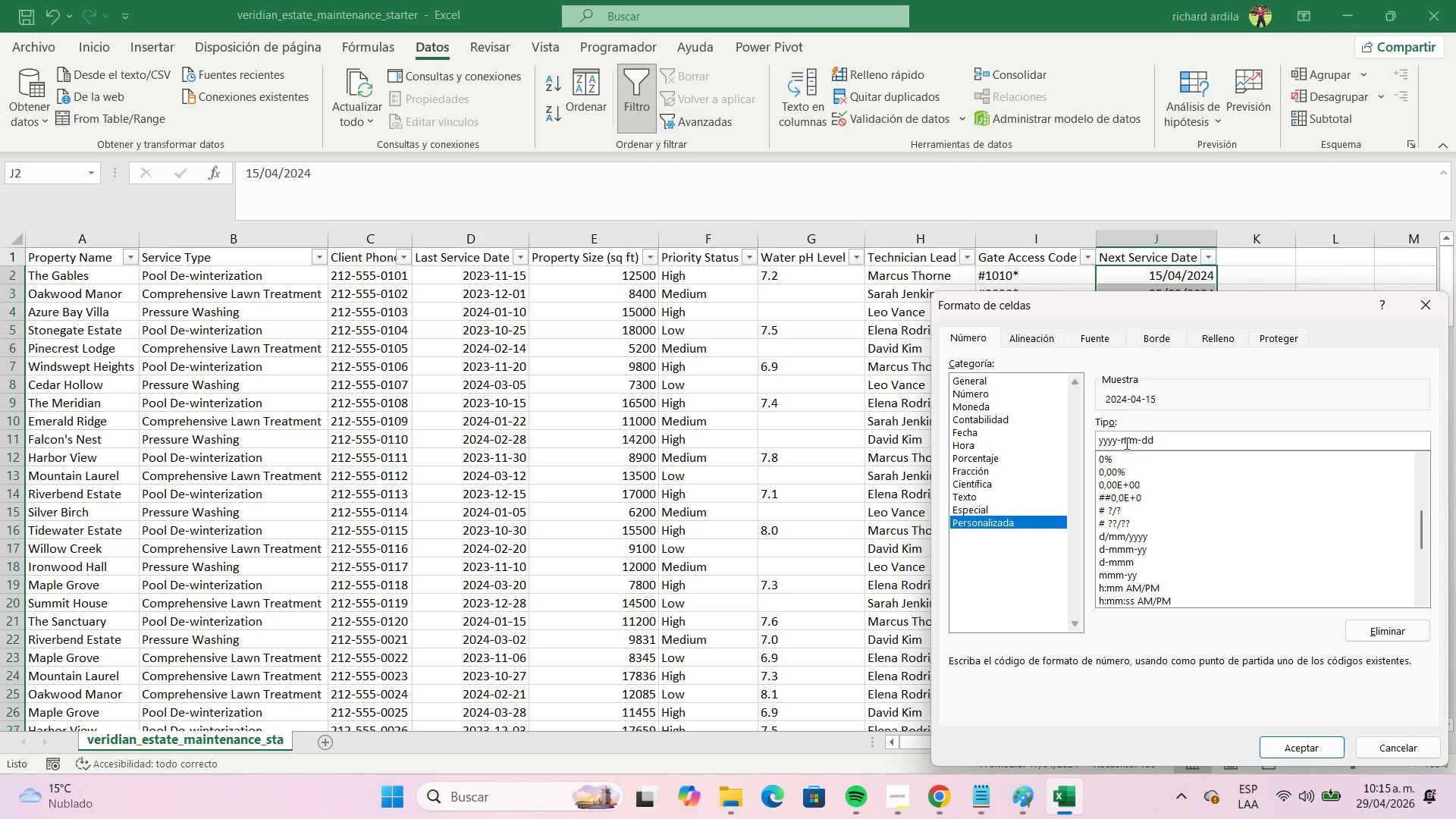 
key(Enter)
 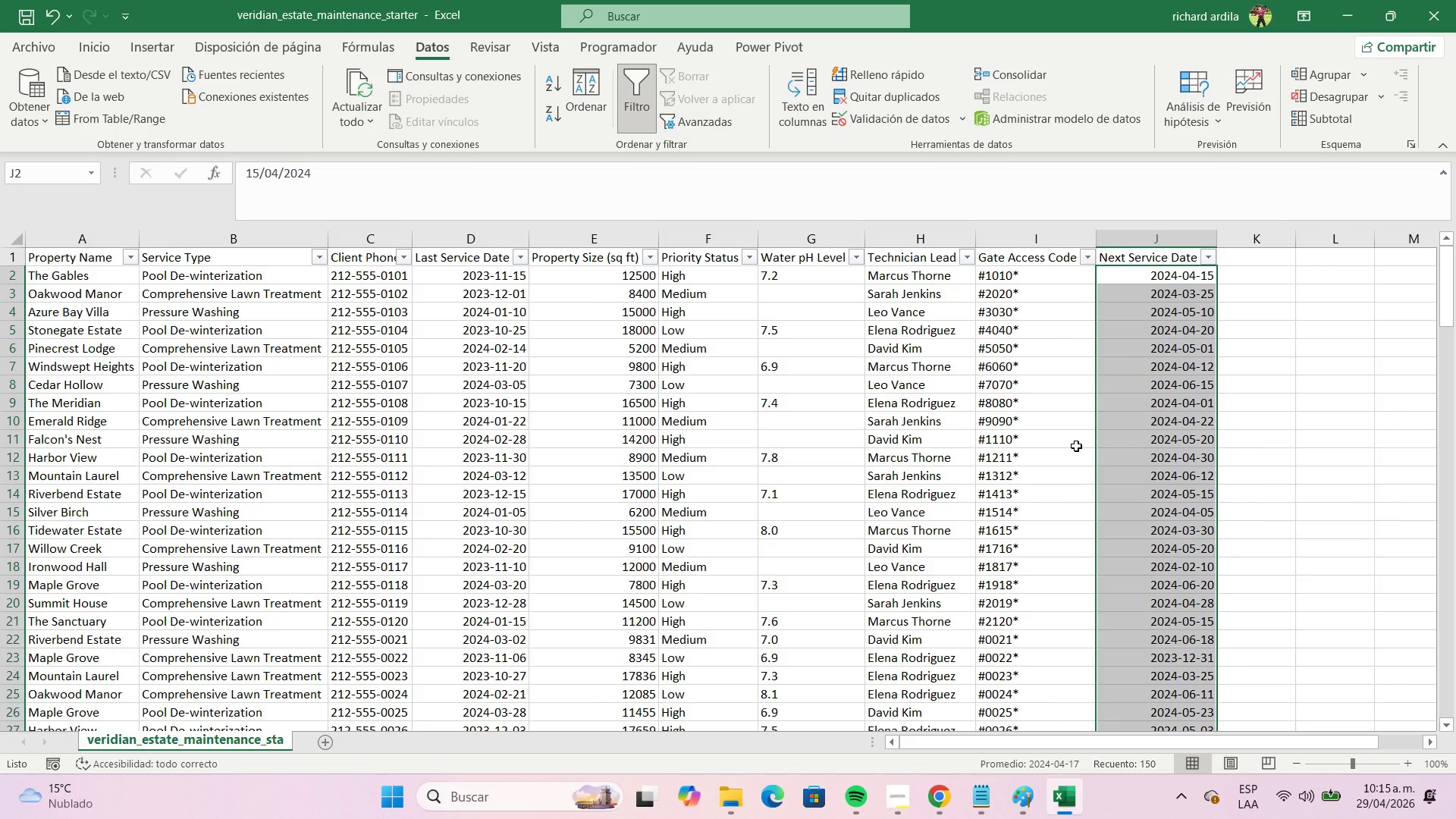 
left_click([1040, 448])
 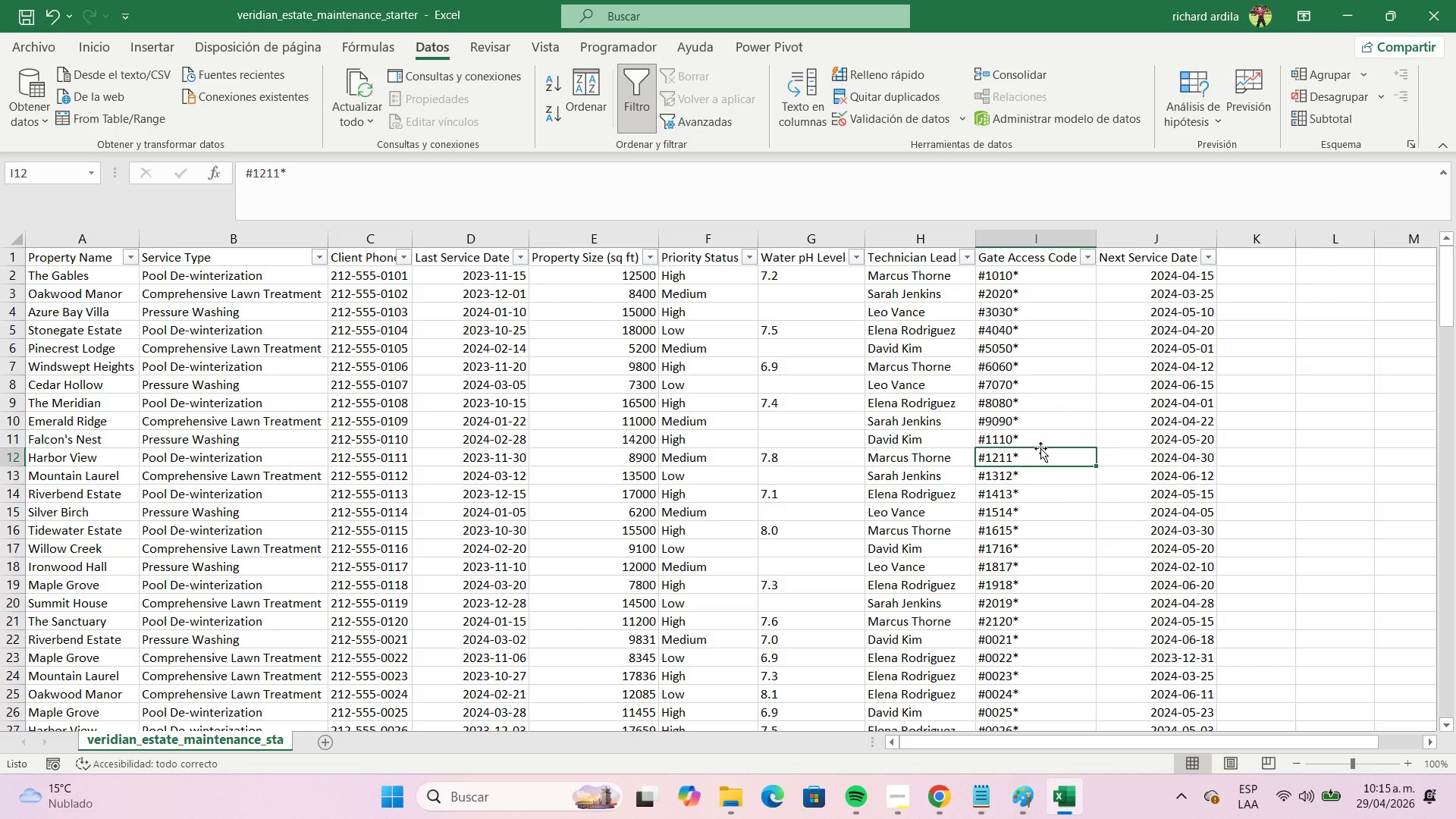 
scroll: coordinate [1040, 448], scroll_direction: up, amount: 3.0
 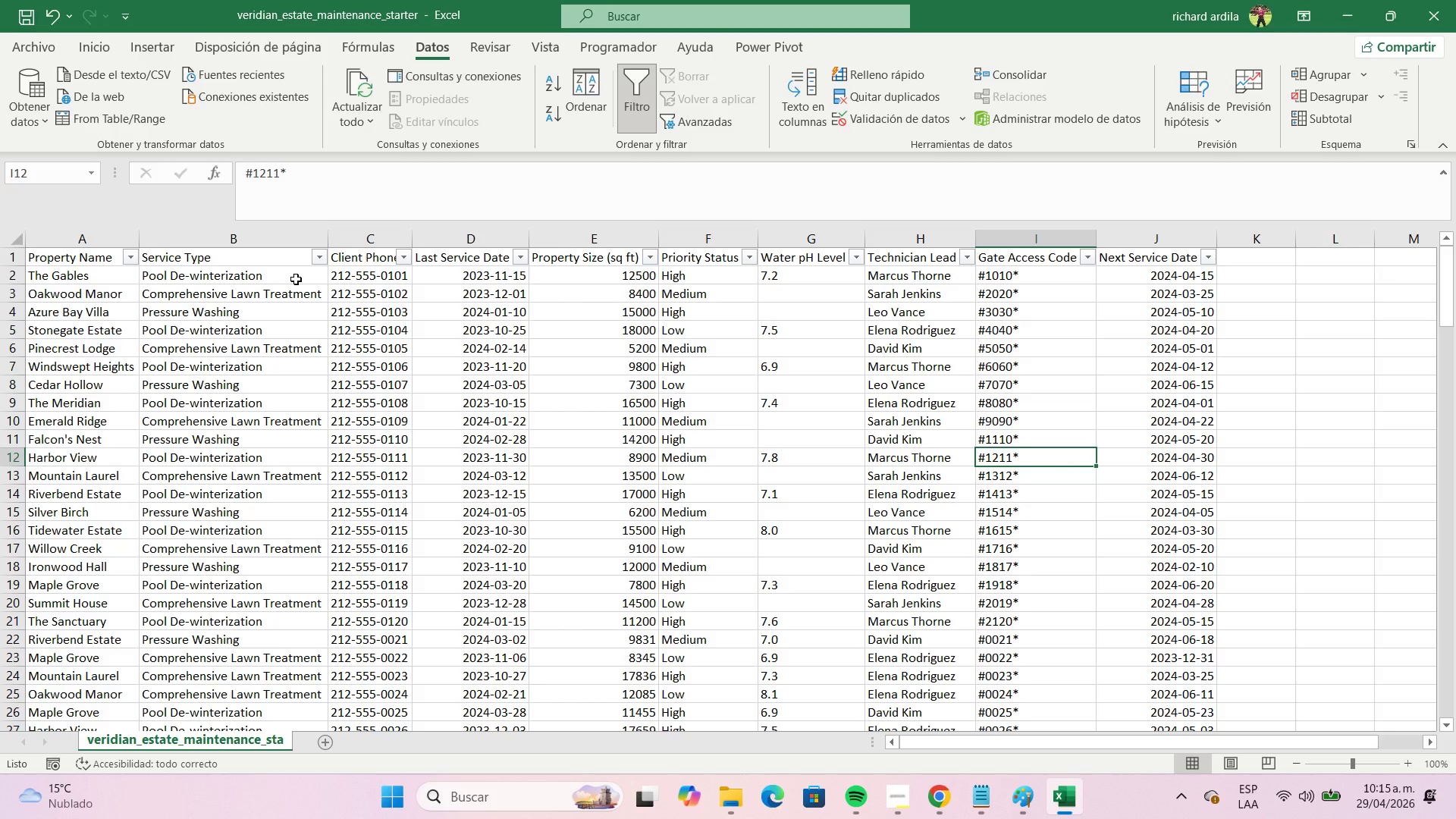 
wait(15.26)
 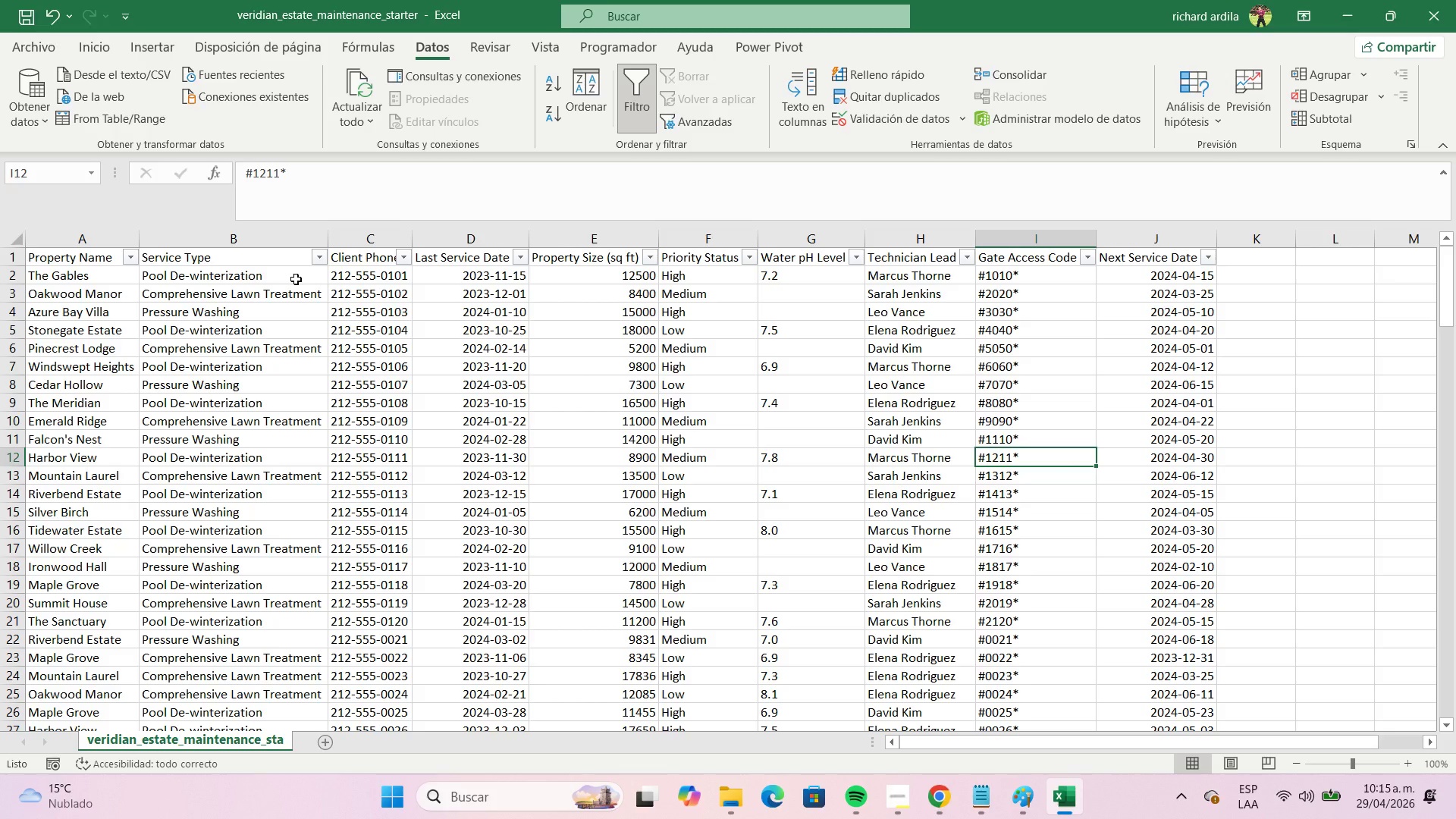 
left_click([748, 262])
 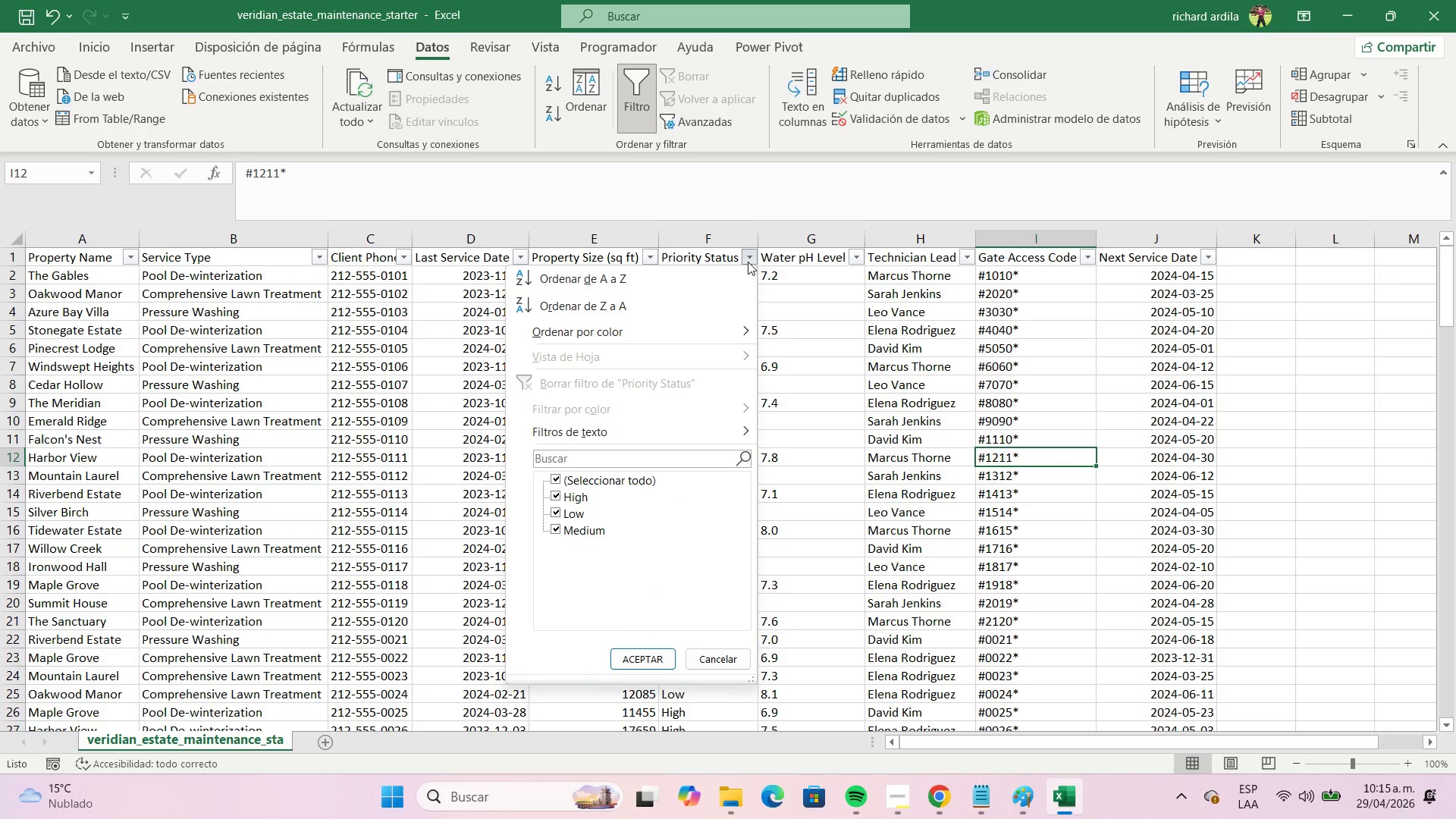 
left_click([748, 262])
 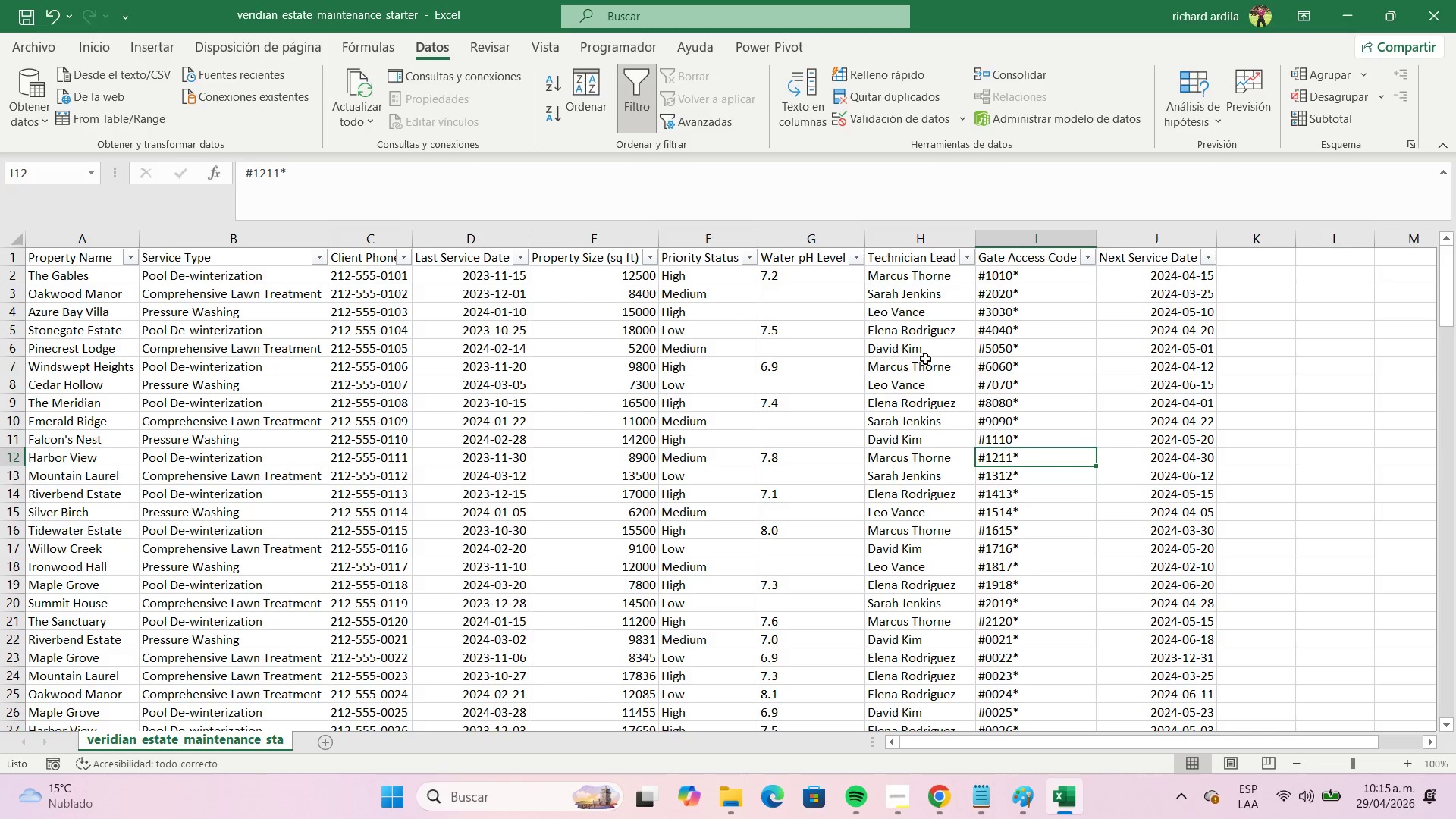 
wait(6.02)
 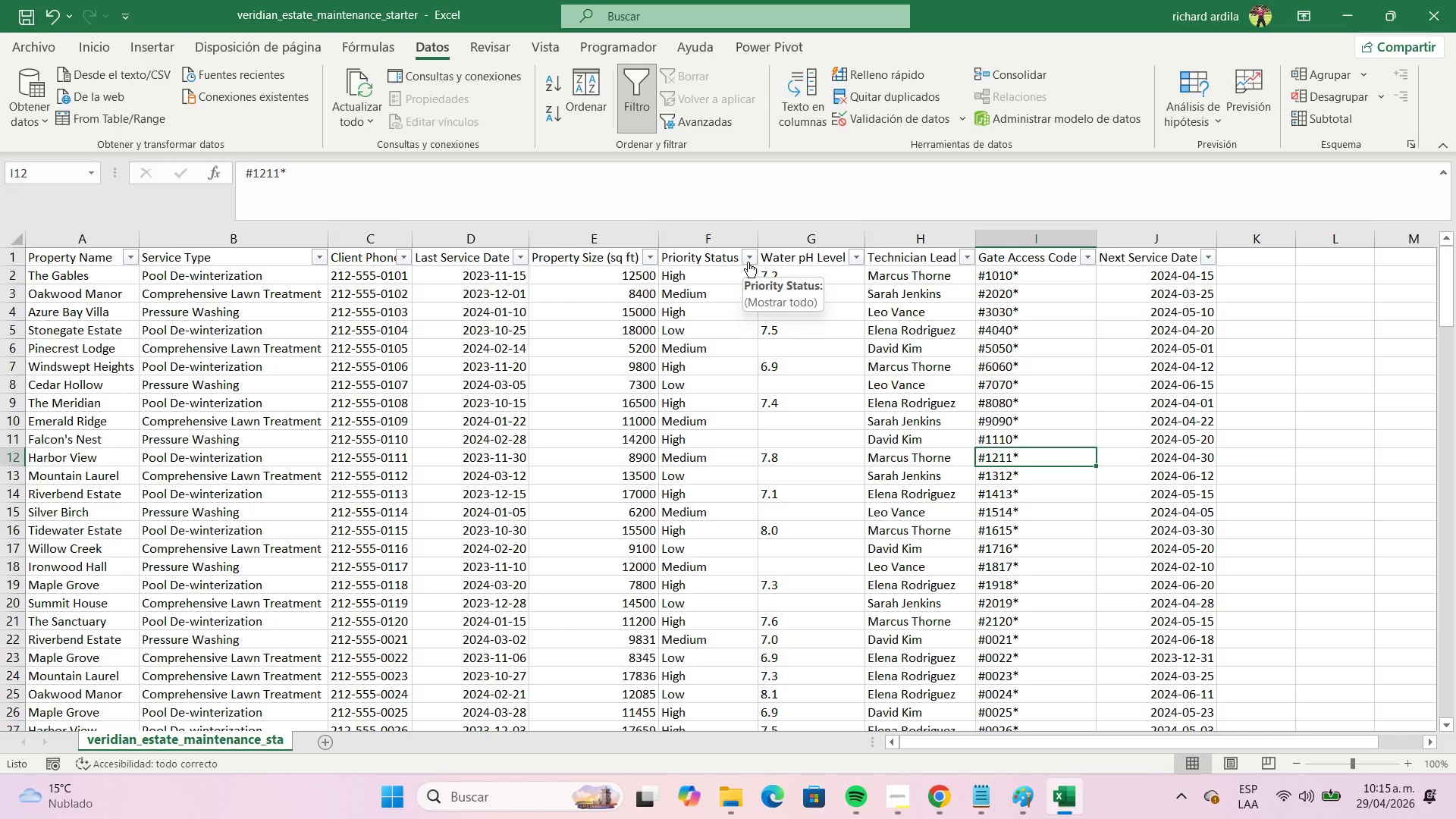 
left_click([1083, 336])
 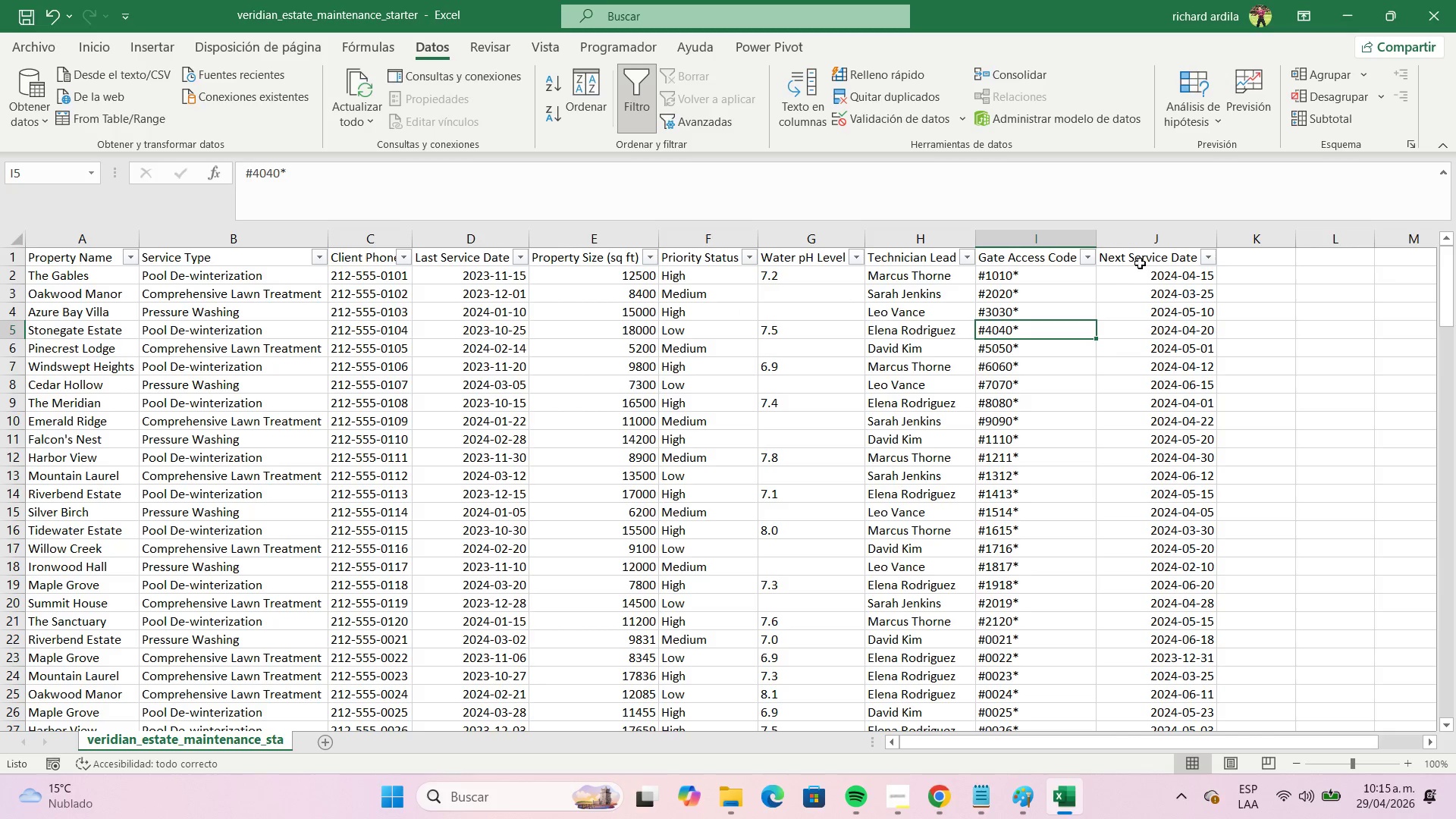 
left_click([1138, 261])
 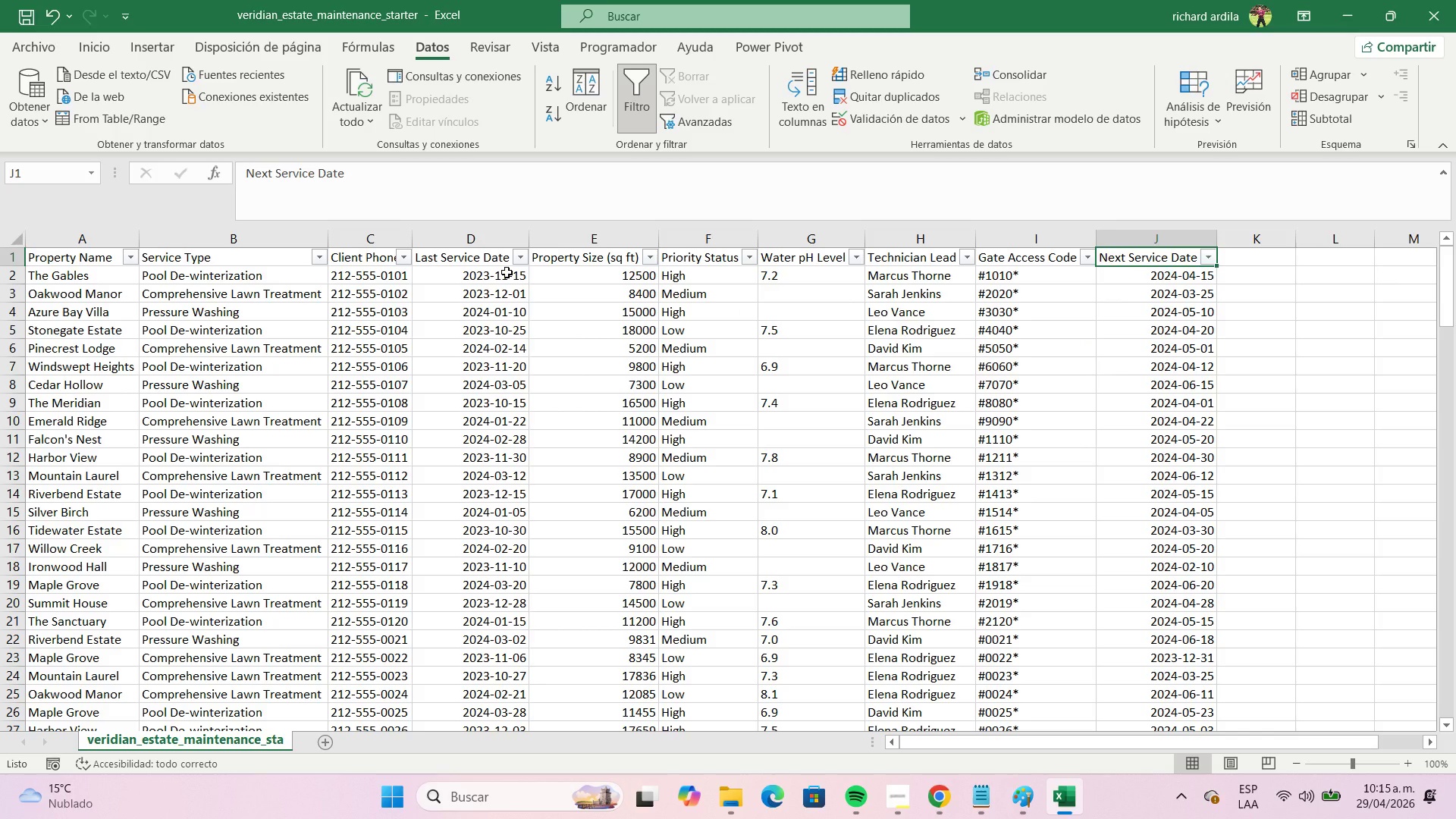 
left_click([492, 259])
 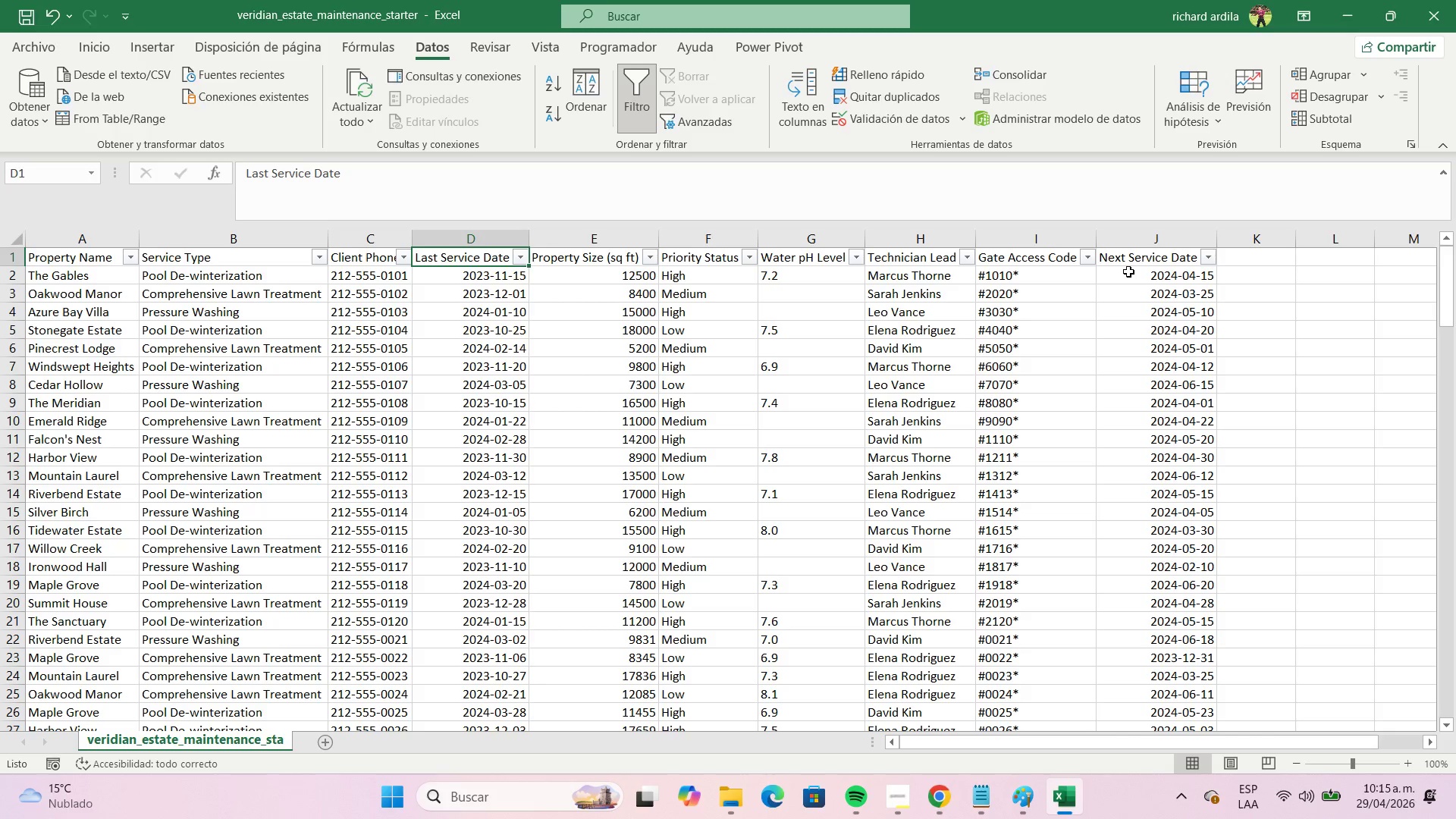 
left_click([1131, 256])
 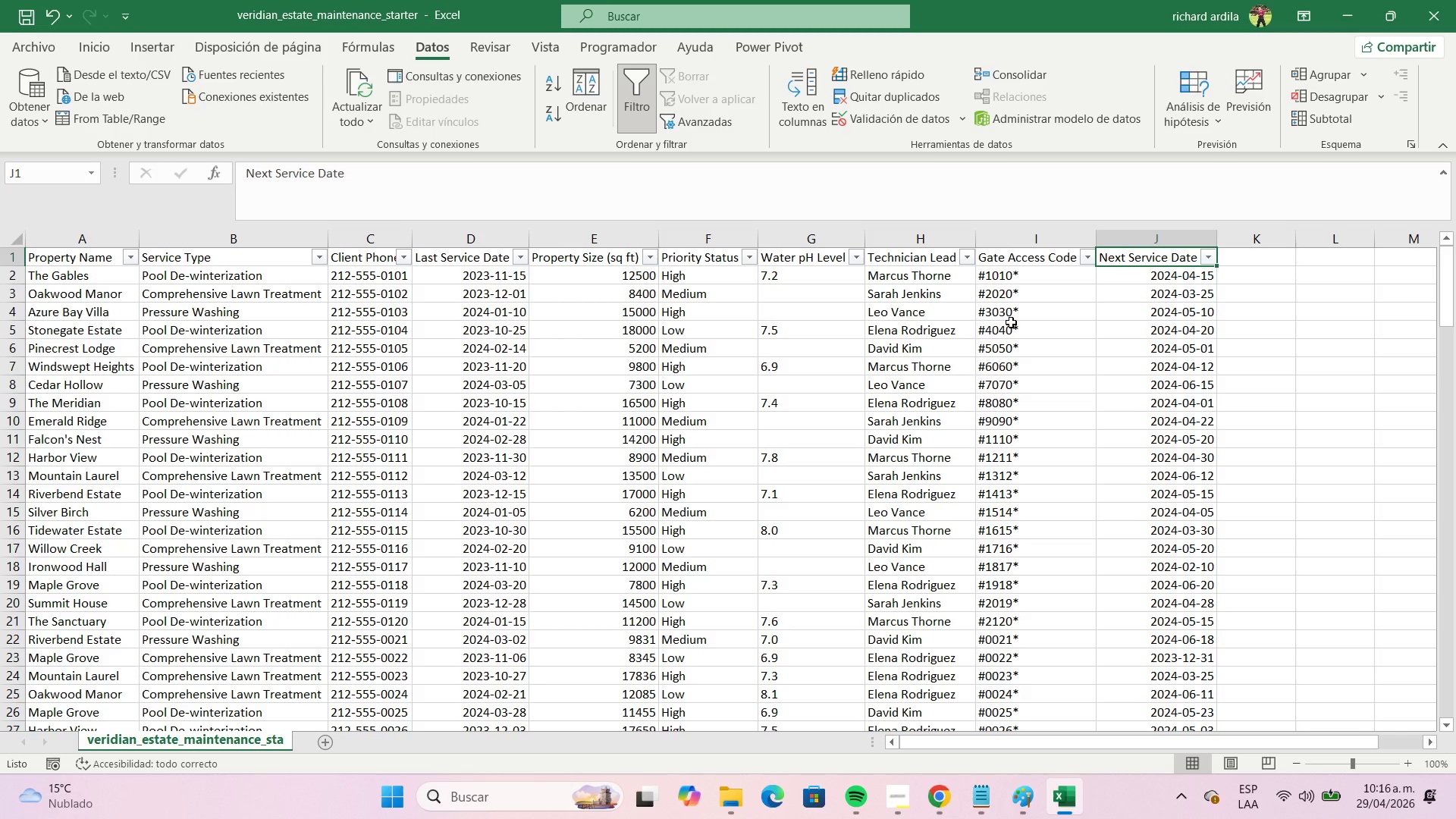 
wait(16.28)
 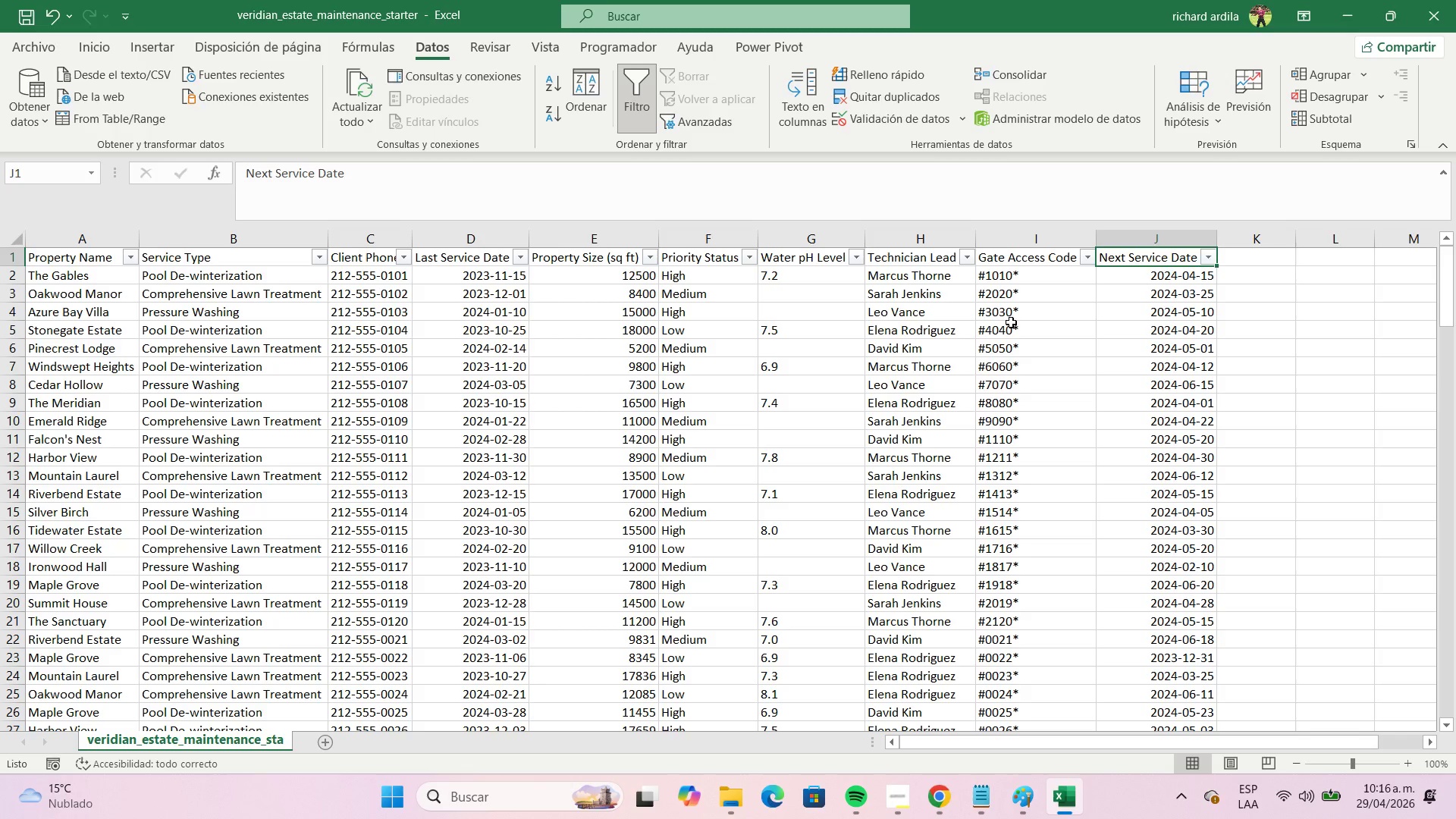 
scroll: coordinate [1046, 330], scroll_direction: up, amount: 5.0
 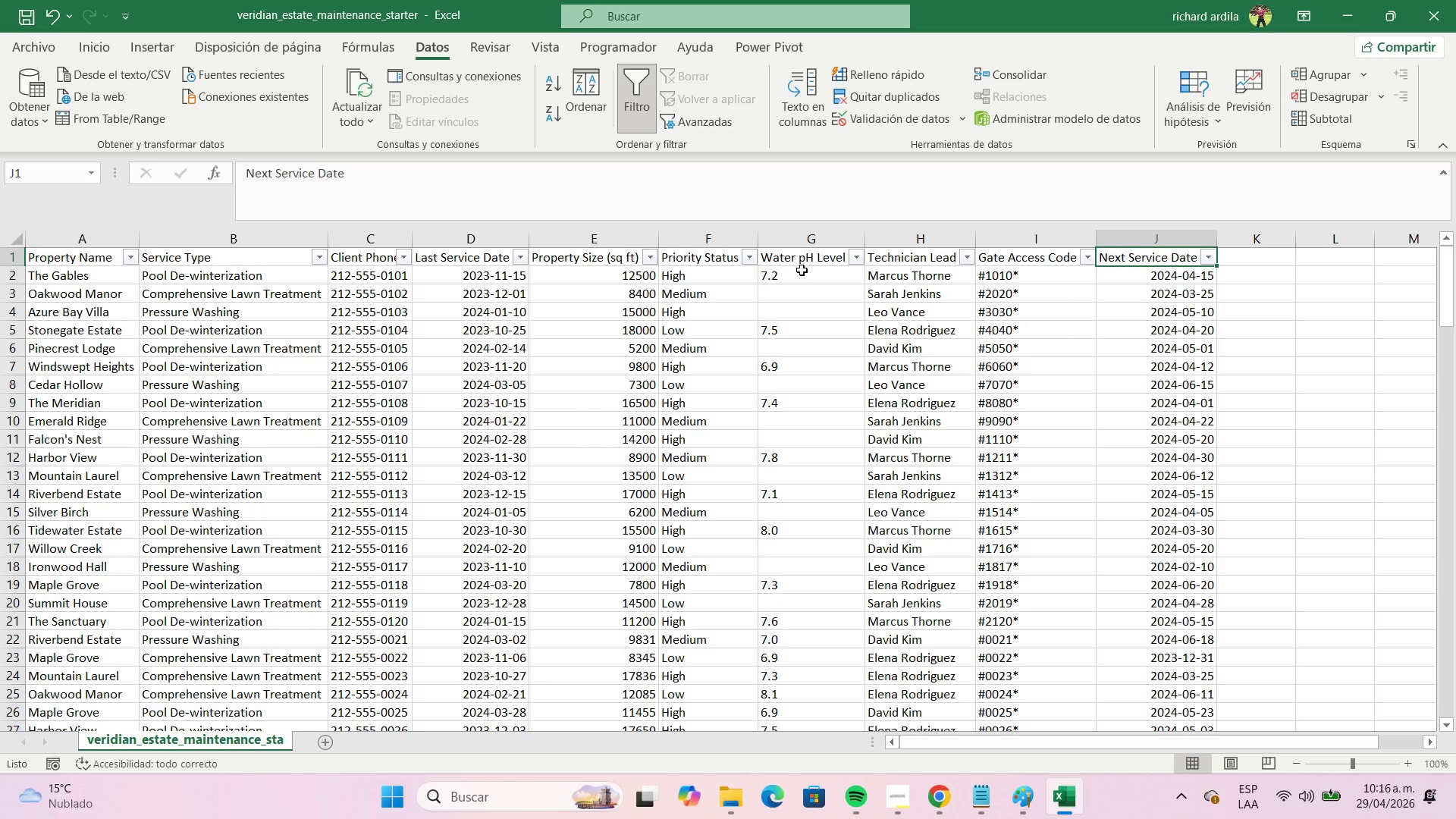 
left_click([806, 273])
 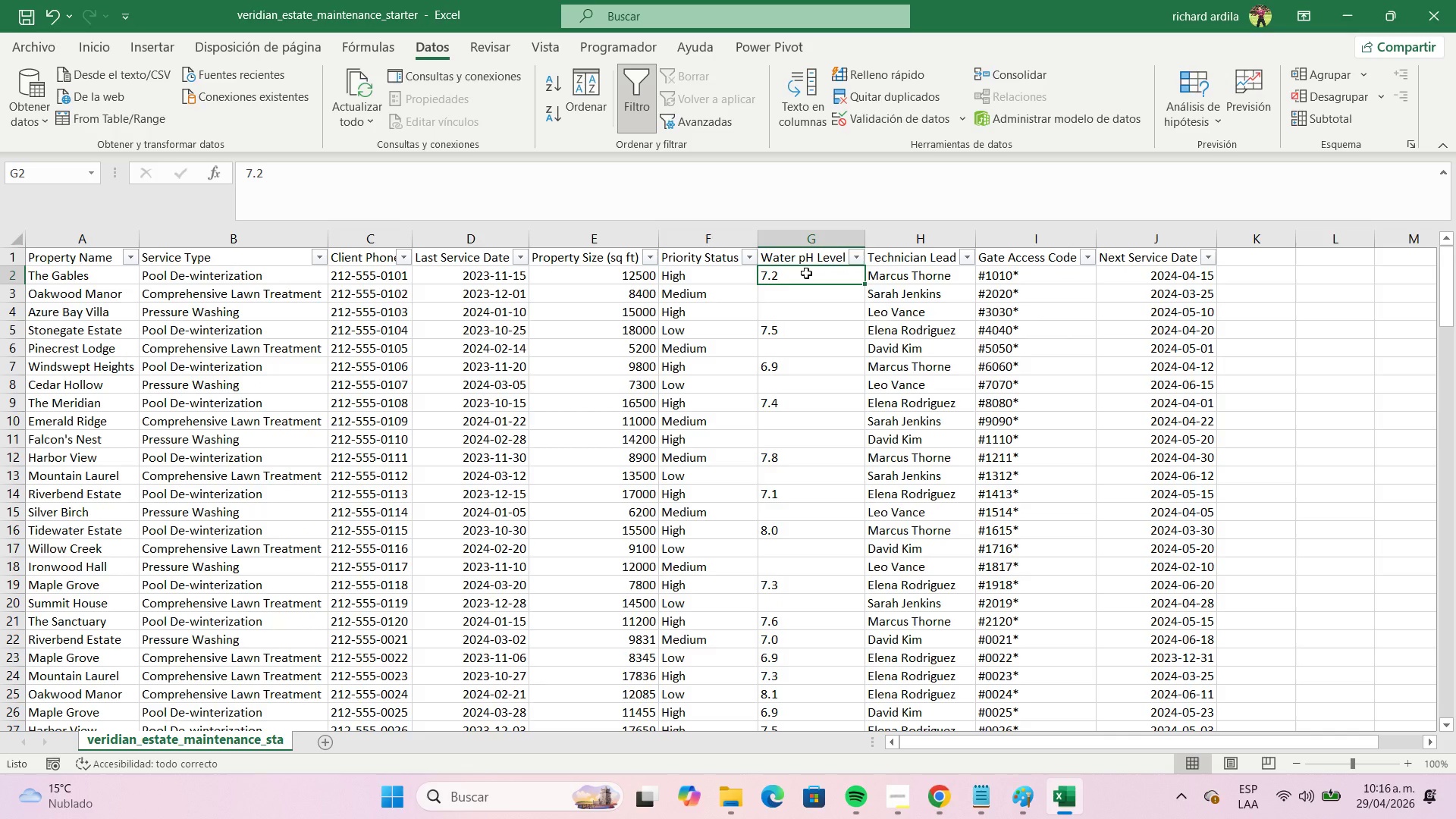 
key(Control+Shift+ControlLeft)
 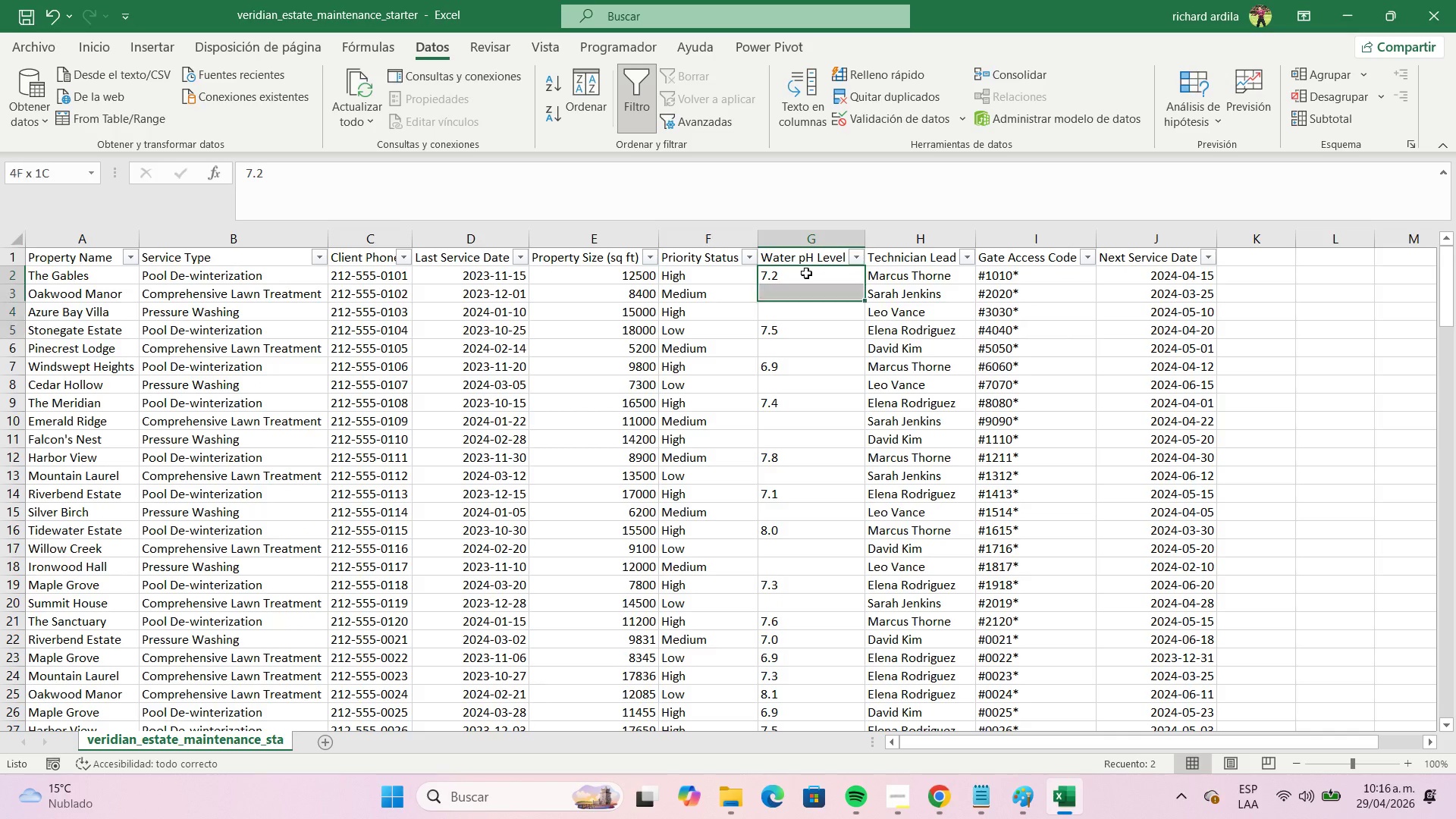 
key(Control+Shift+ArrowDown)
 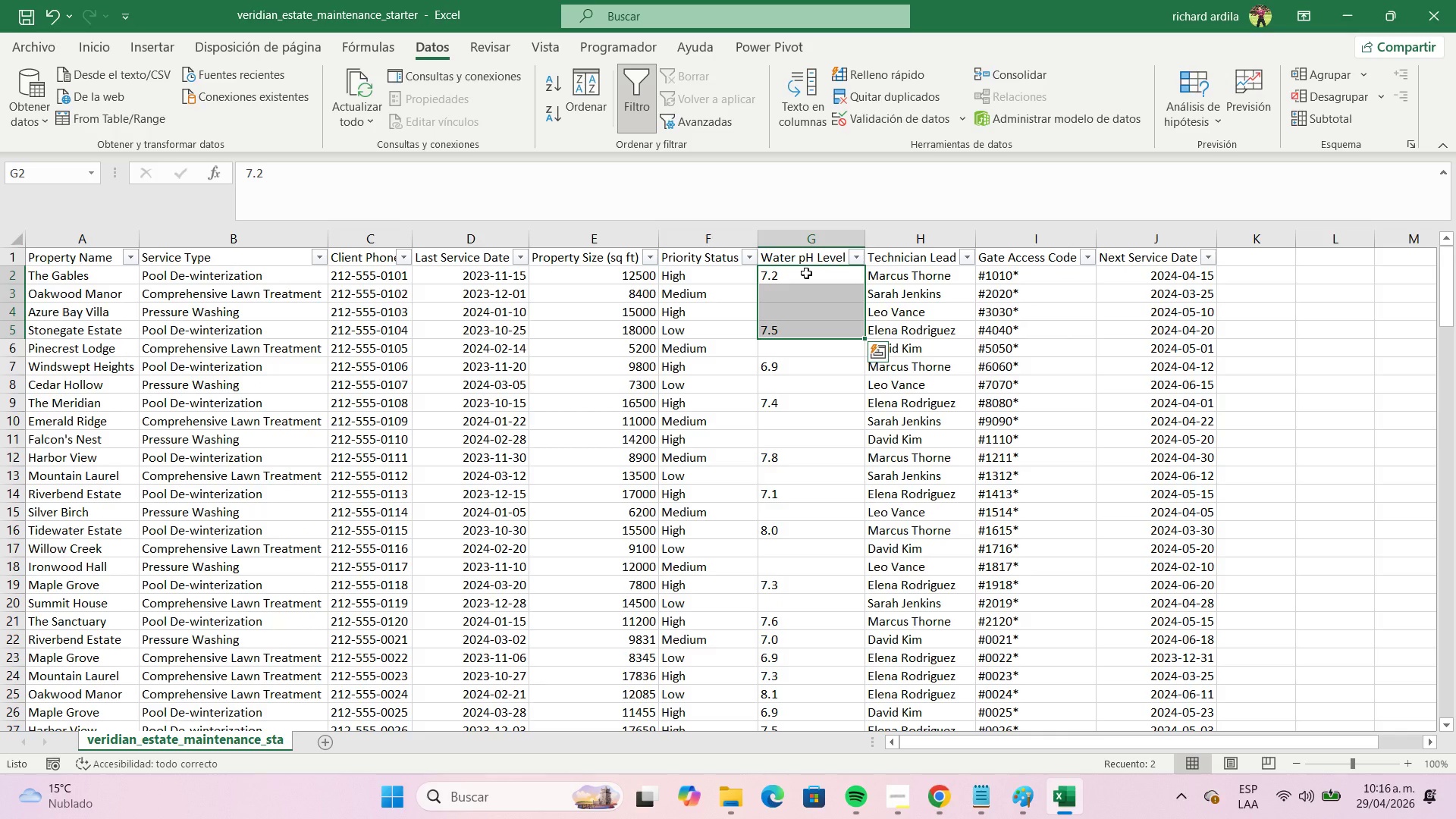 
key(Control+Shift+ArrowDown)
 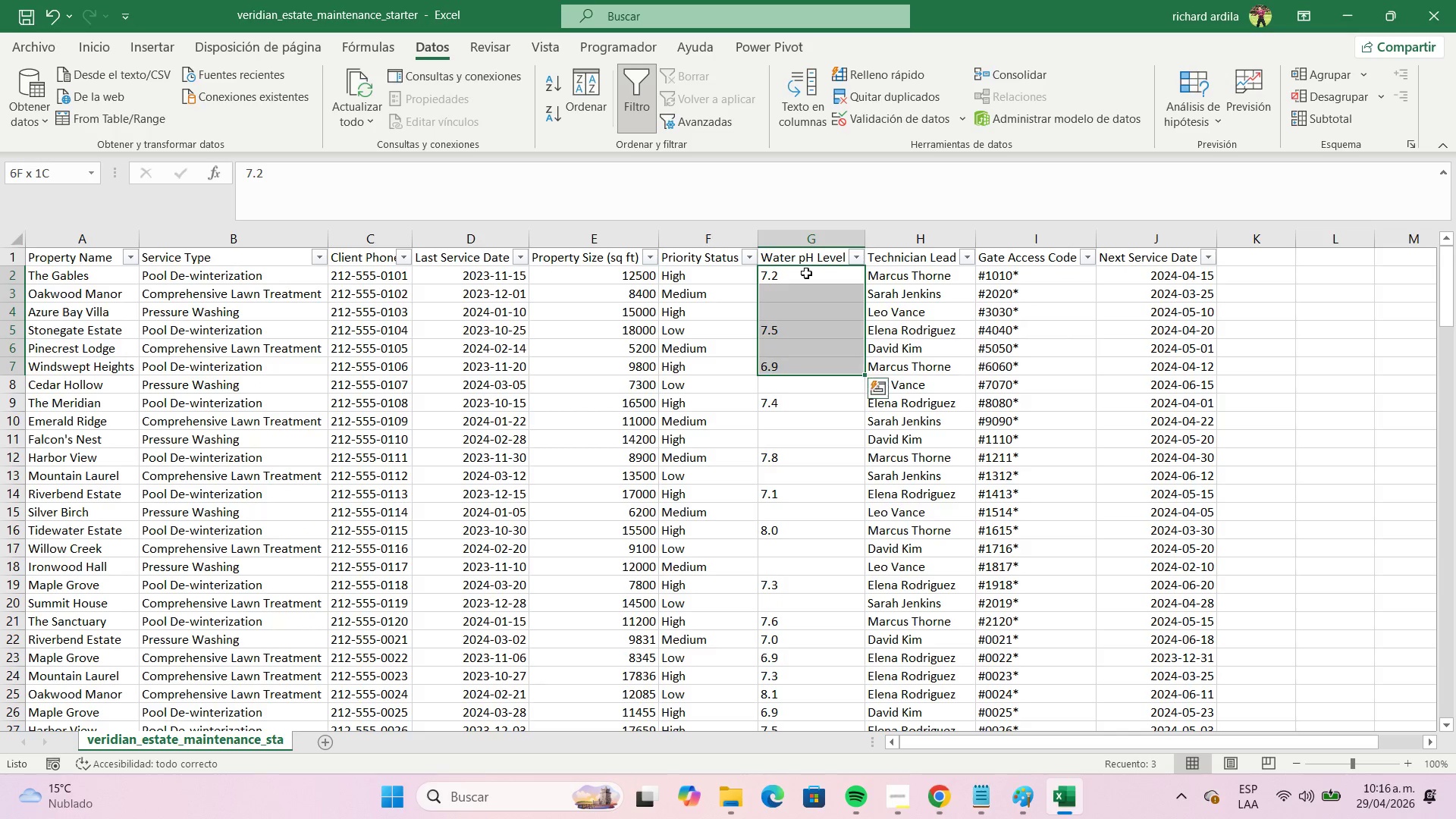 
key(Control+Shift+ArrowDown)
 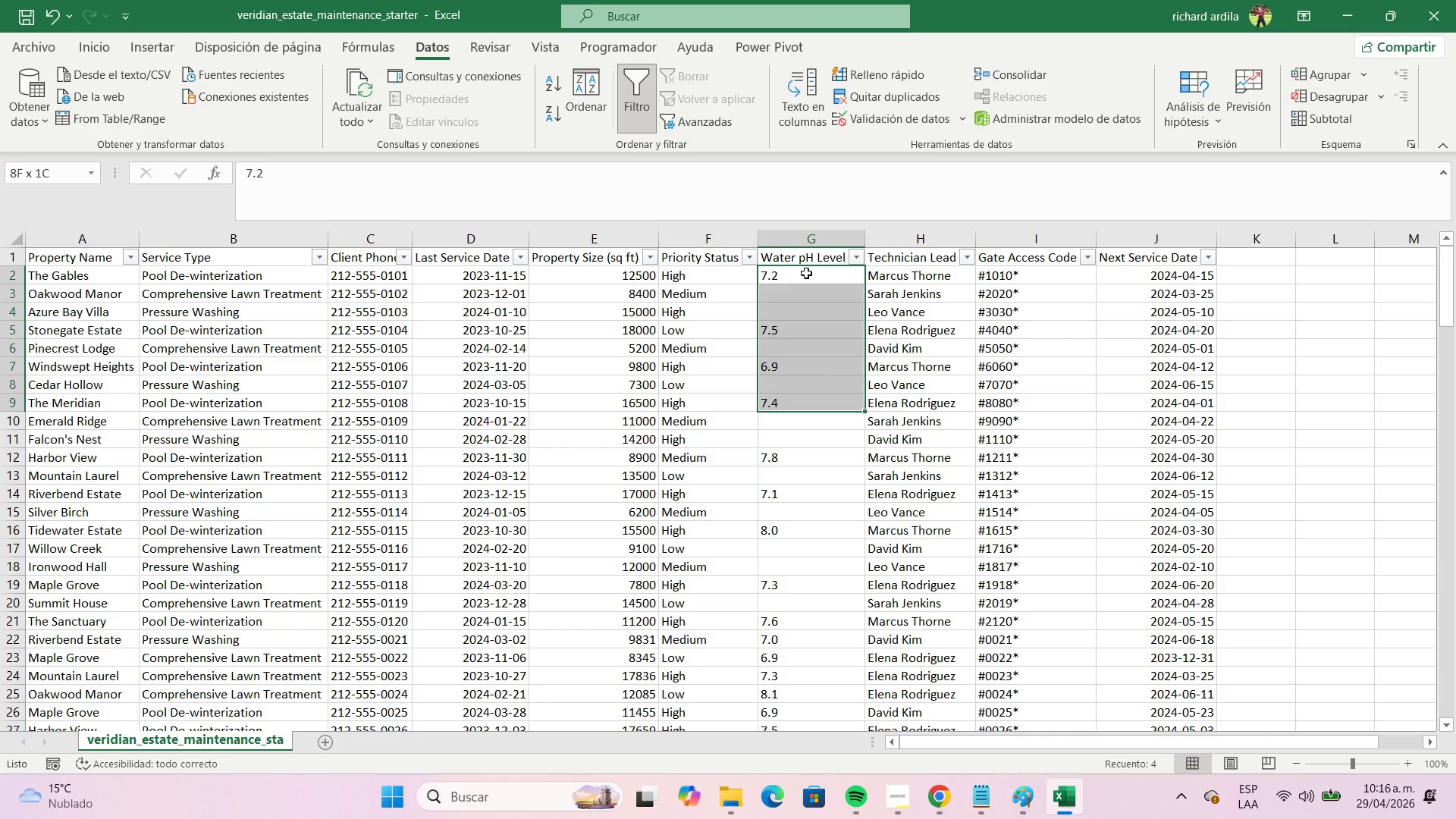 
key(Control+Shift+ArrowDown)
 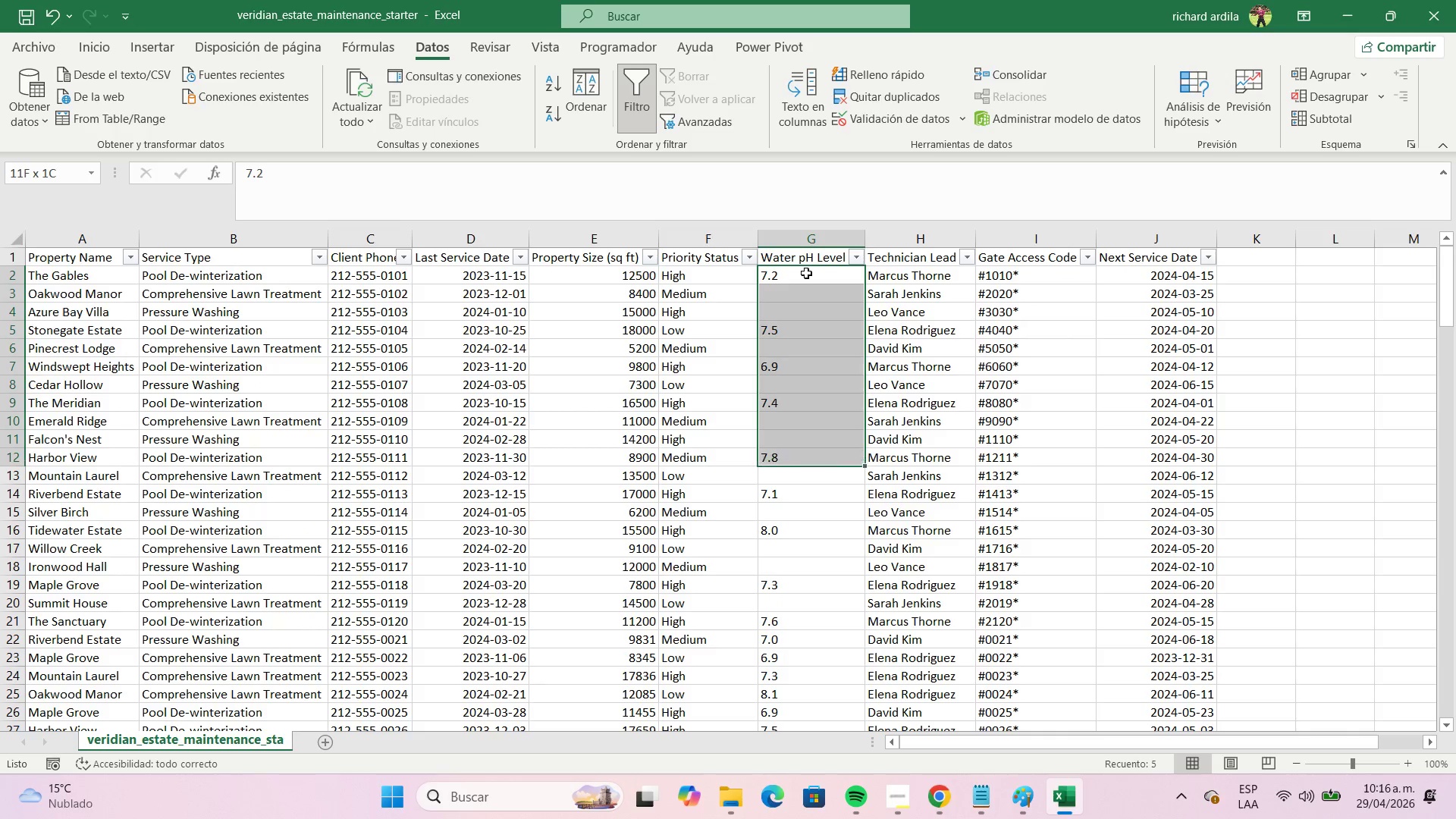 
key(Control+Shift+ArrowDown)
 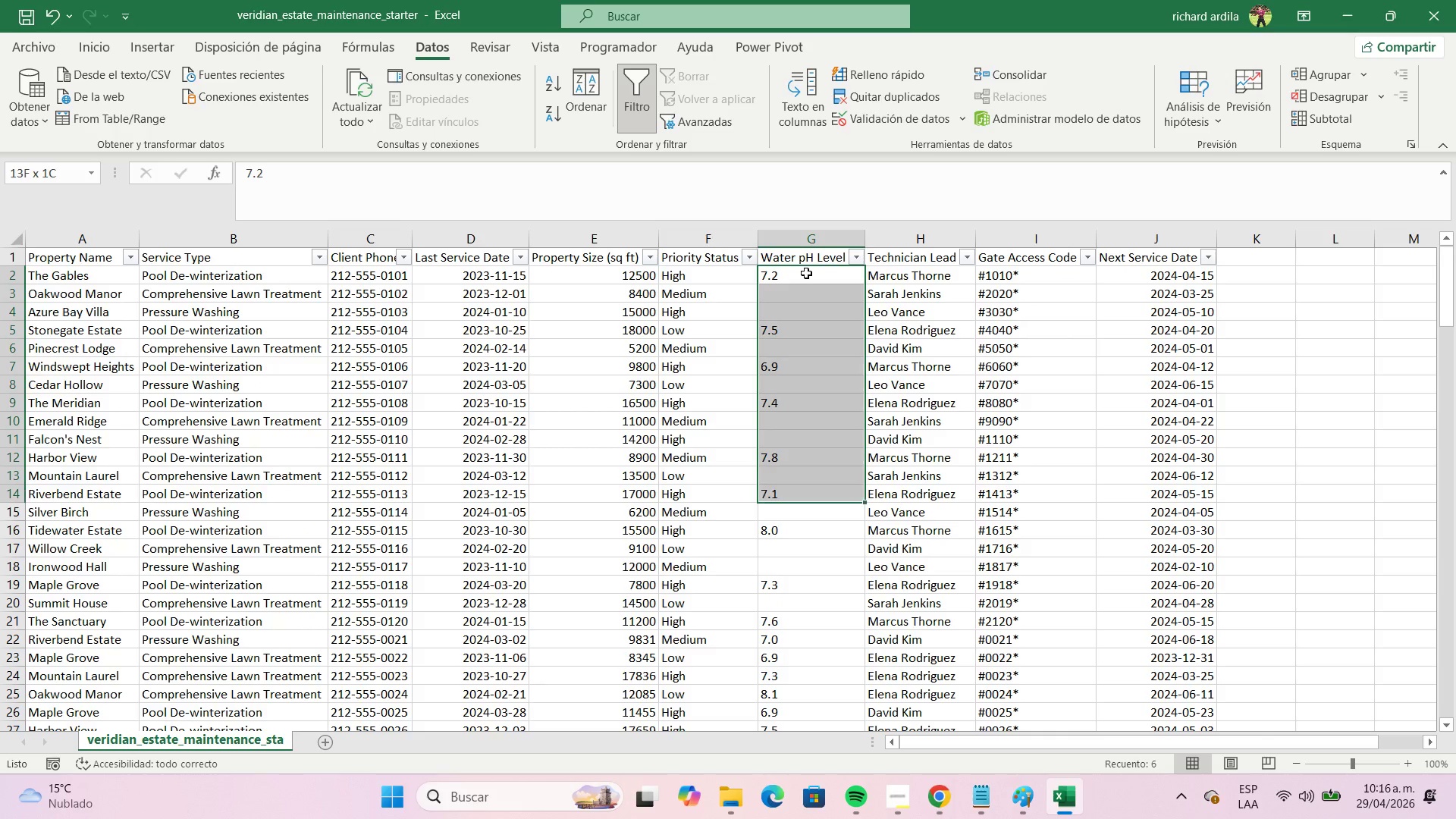 
key(Control+Shift+ArrowDown)
 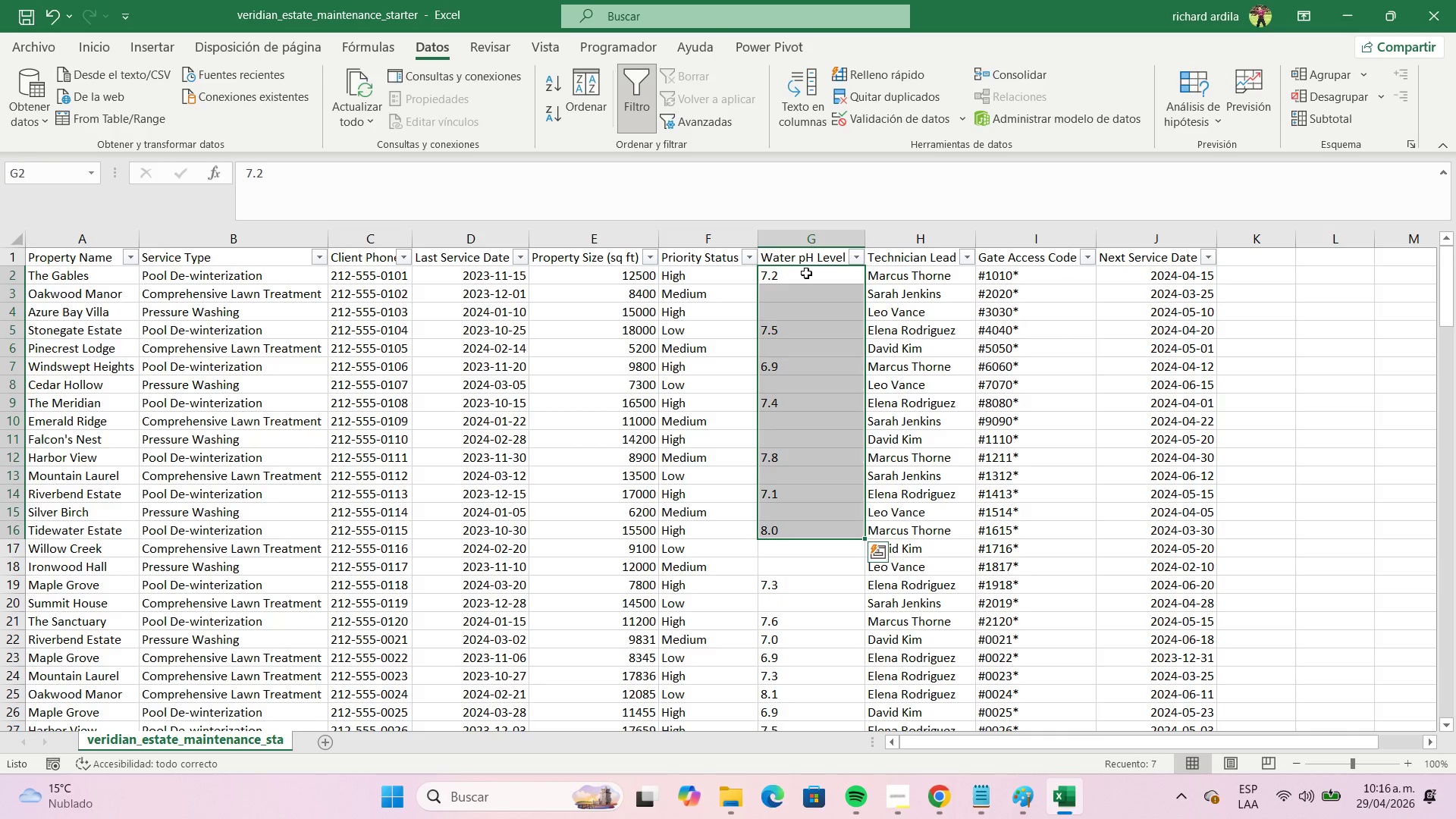 
key(Control+Shift+ArrowDown)
 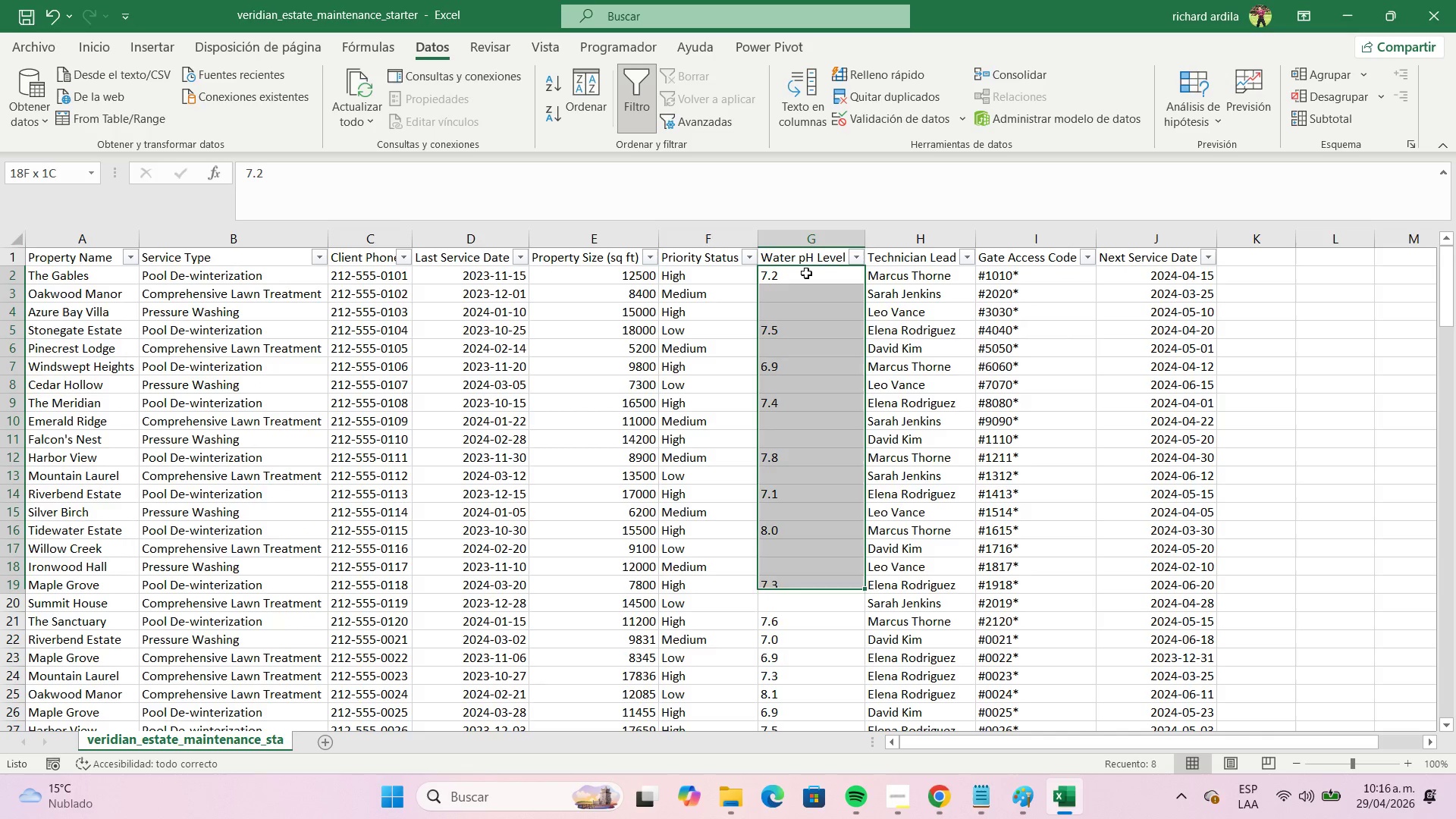 
key(Control+Shift+ArrowDown)
 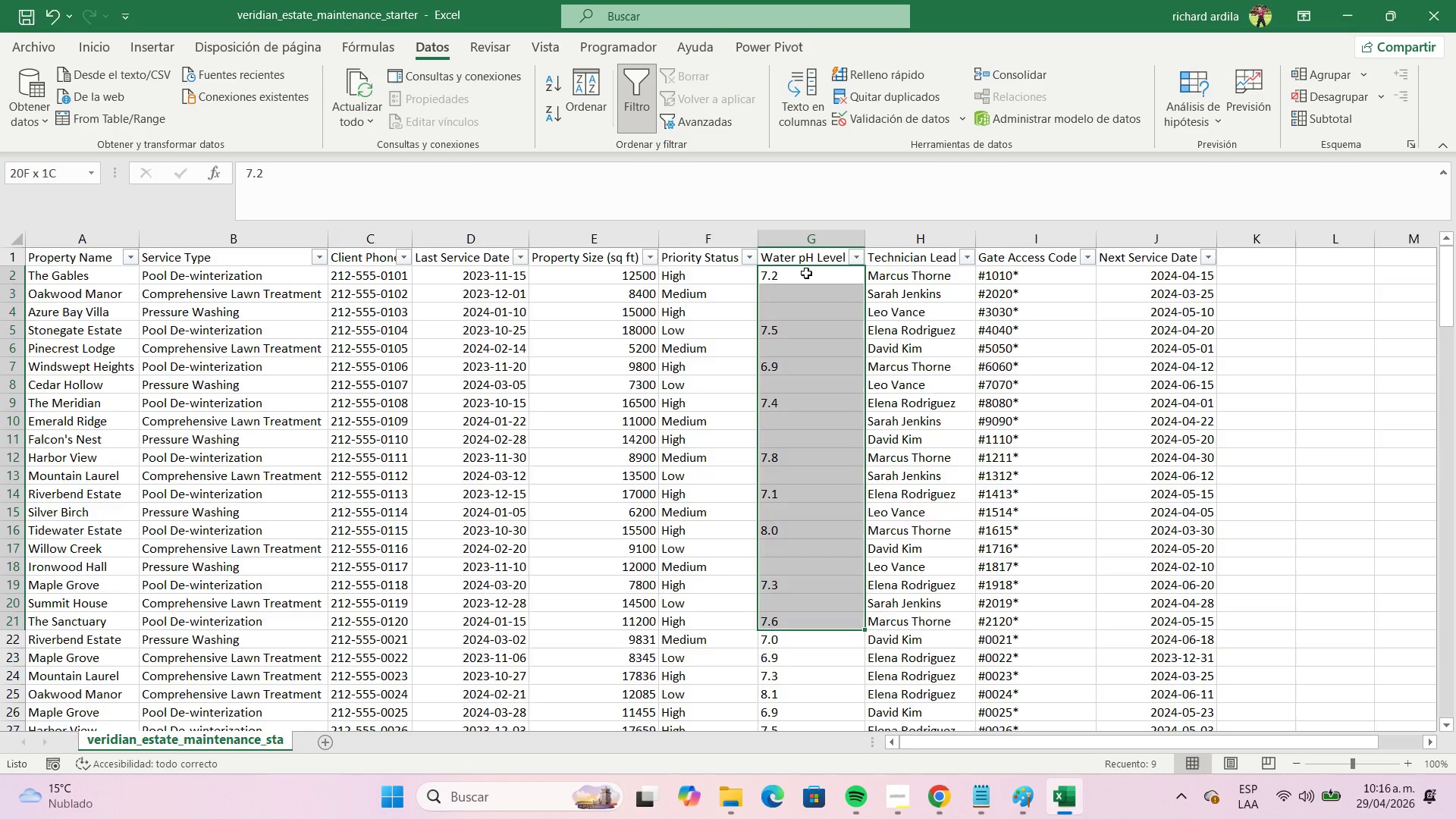 
key(Control+Shift+ArrowDown)
 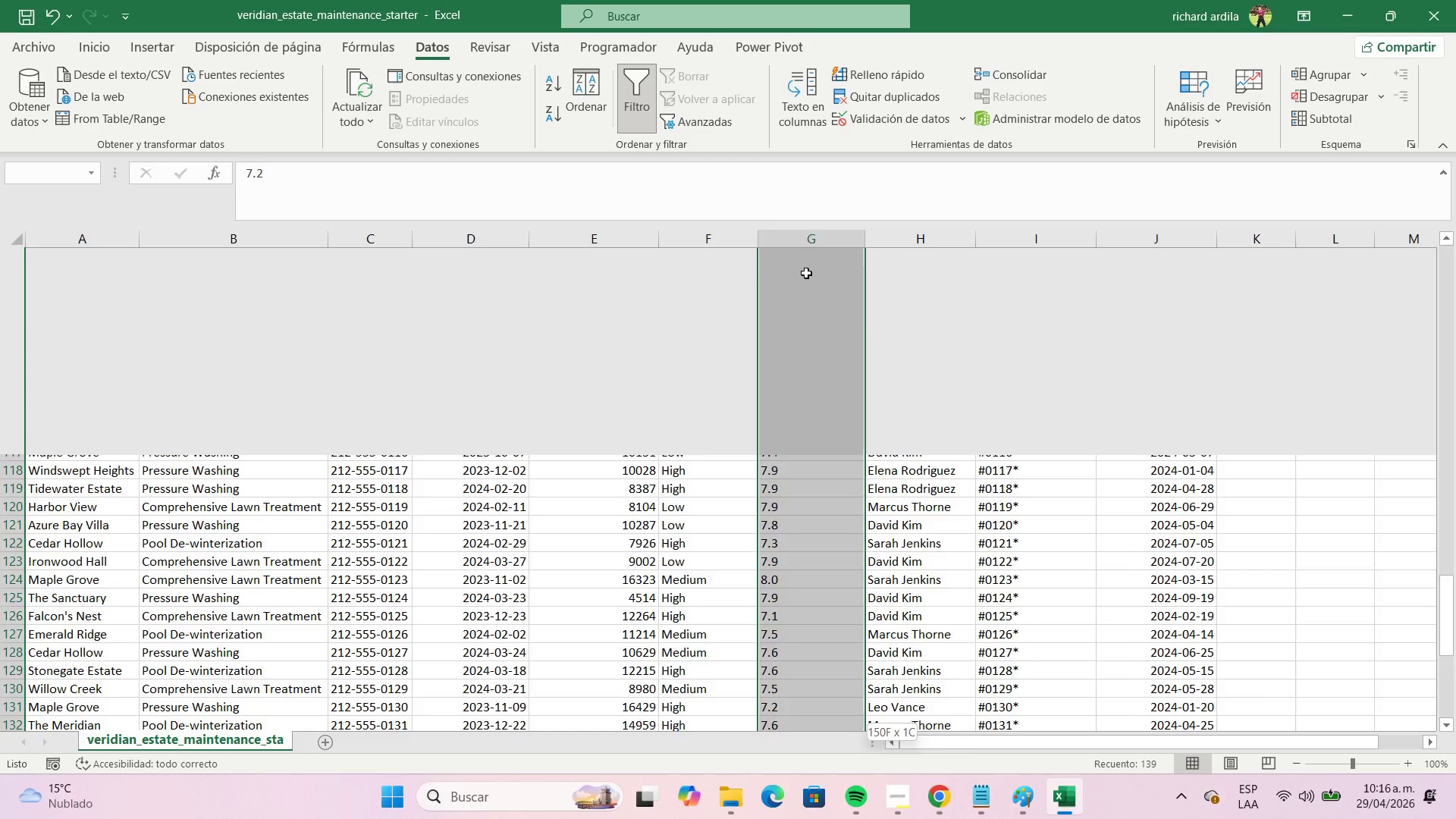 
key(Control+Shift+ArrowDown)
 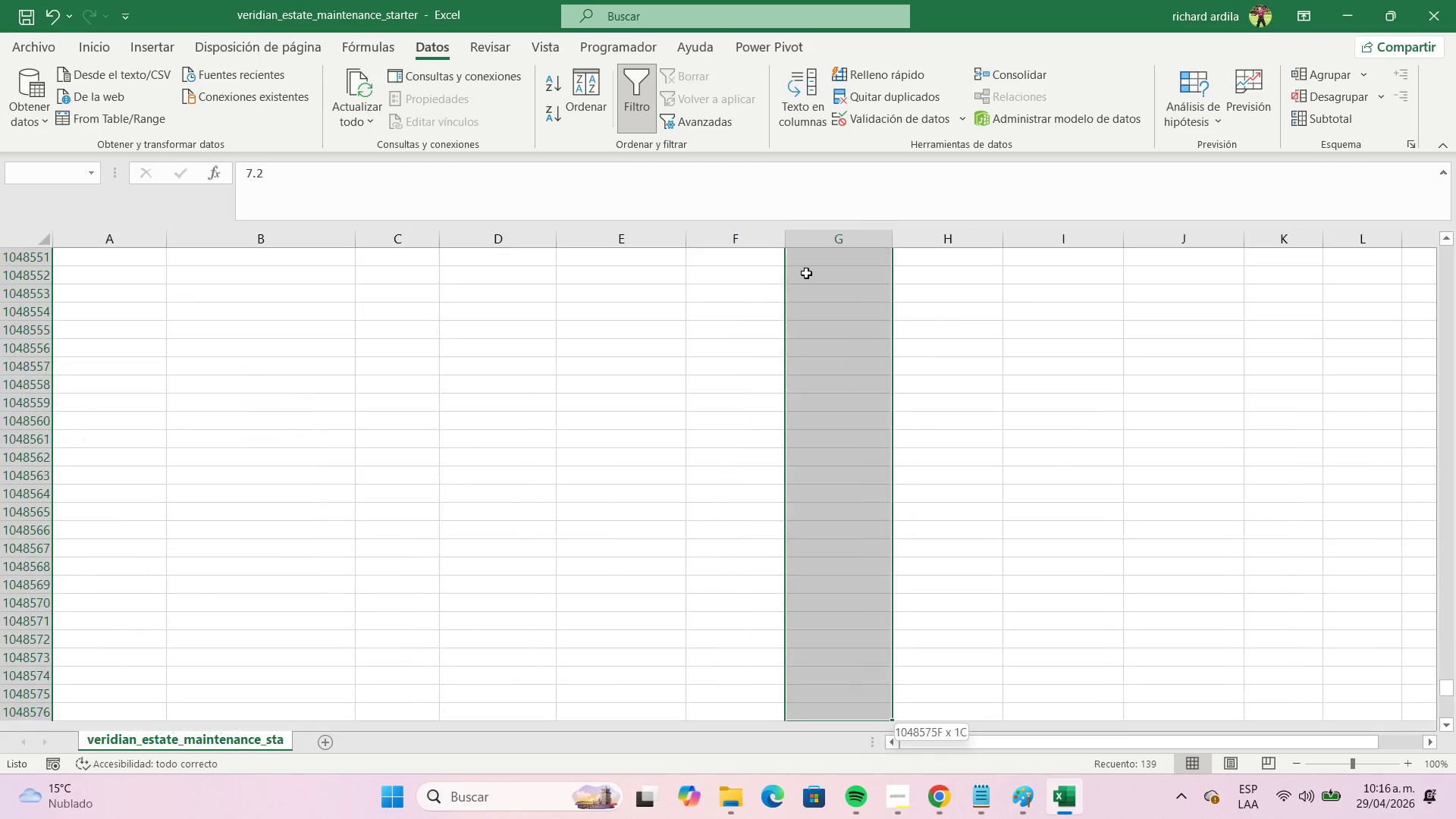 
key(Control+Shift+ArrowDown)
 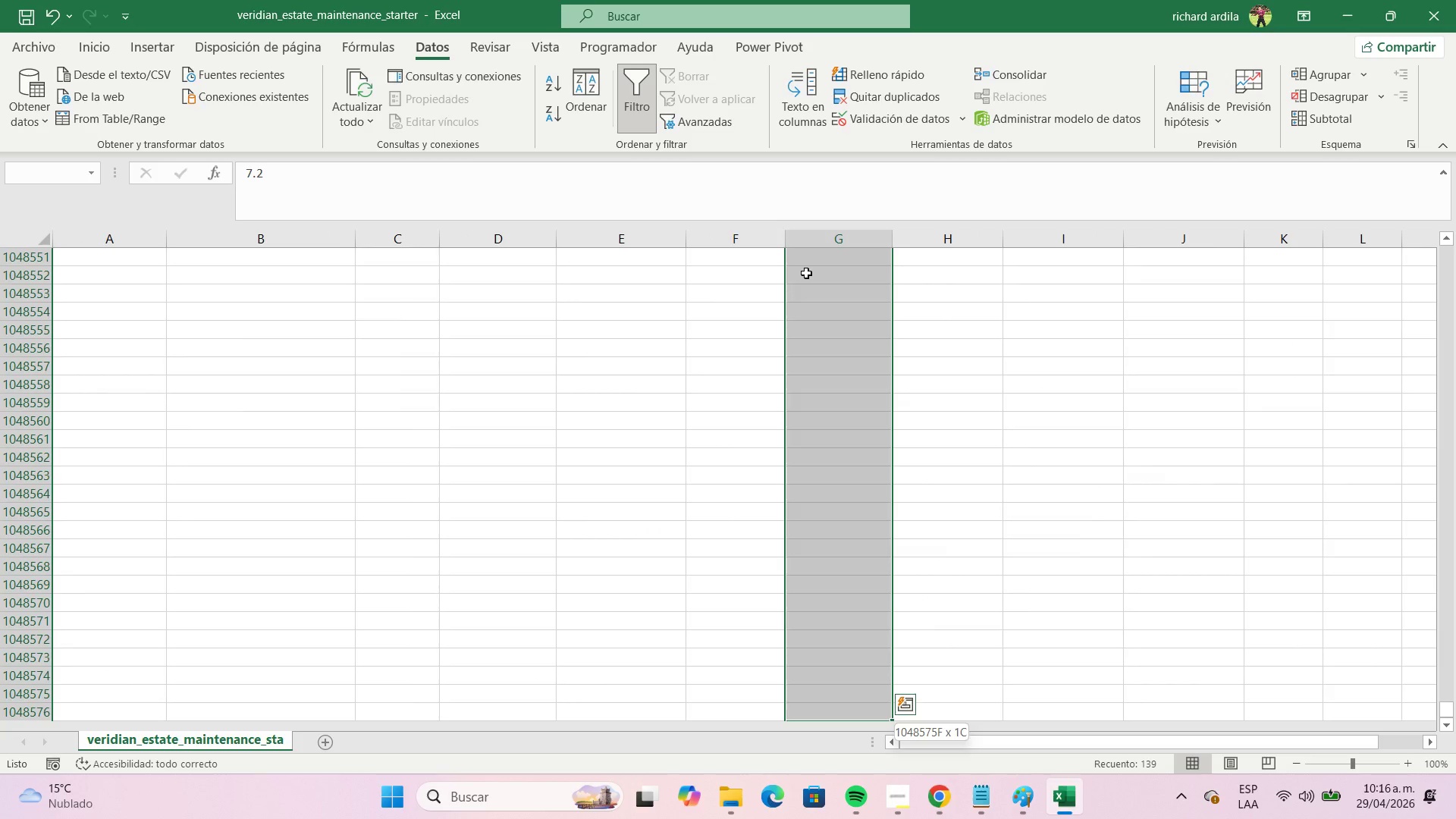 
key(Control+Shift+ArrowUp)
 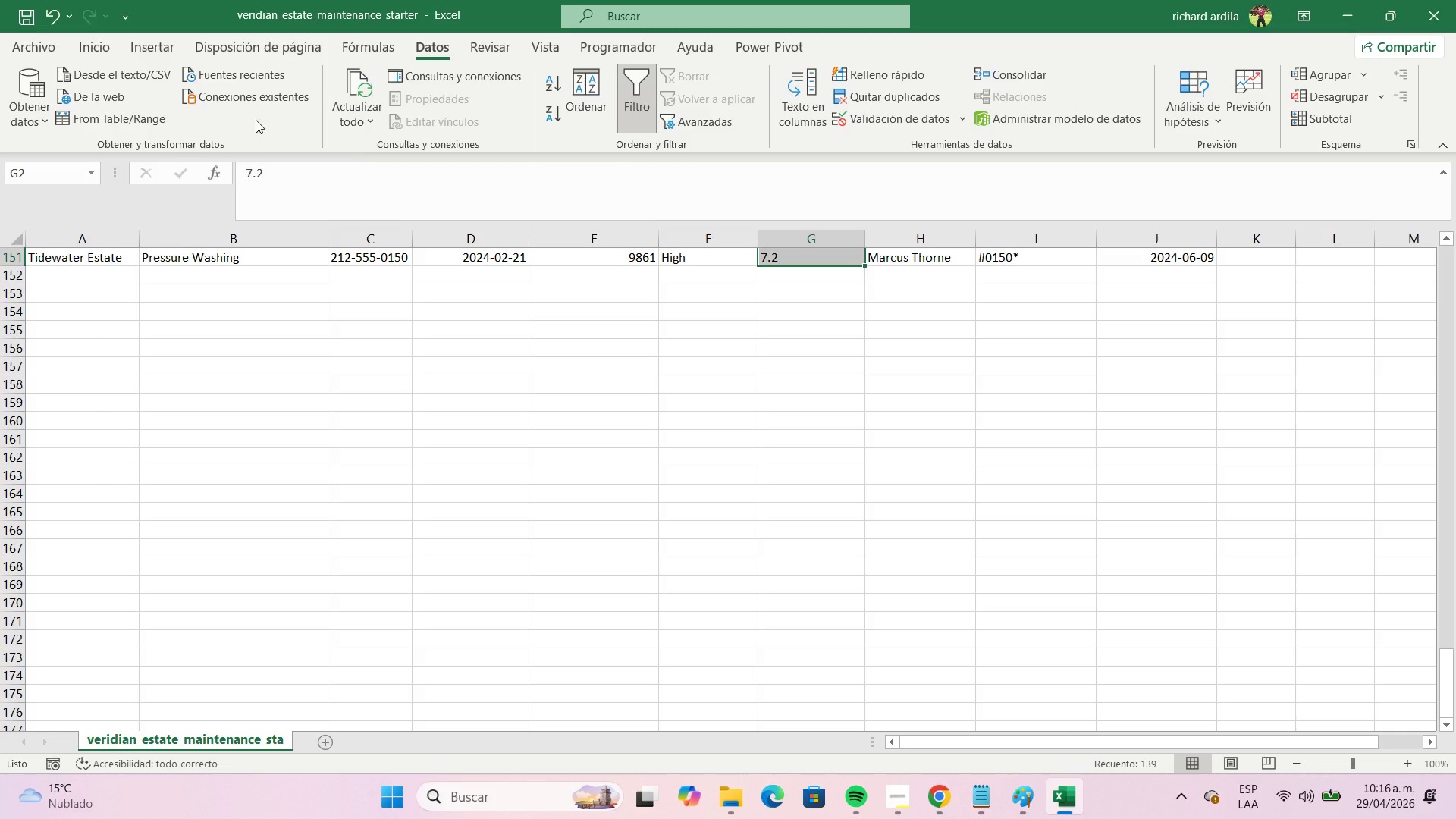 
left_click([86, 48])
 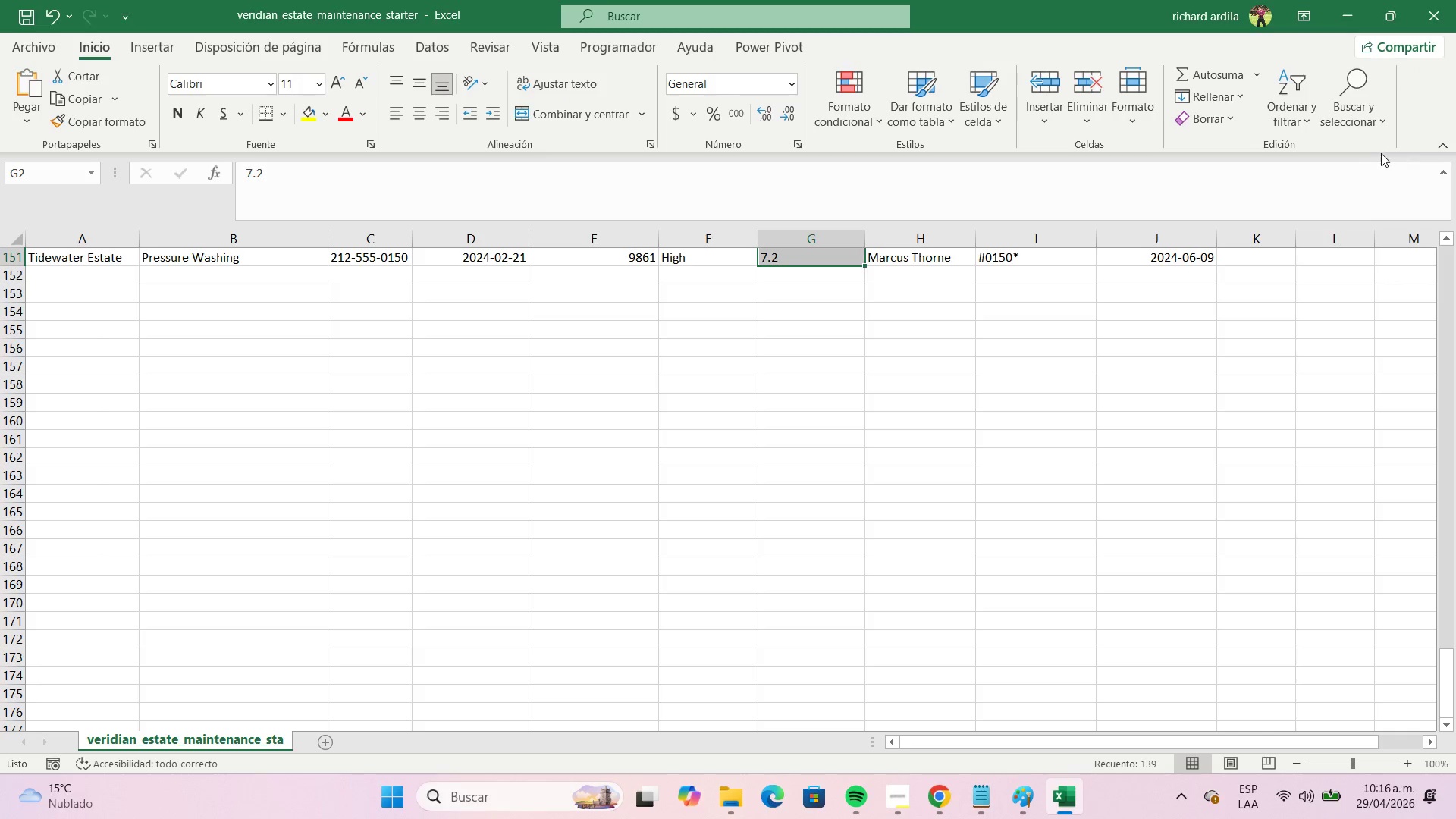 
left_click([1350, 127])
 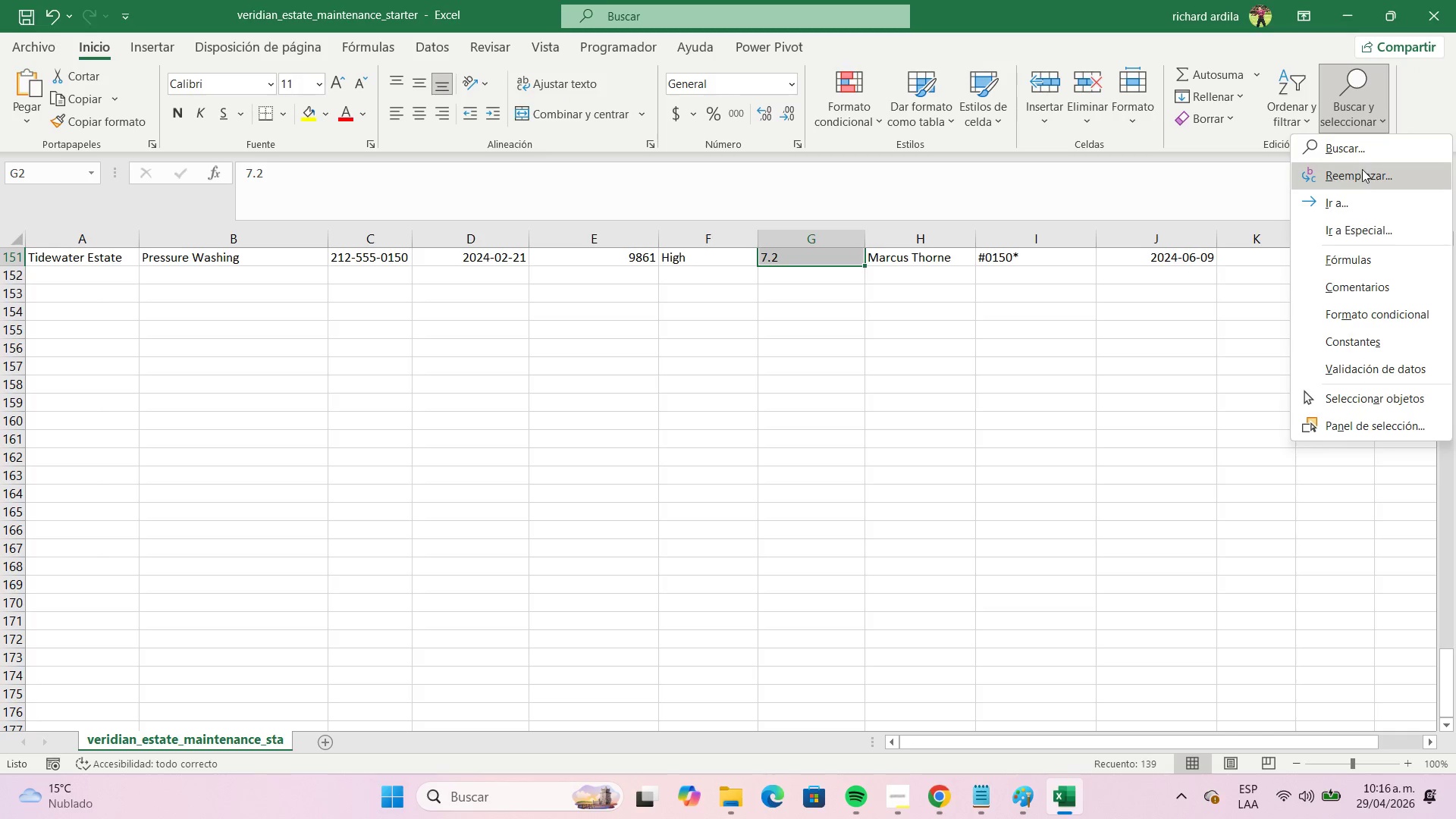 
left_click([1367, 175])
 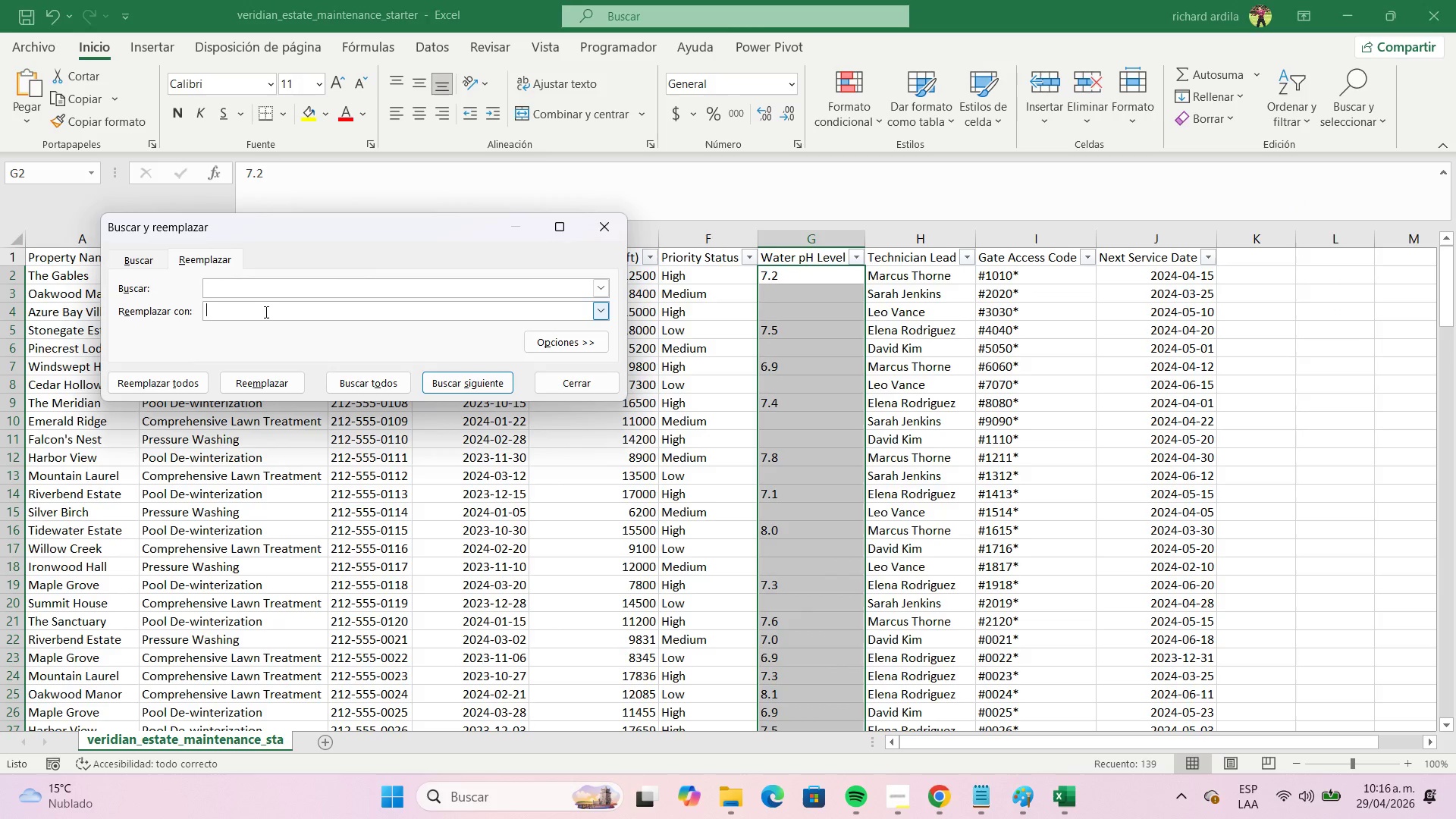 
key(Numpad0)
 